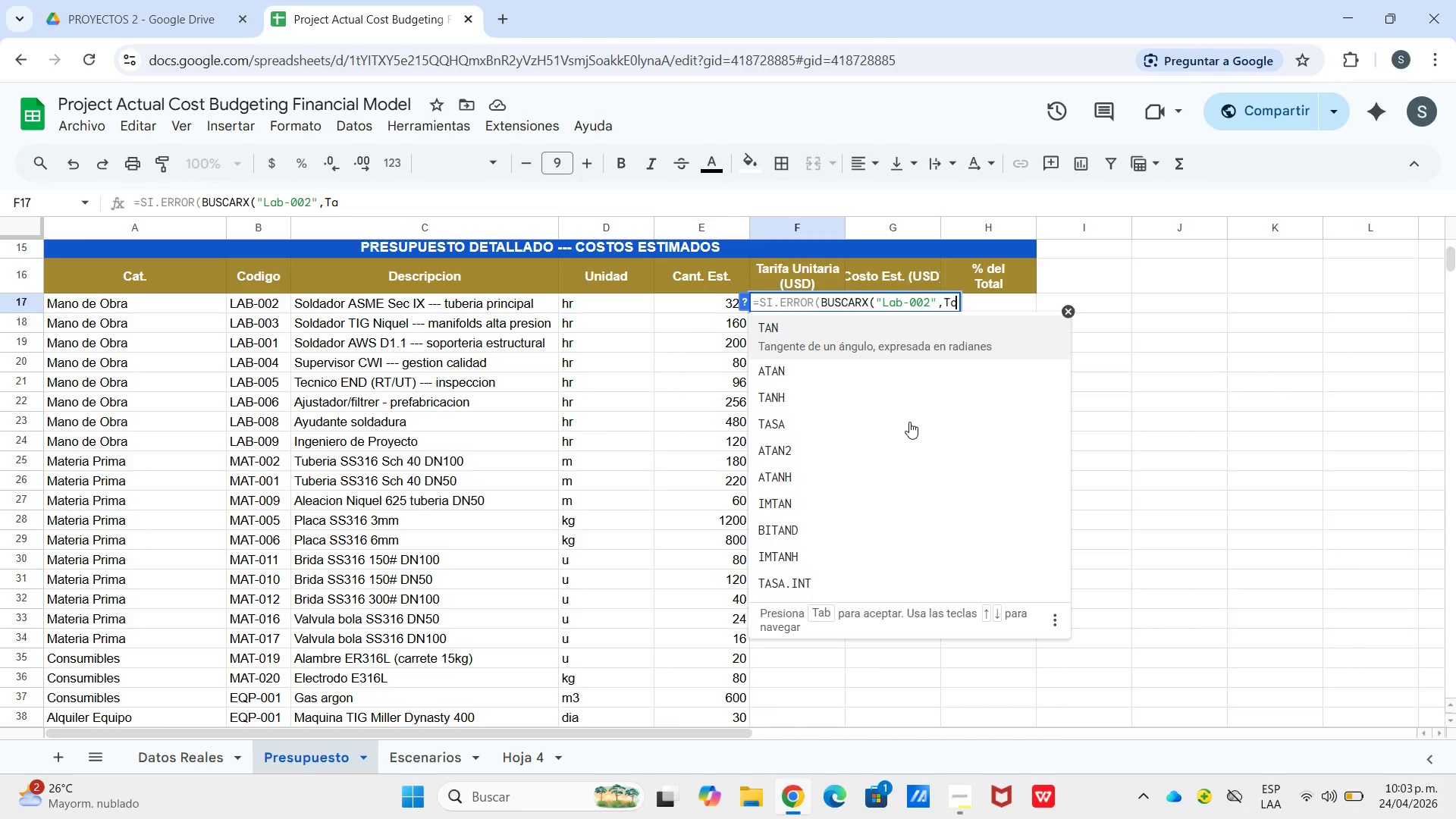 
type(rifas!a29>a38)
 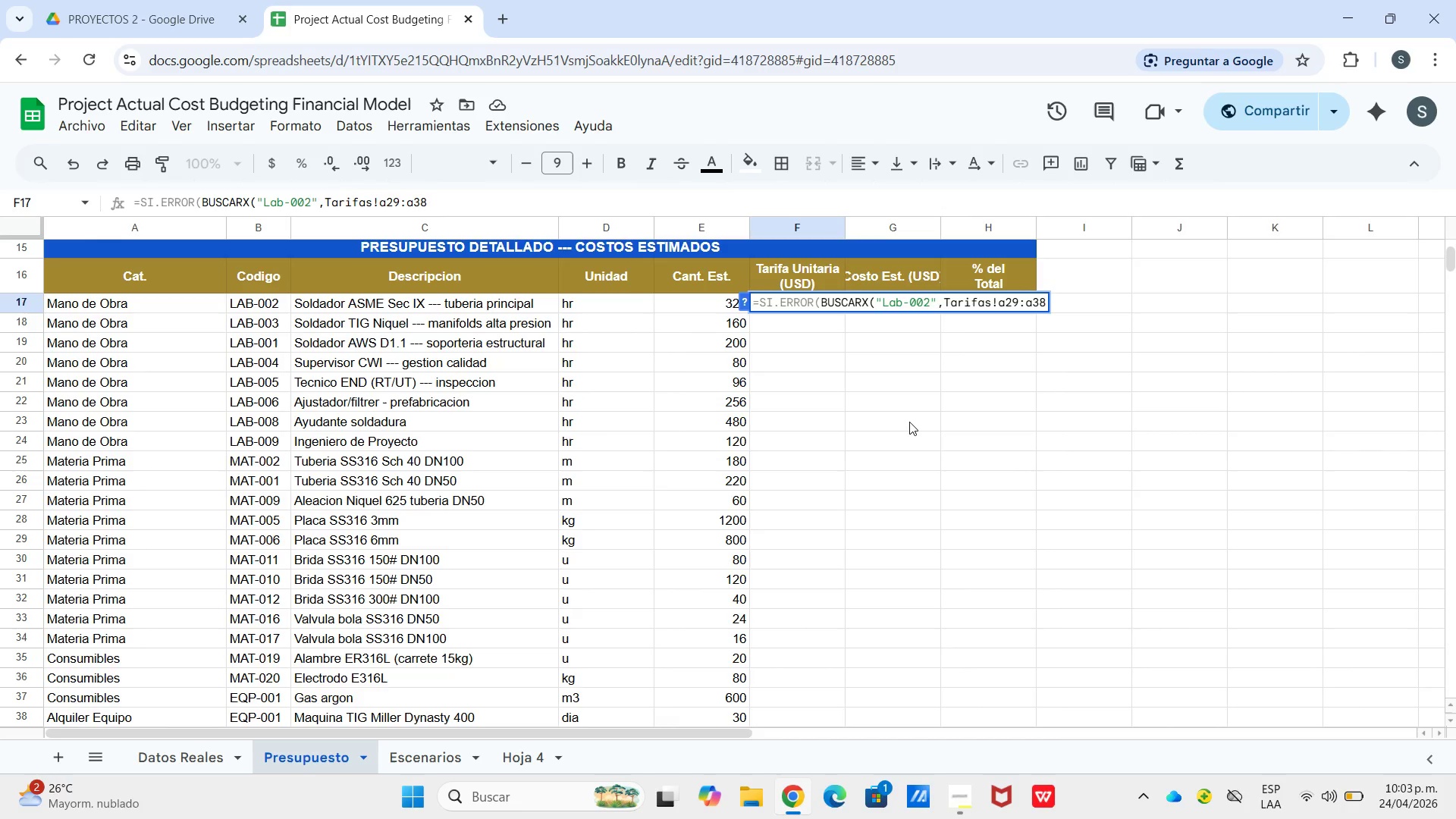 
type(,Tarifas!d29>d38,@N&D@(,0()
 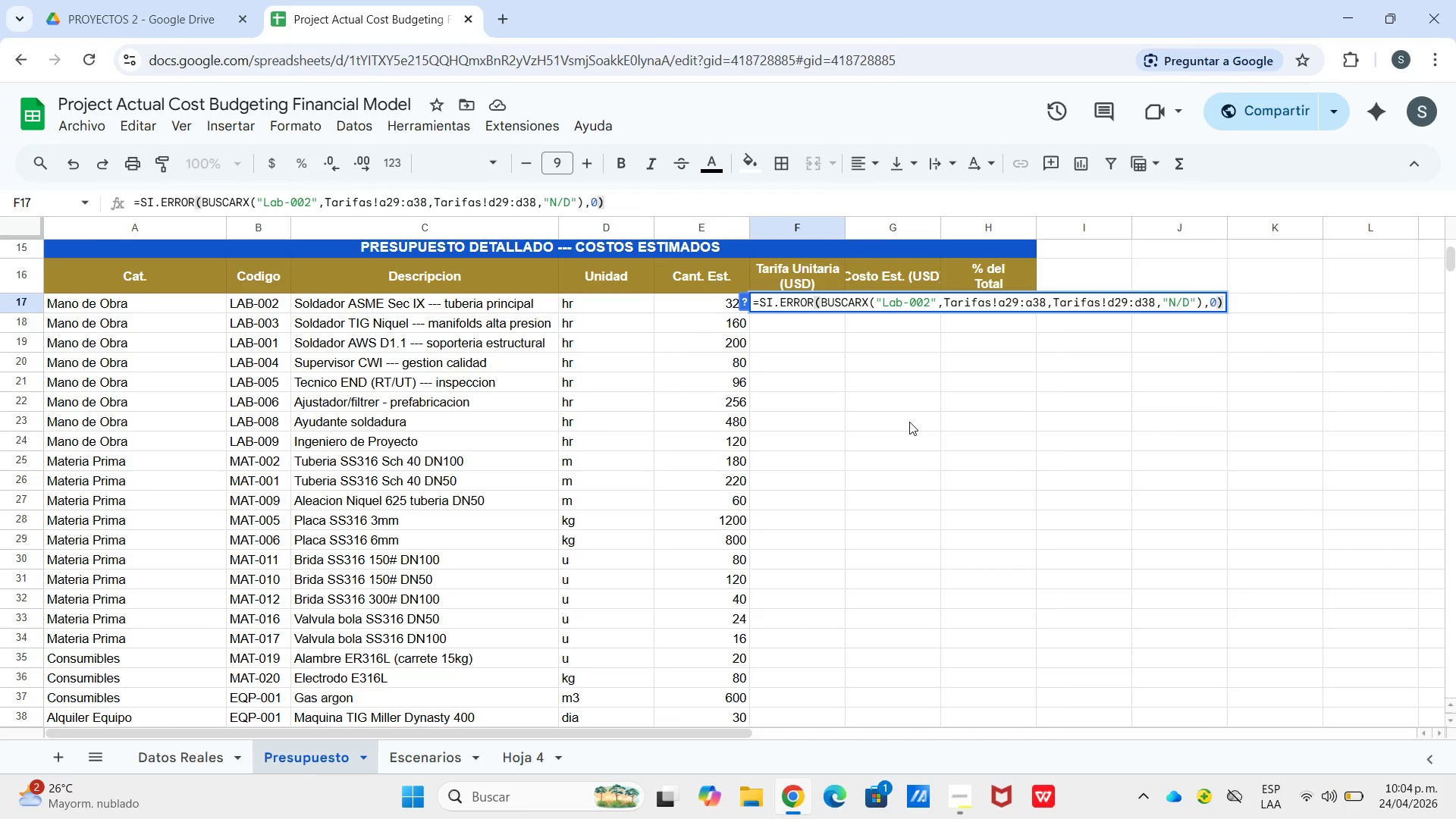 
key(Enter)
 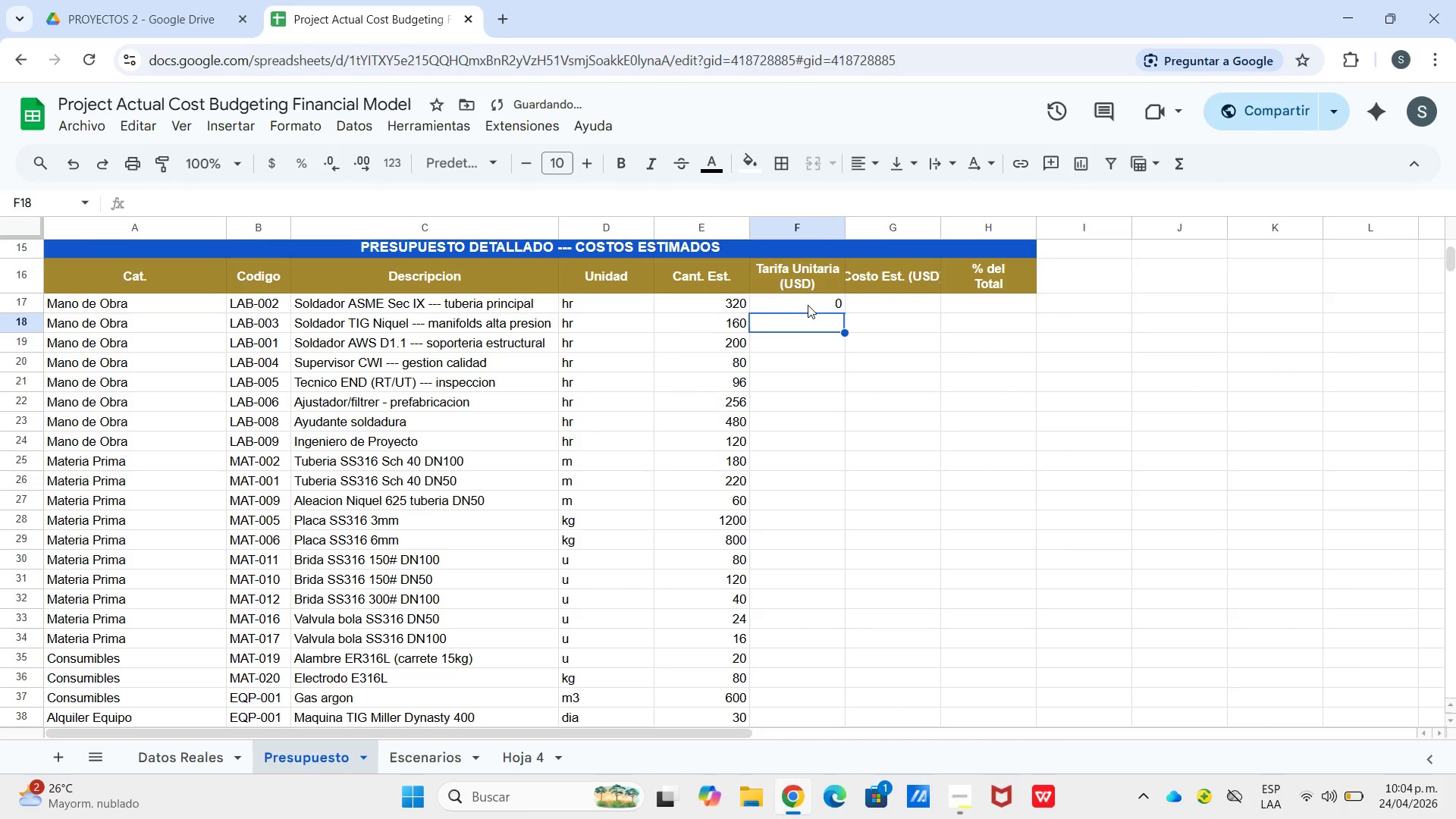 
left_click_drag(start_coordinate=[811, 303], to_coordinate=[817, 303])
 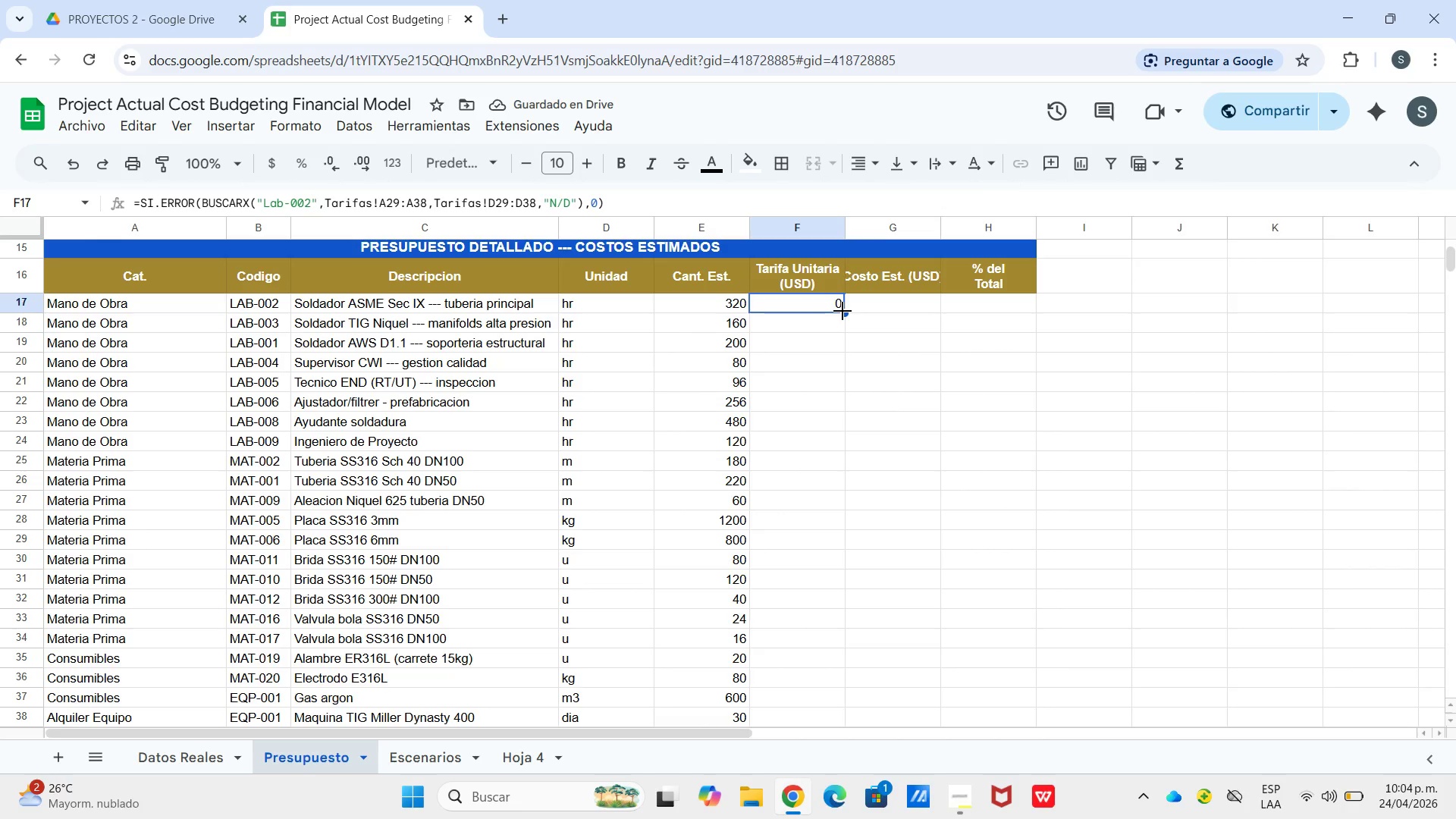 
left_click_drag(start_coordinate=[843, 311], to_coordinate=[843, 340])
 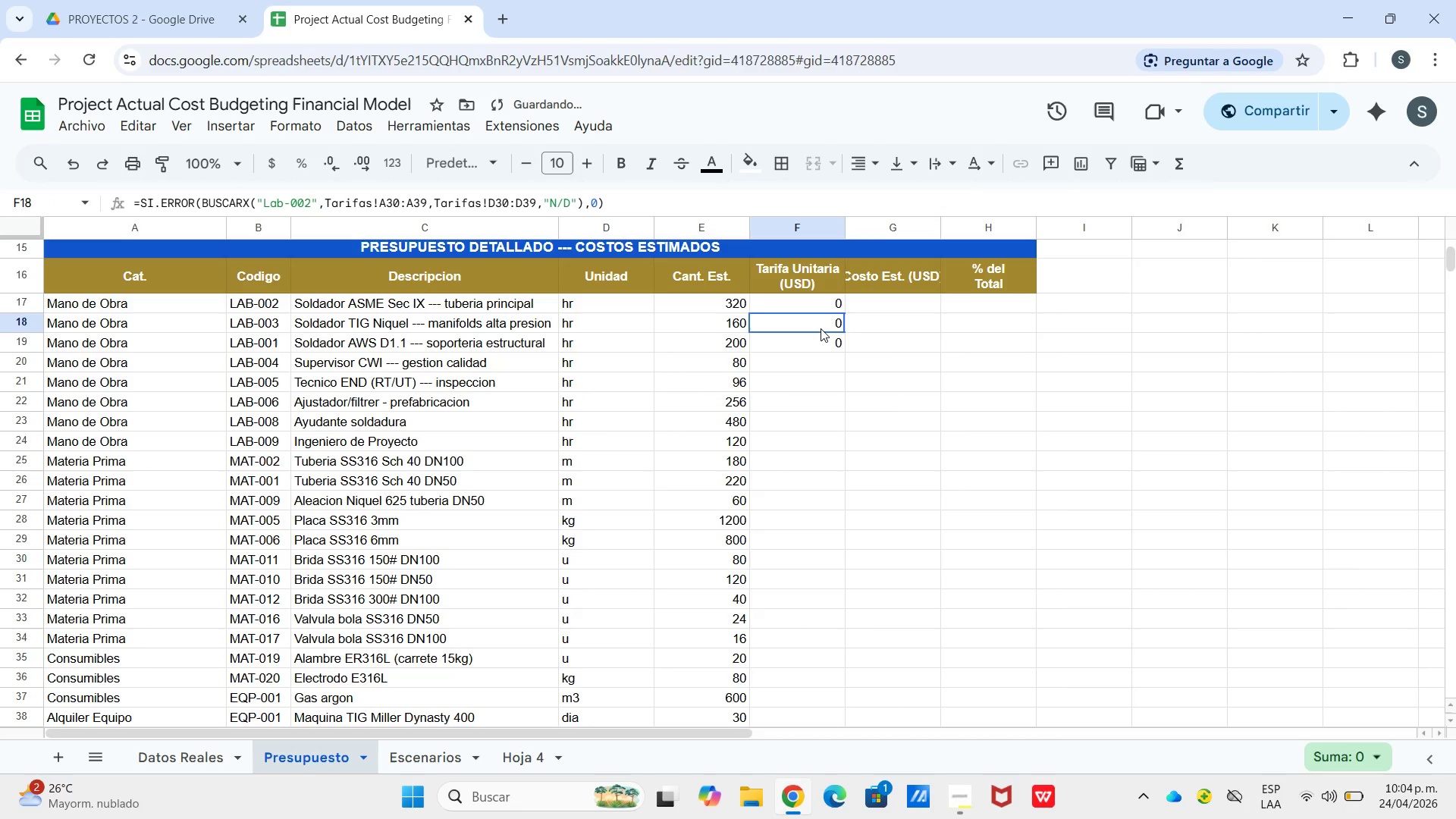 
left_click([821, 328])
 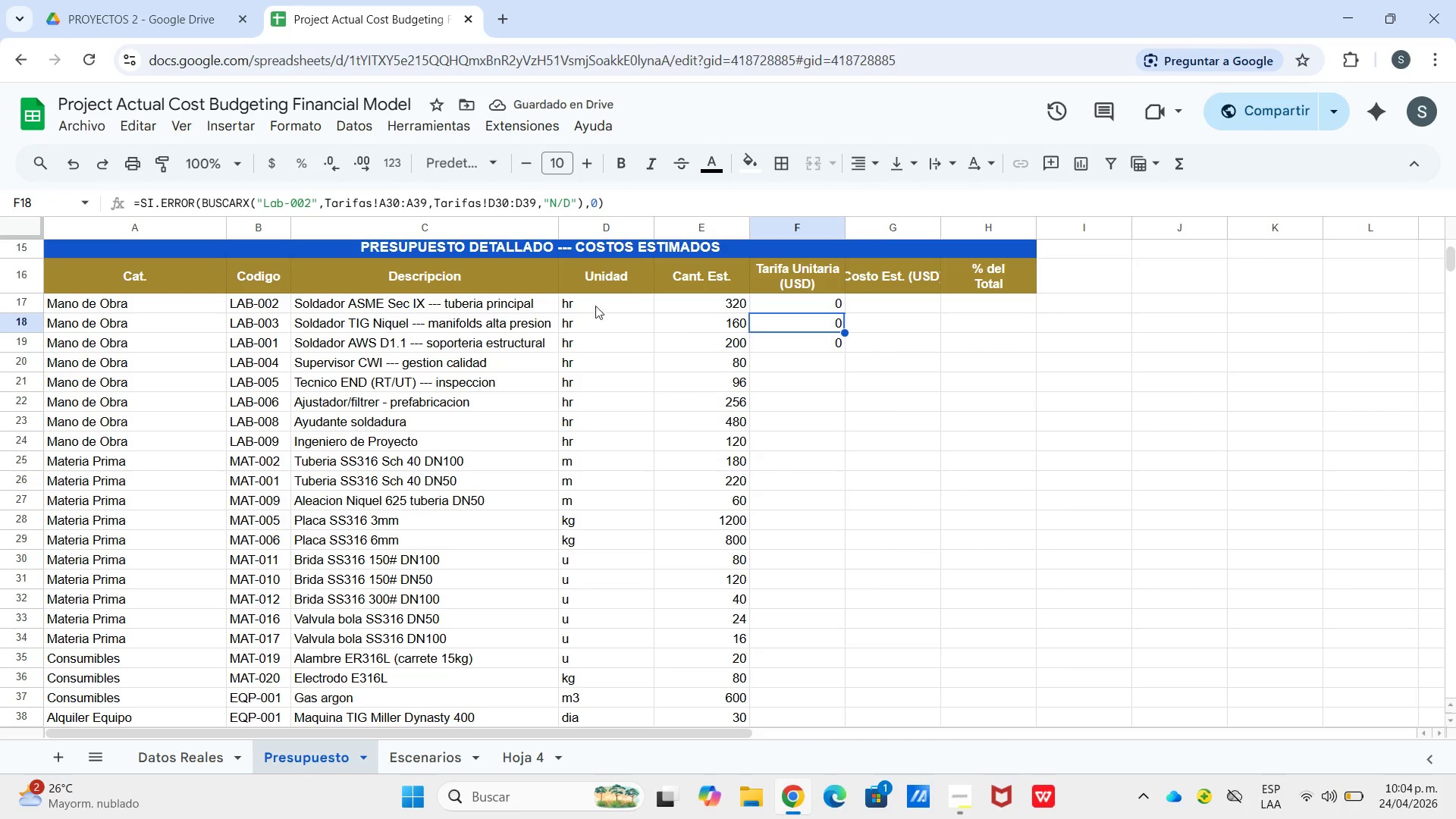 
wait(6.12)
 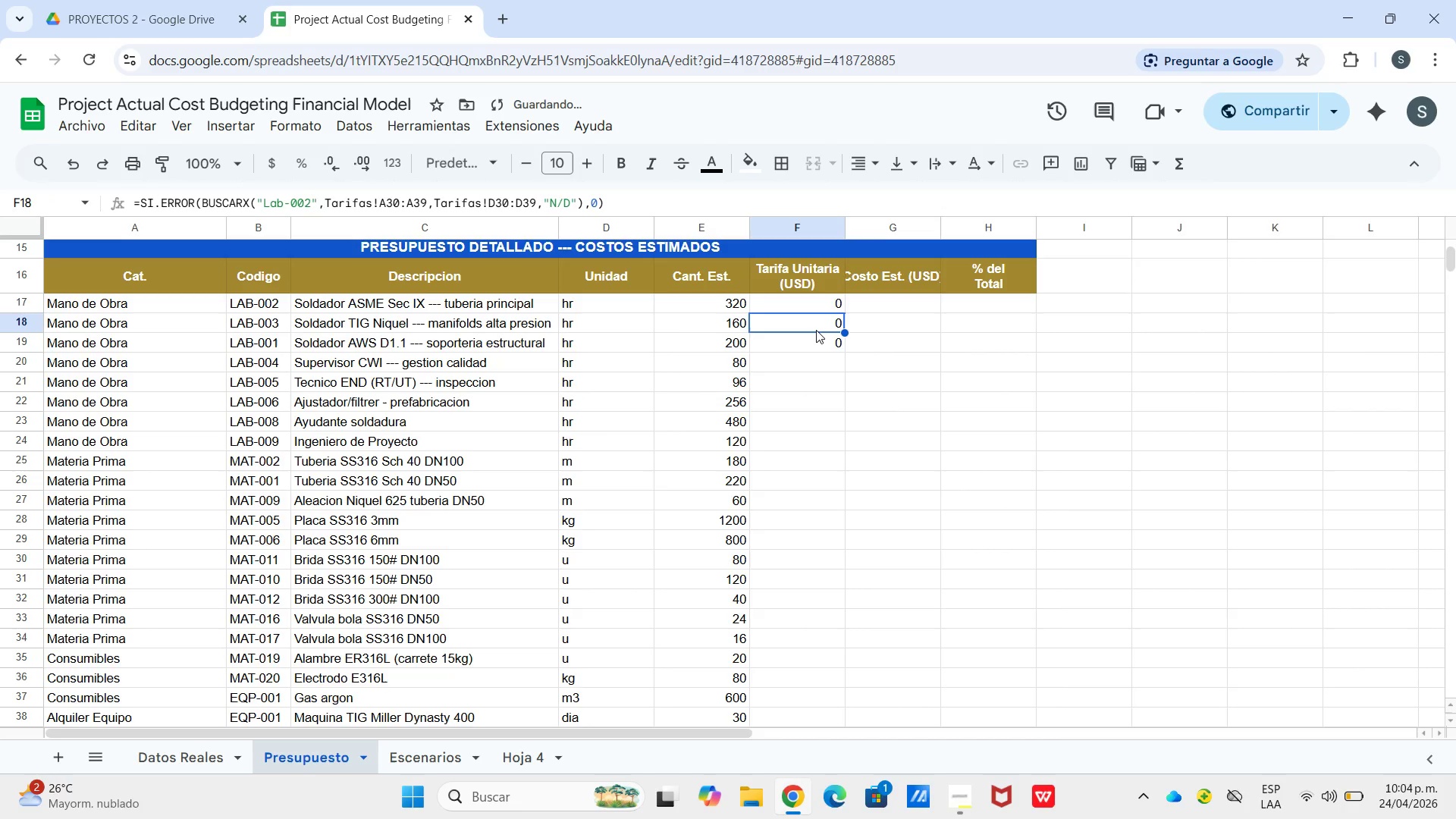 
left_click_drag(start_coordinate=[285, 201], to_coordinate=[265, 203])
 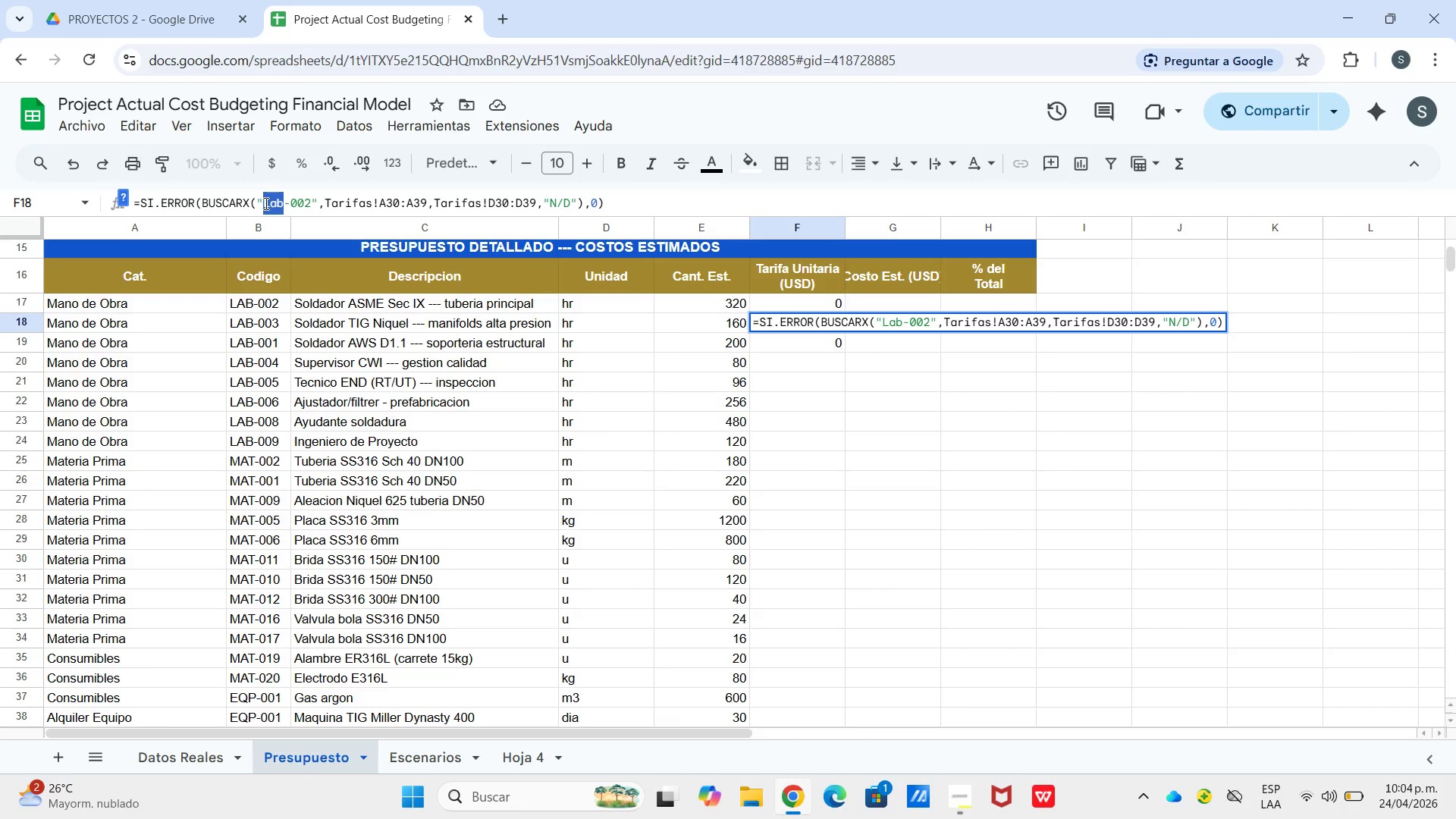 
type(LAB)
 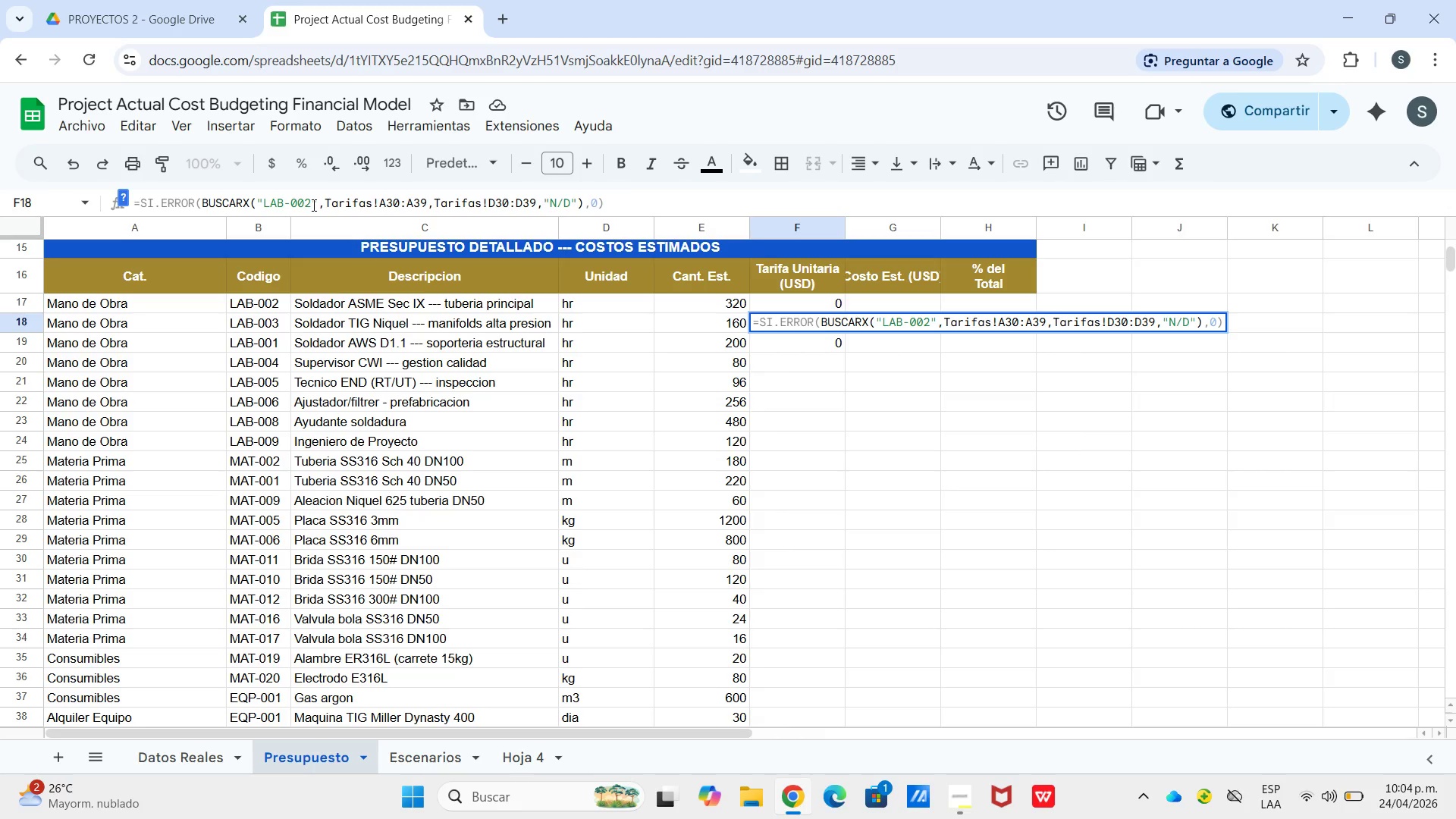 
wait(10.34)
 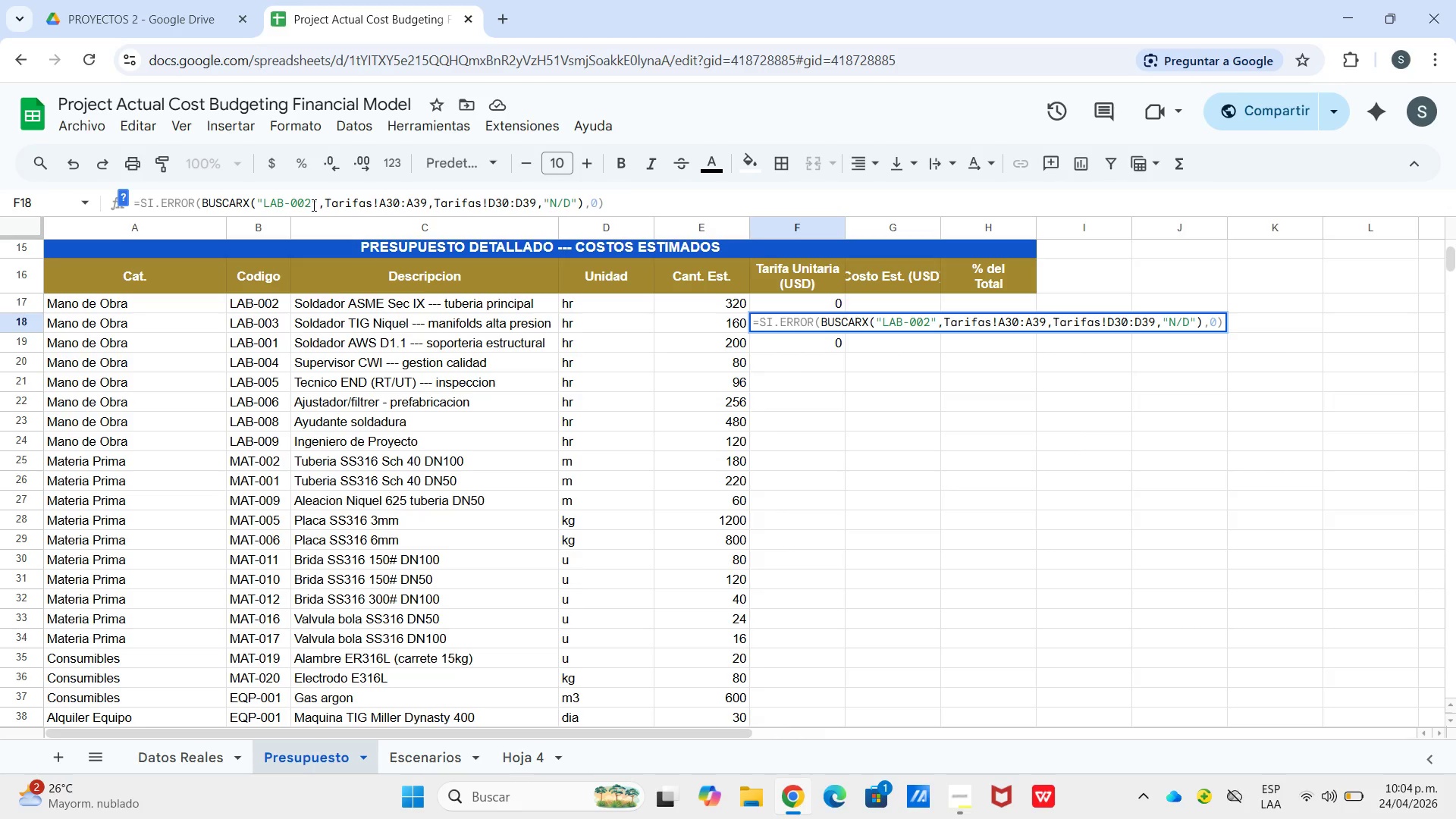 
left_click_drag(start_coordinate=[312, 207], to_coordinate=[304, 208])
 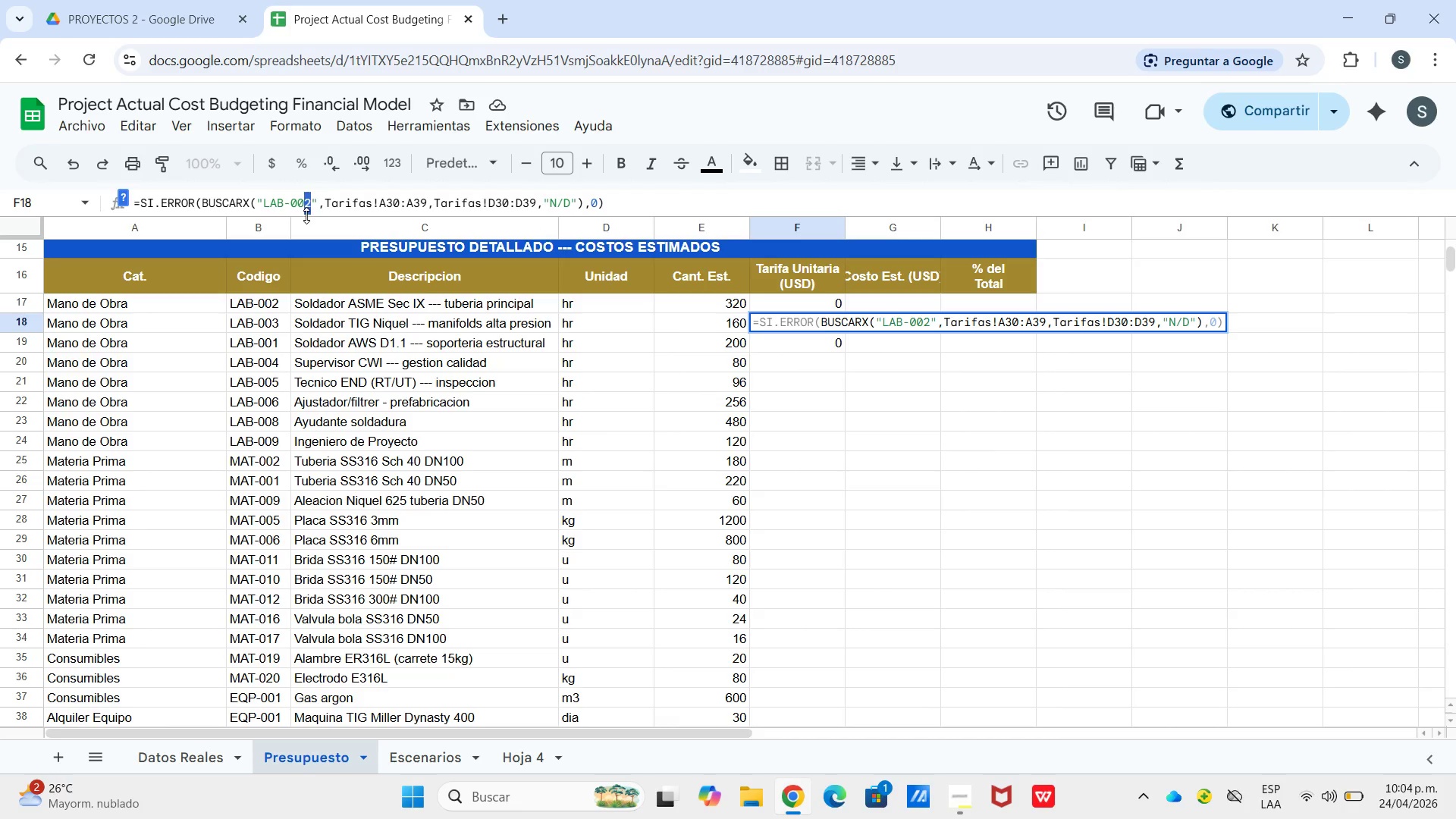 
key(3)
 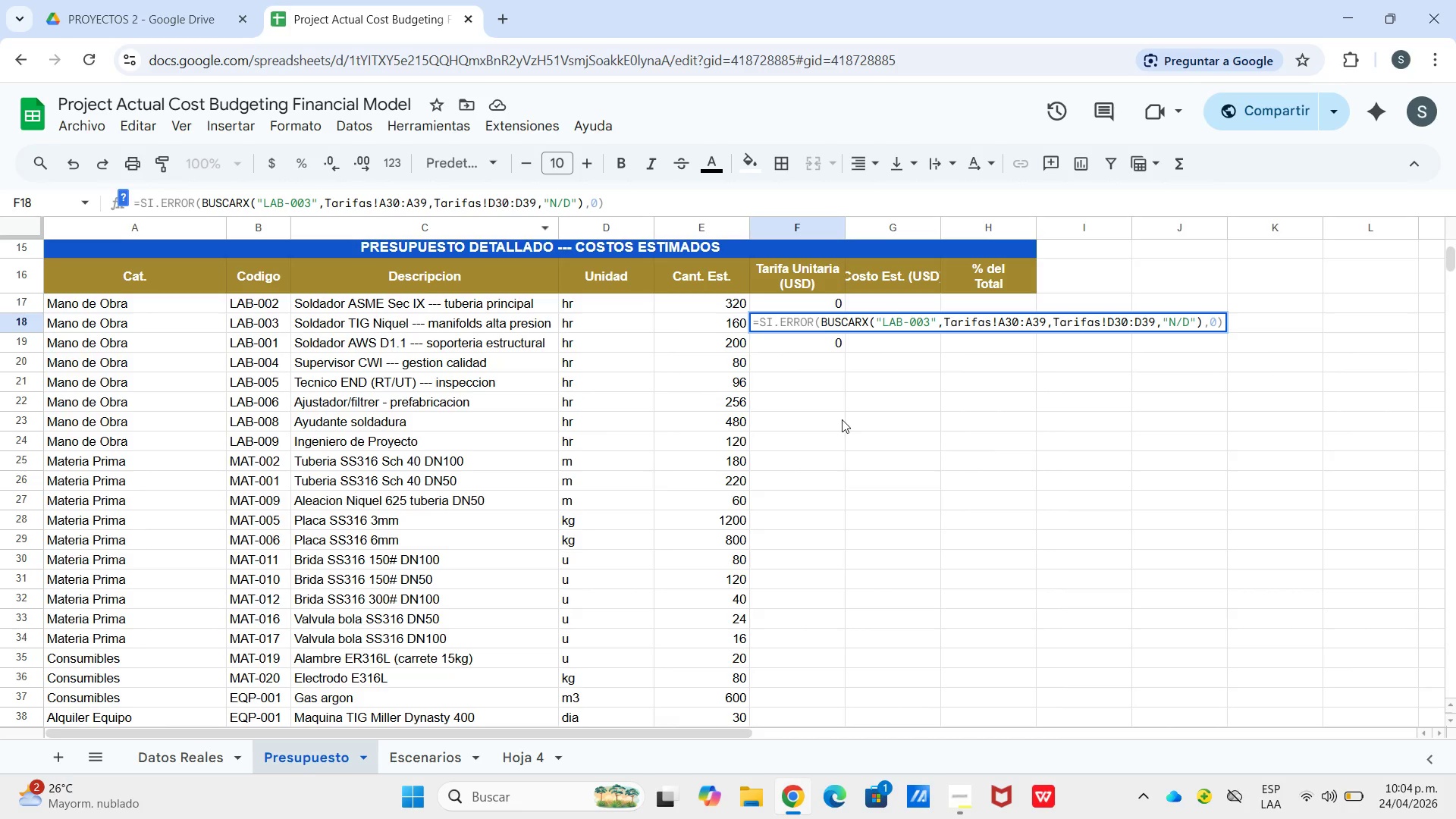 
left_click_drag(start_coordinate=[841, 417], to_coordinate=[815, 414])
 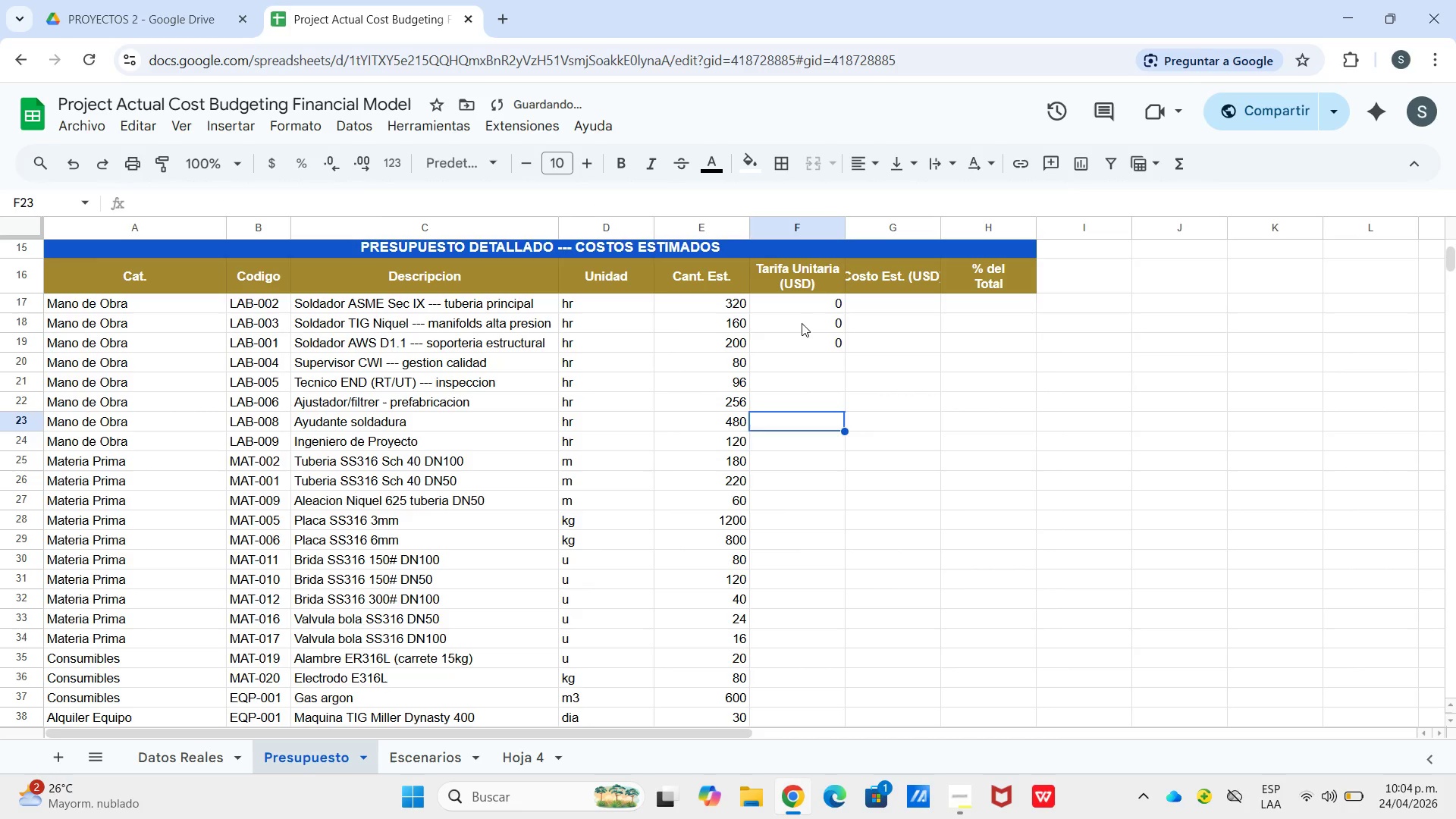 
left_click([801, 322])
 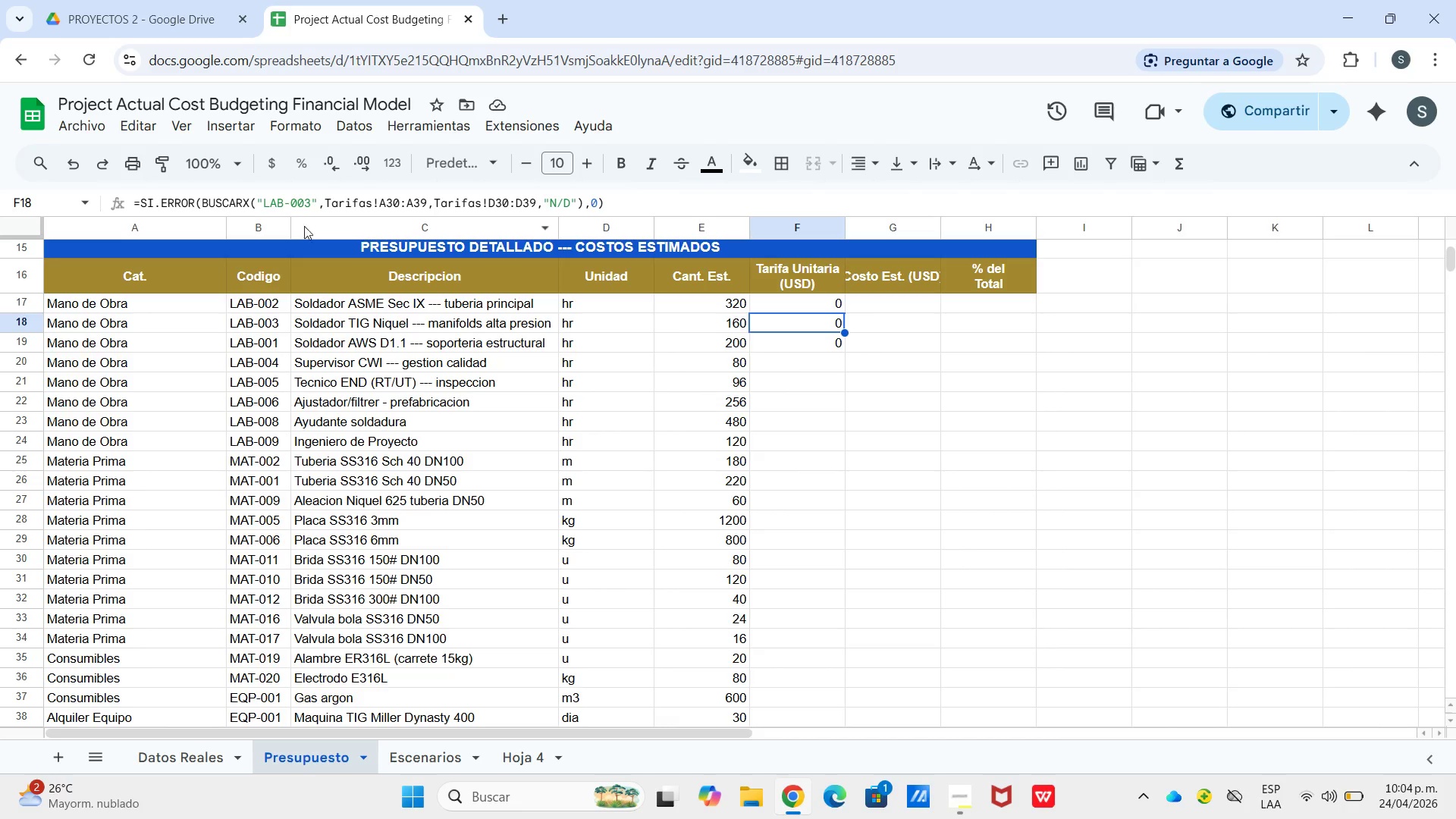 
wait(9.72)
 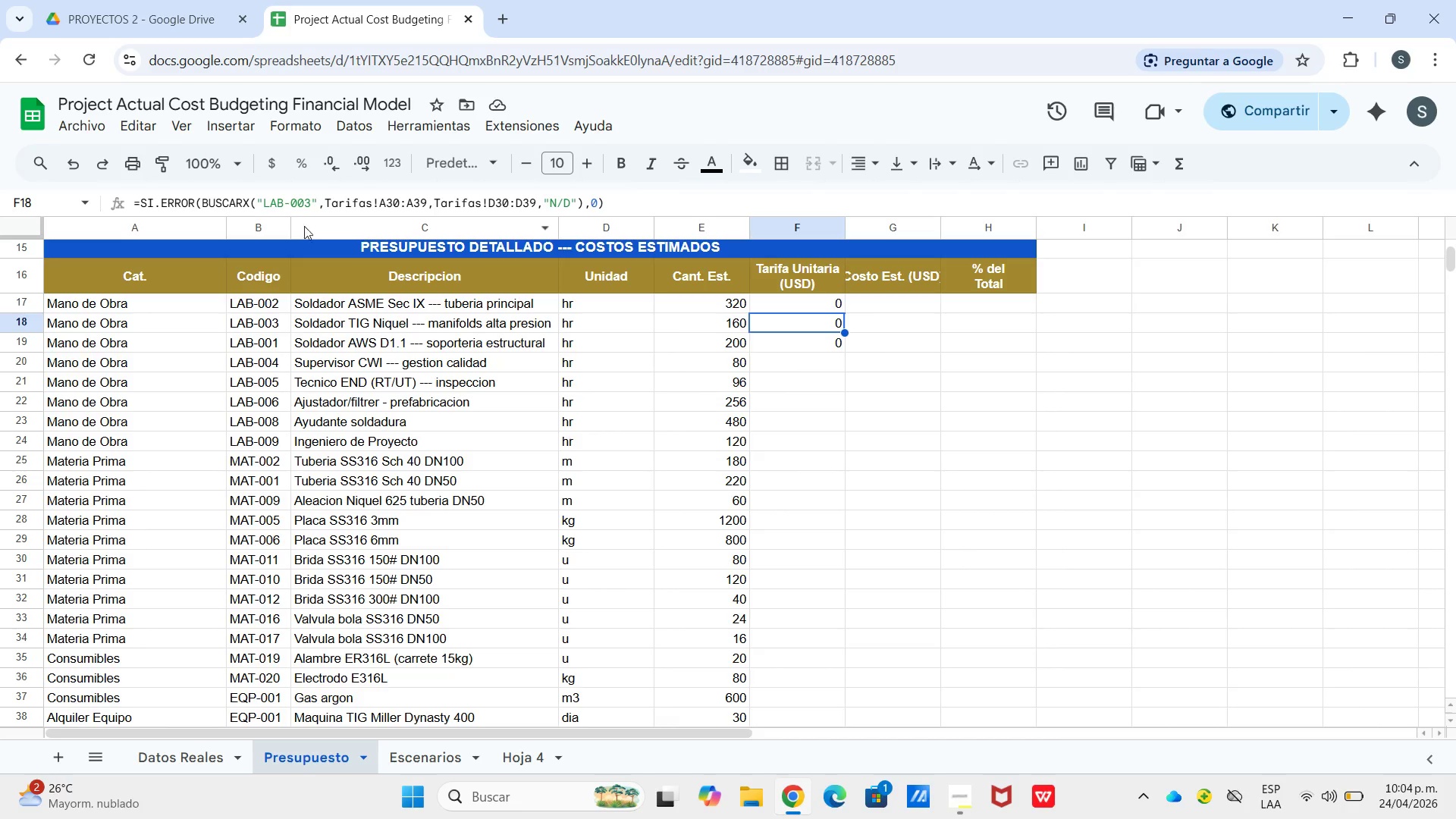 
left_click([325, 210])
 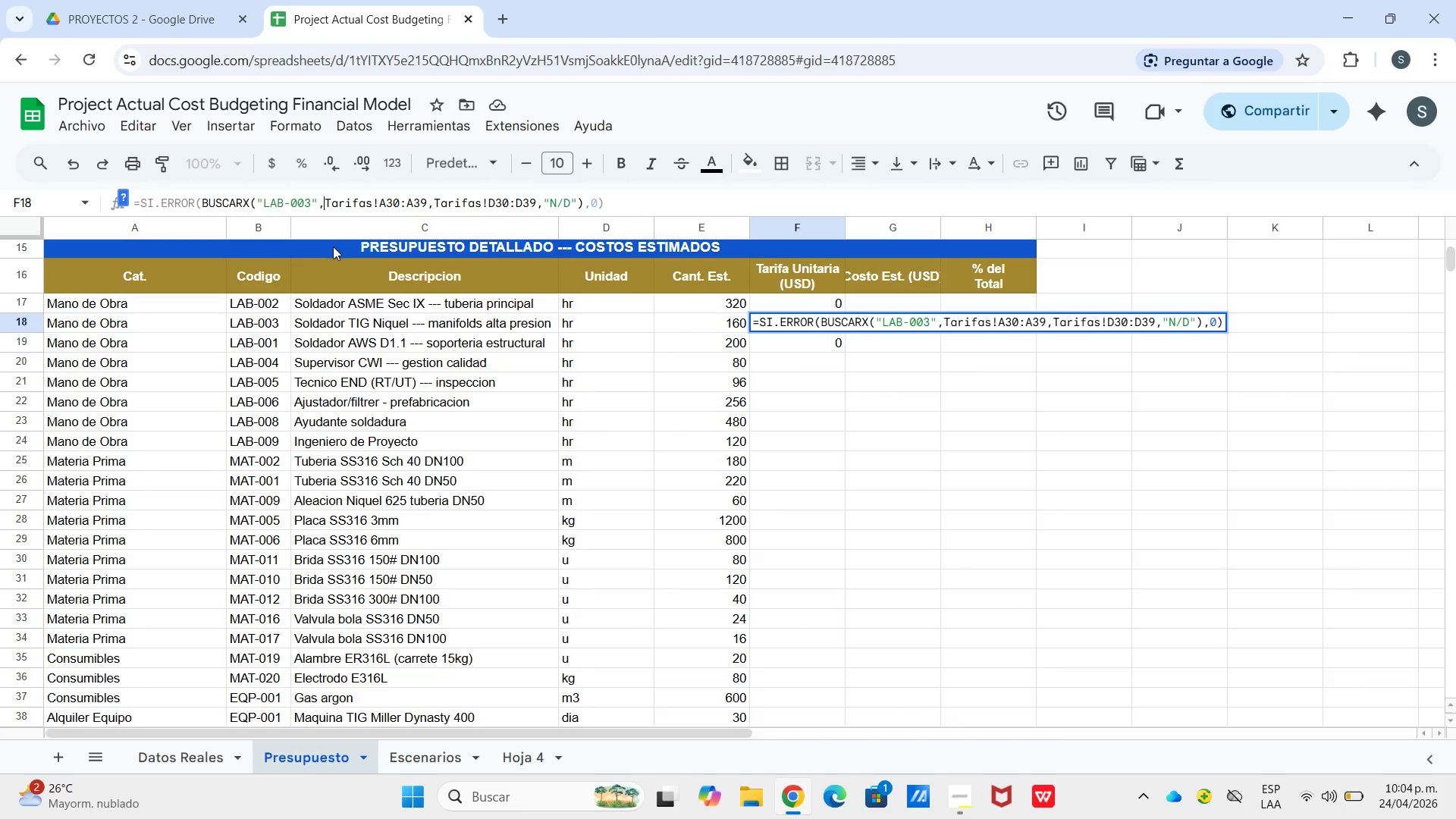 
key(BracketLeft)
 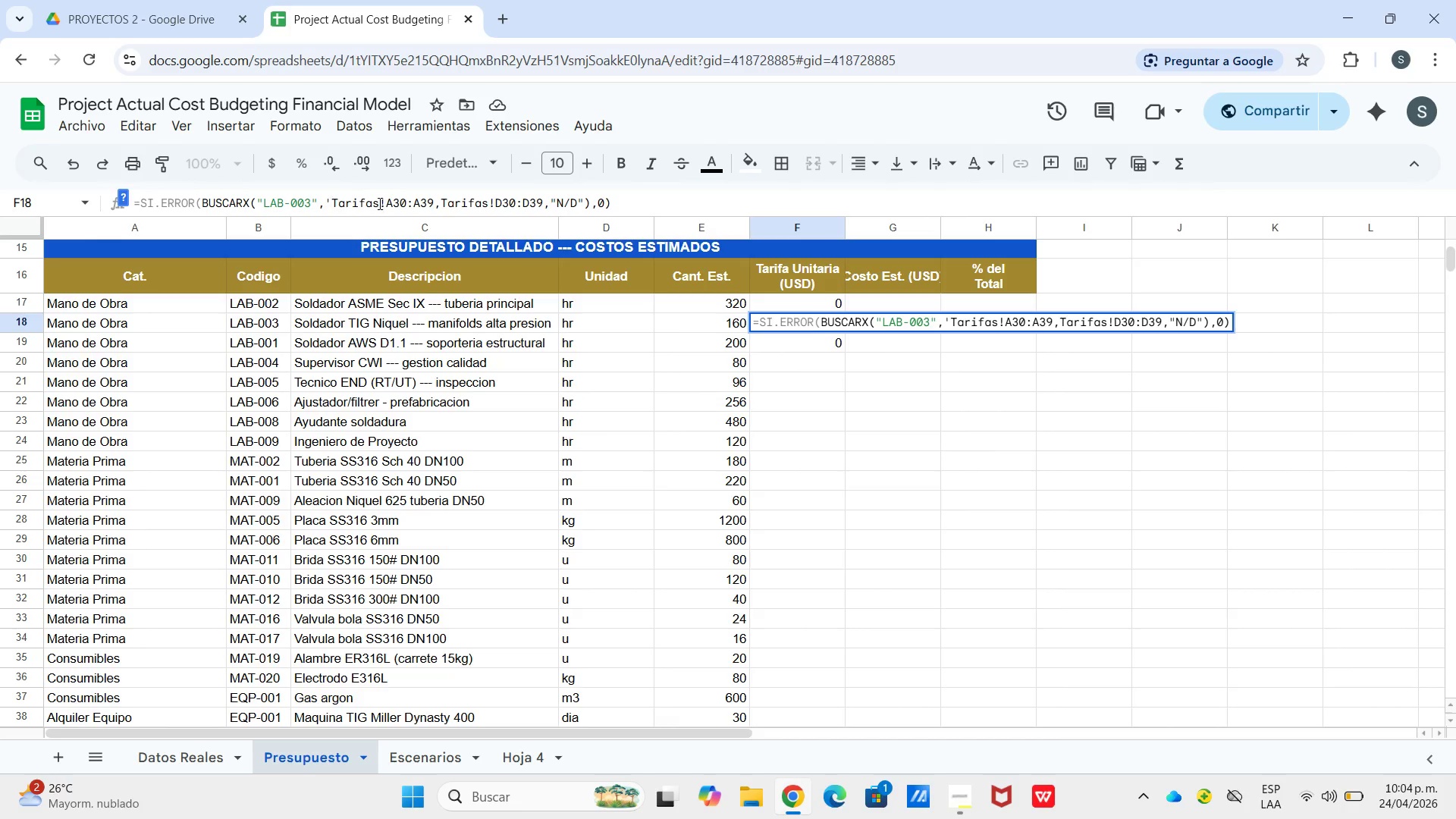 
left_click([378, 202])
 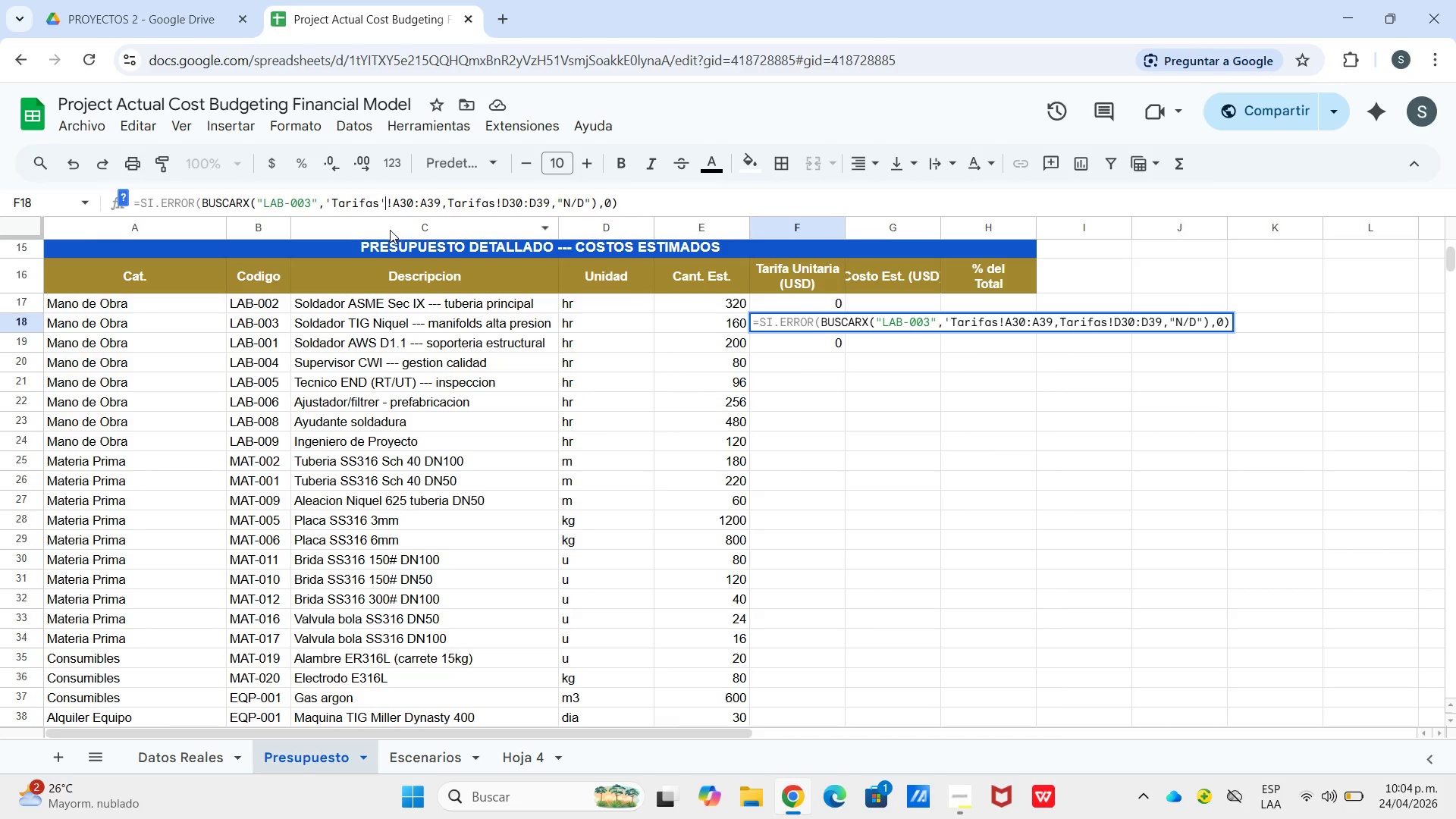 
key(BracketLeft)
 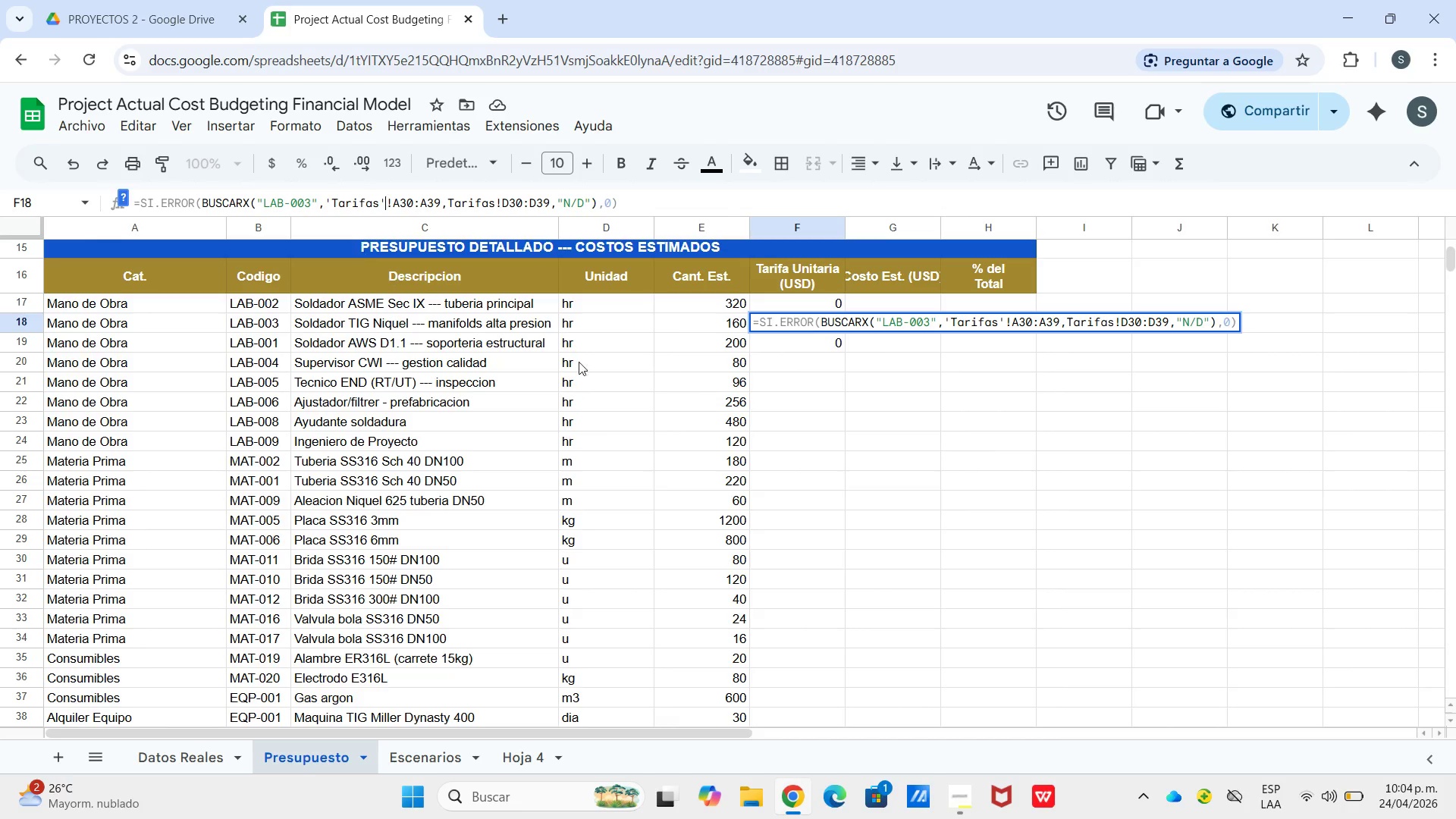 
wait(5.95)
 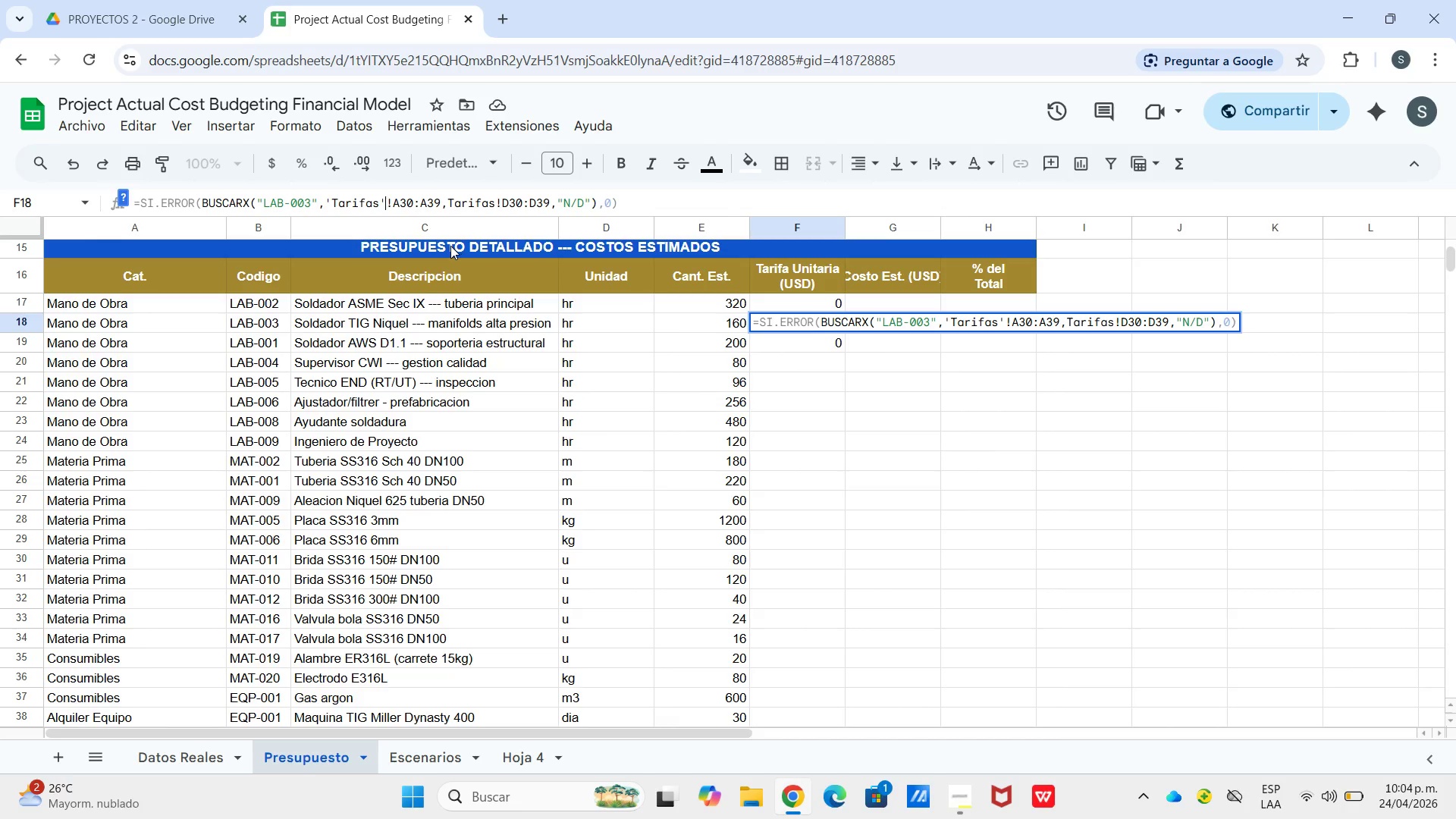 
left_click([952, 802])
 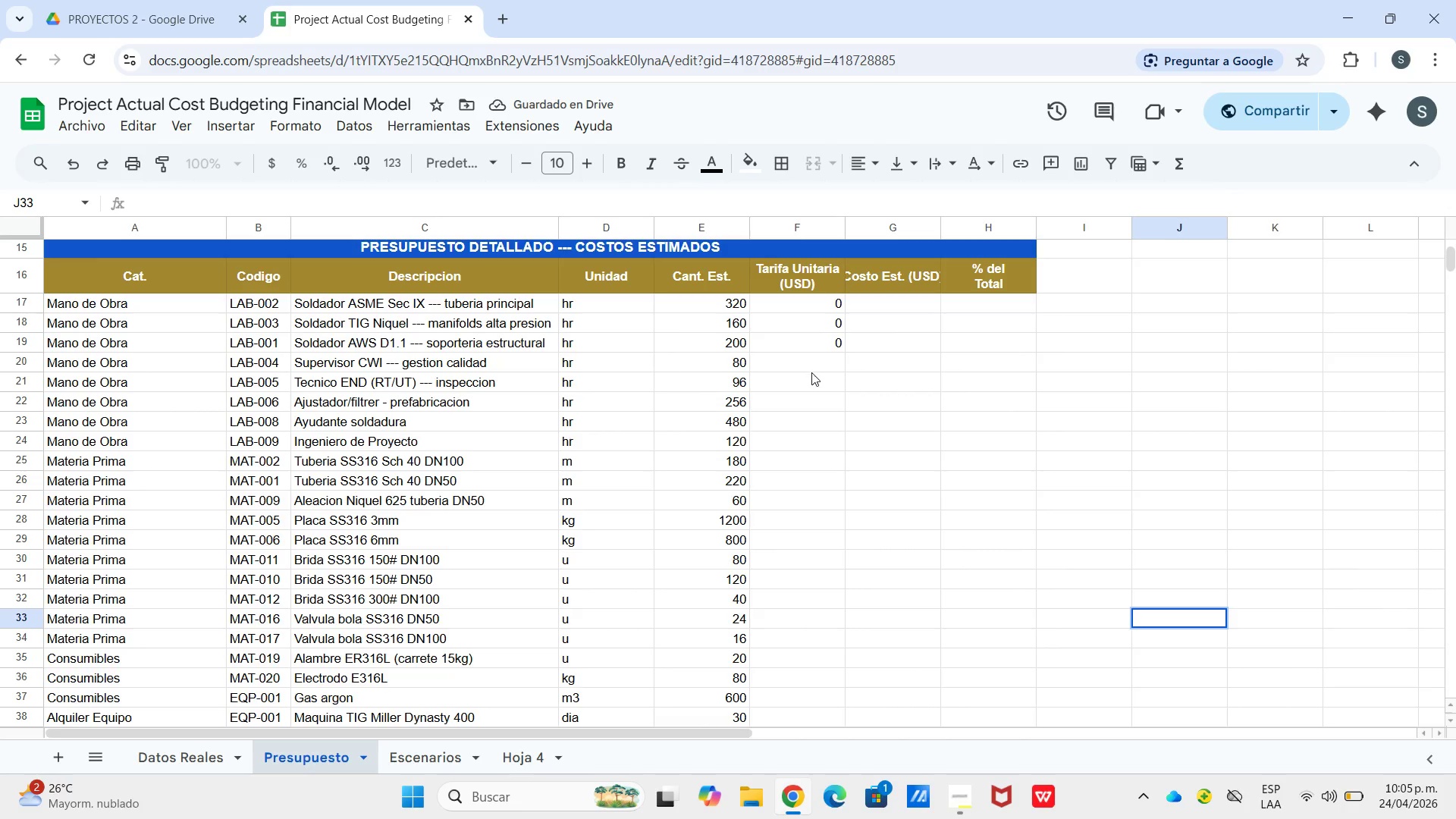 
wait(5.09)
 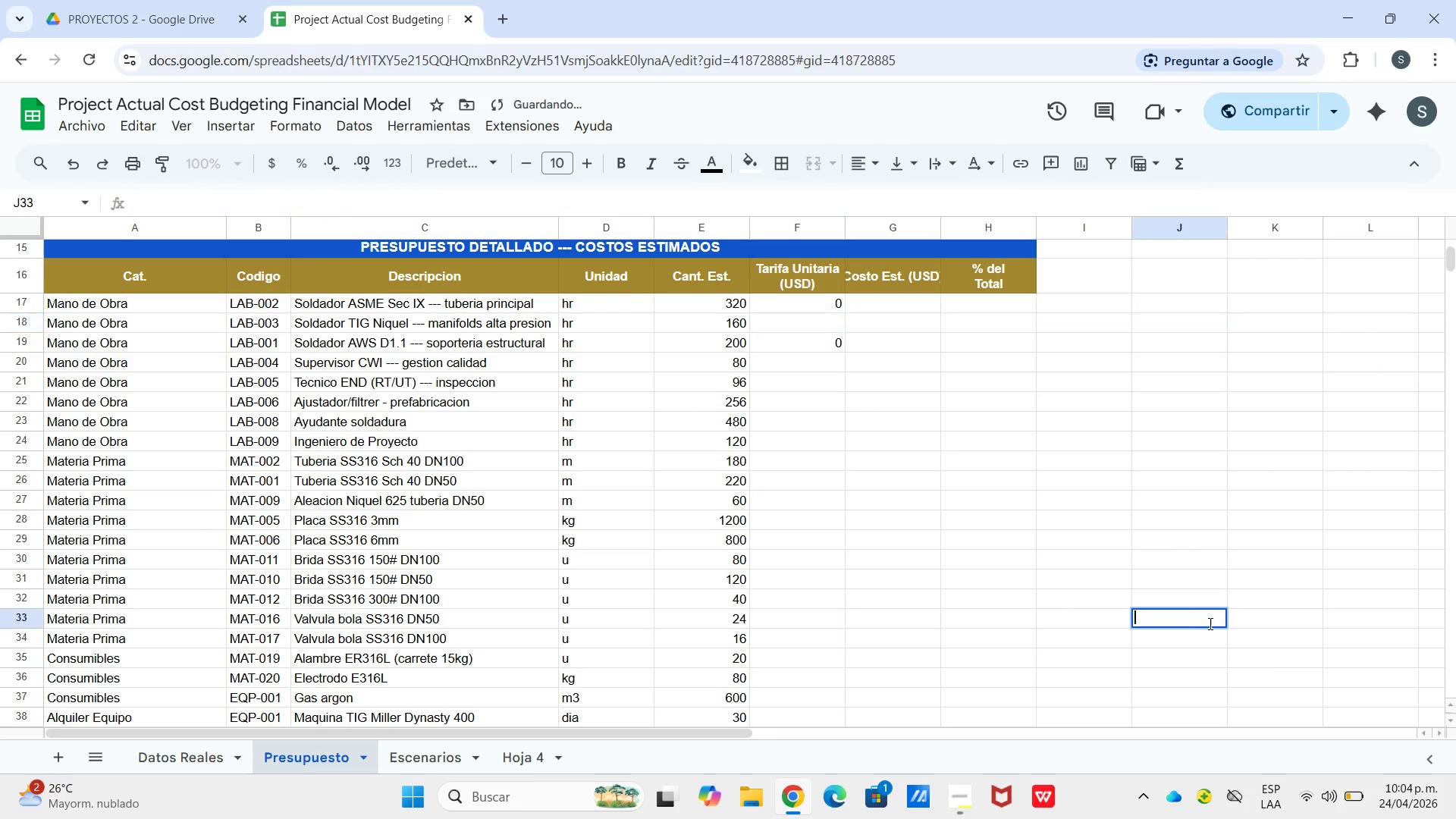 
left_click_drag(start_coordinate=[890, 321], to_coordinate=[873, 319])
 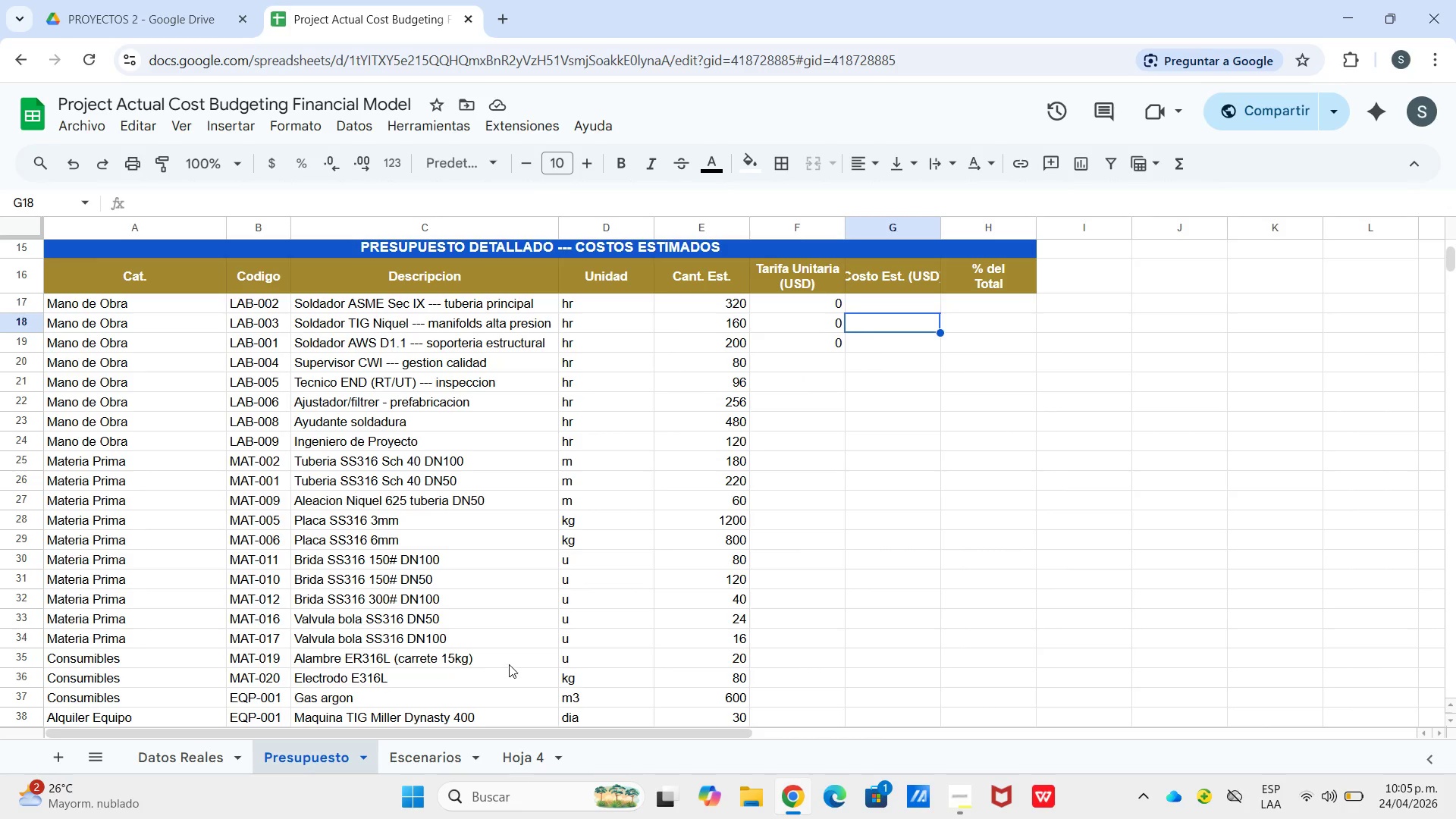 
wait(5.98)
 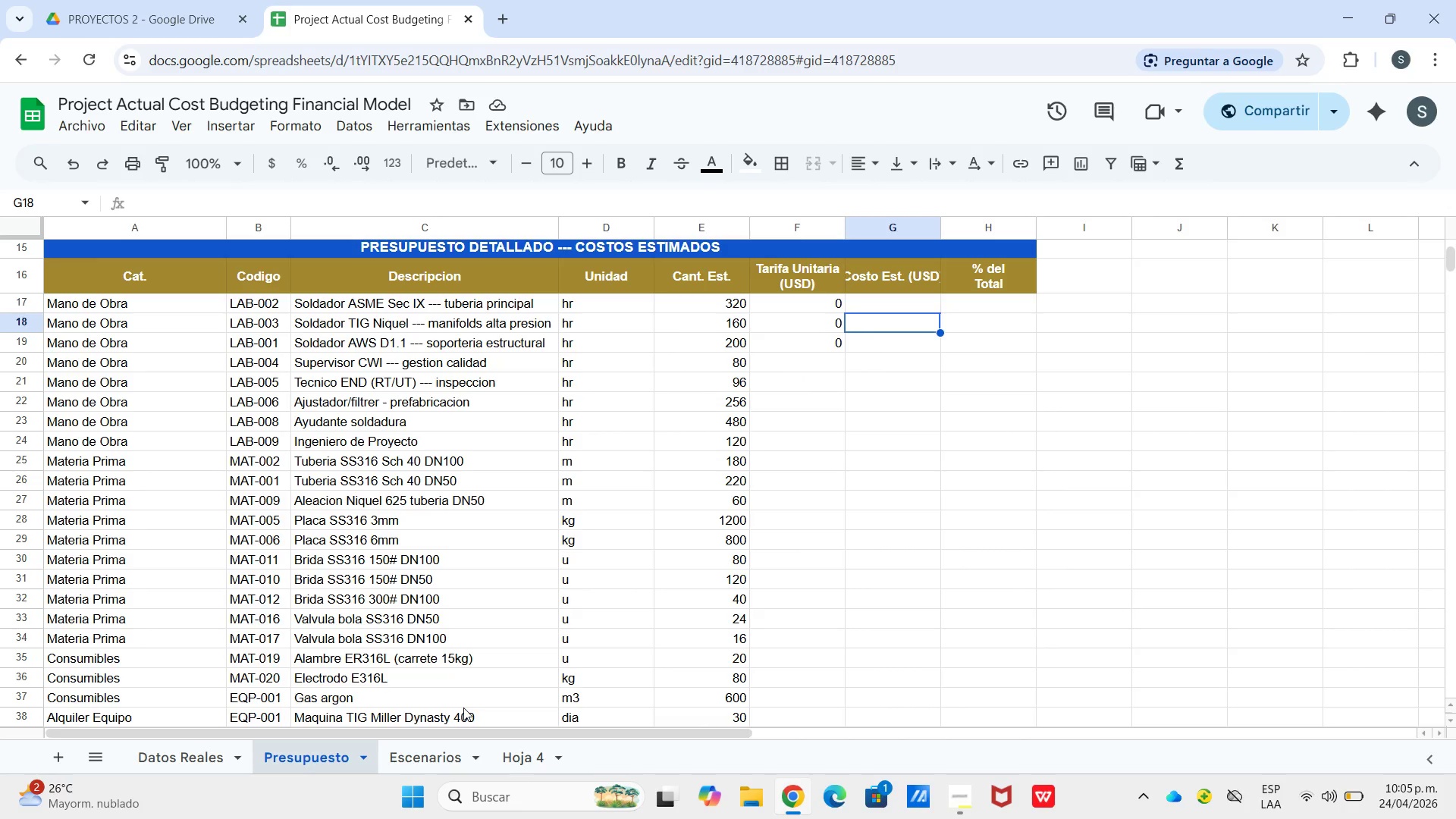 
double_click([889, 302])
 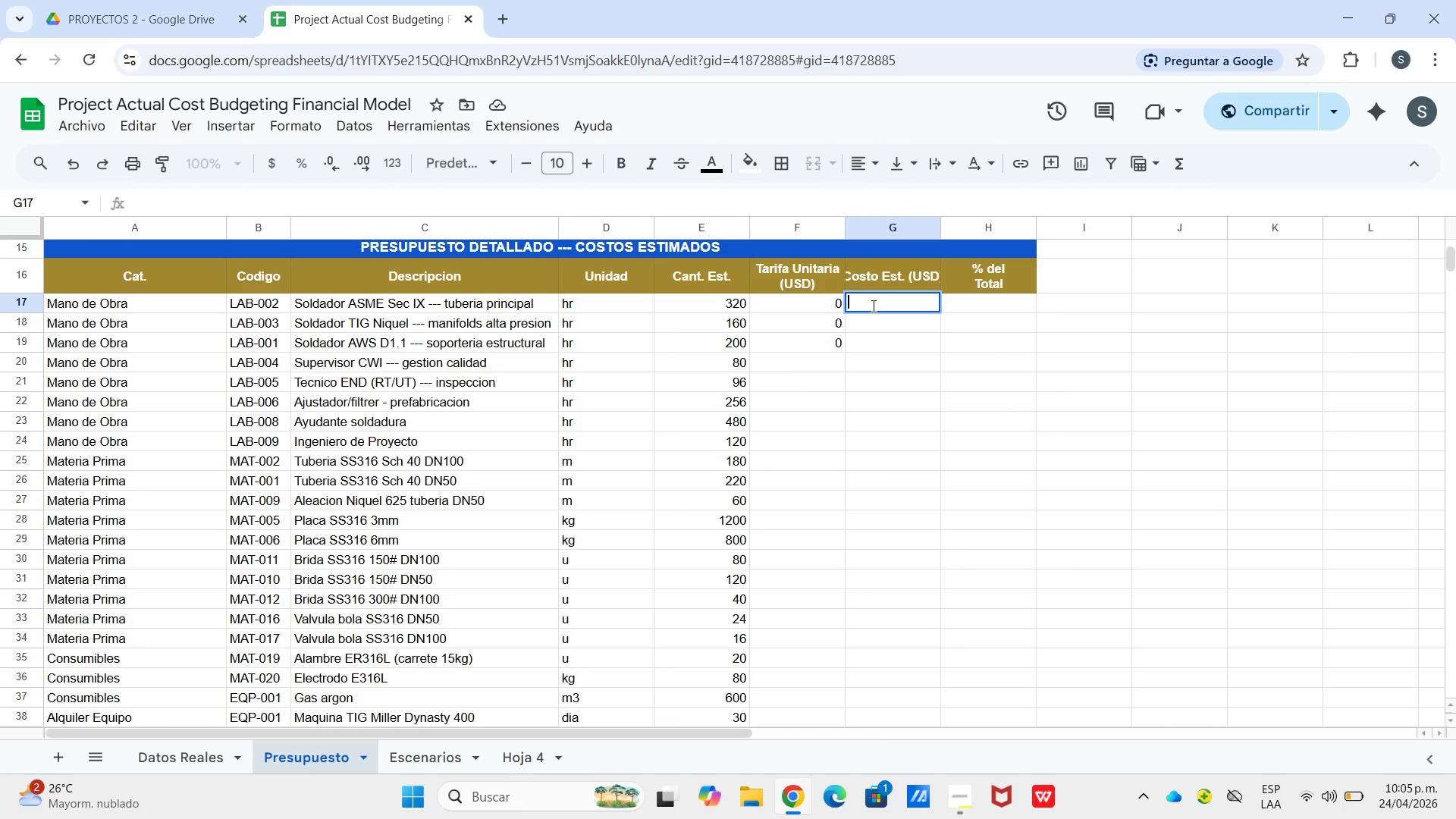 
type()SI.ERR)
 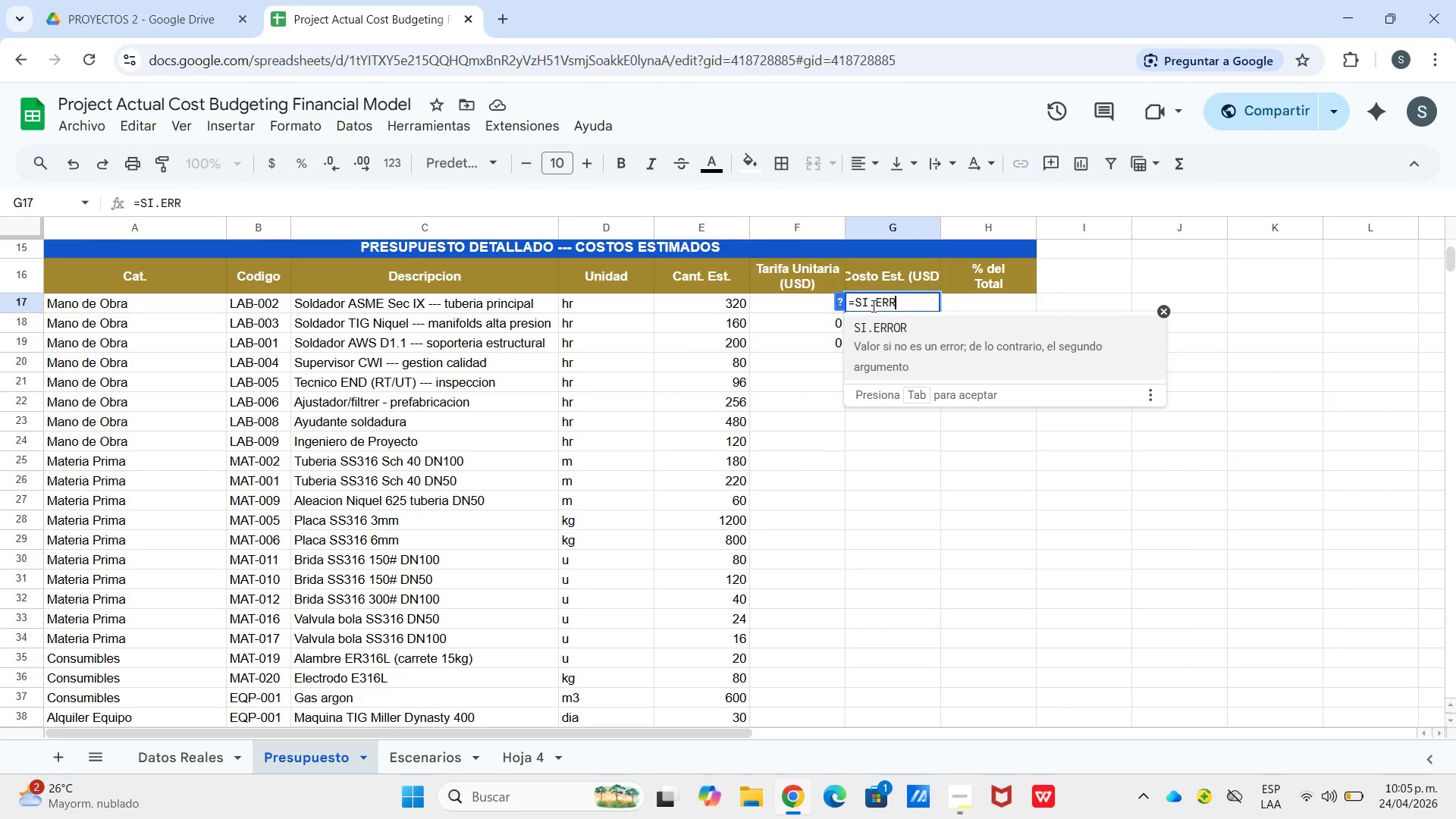 
key(Tab)
type(E17*F17,0()
 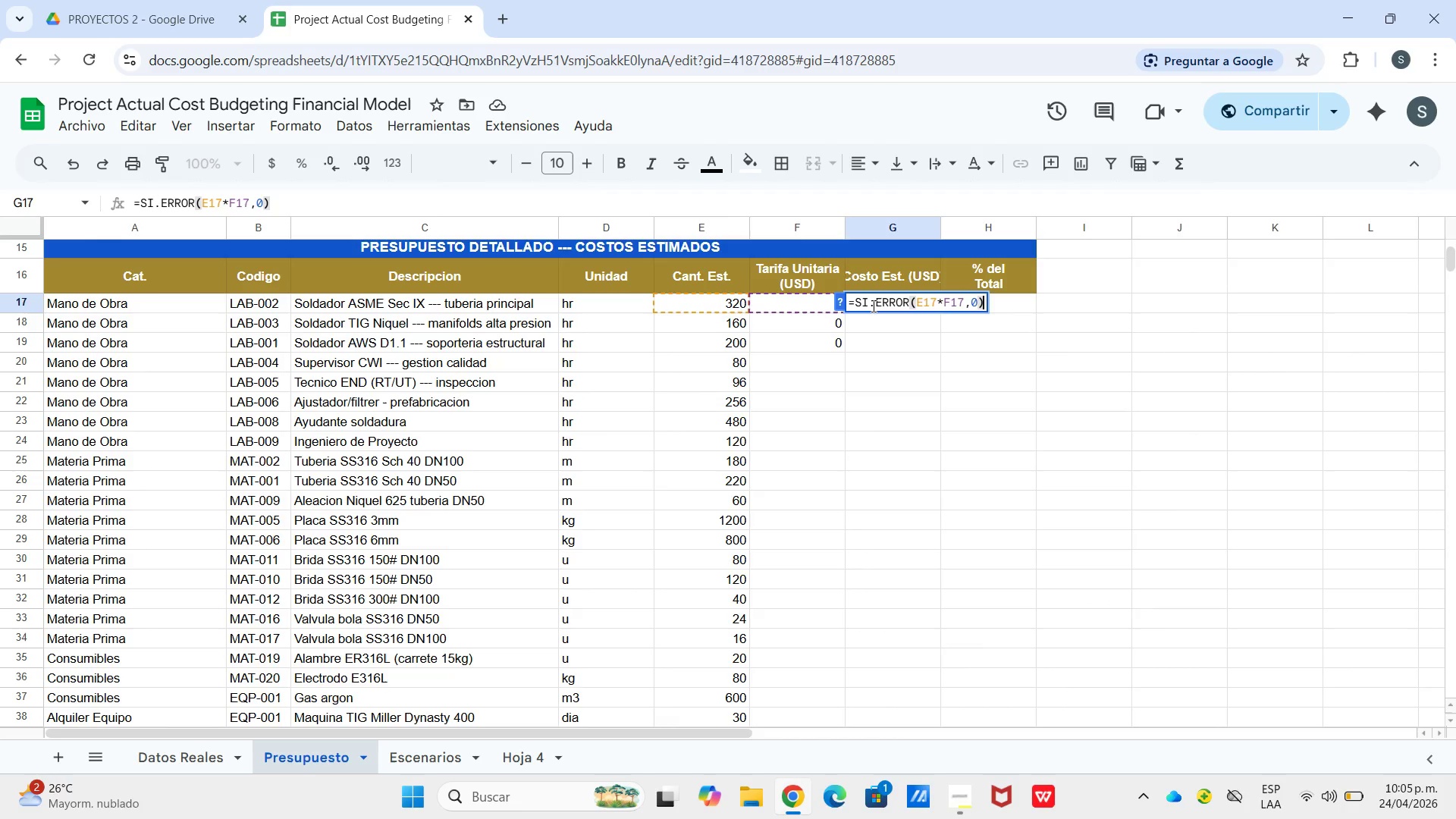 
key(Enter)
 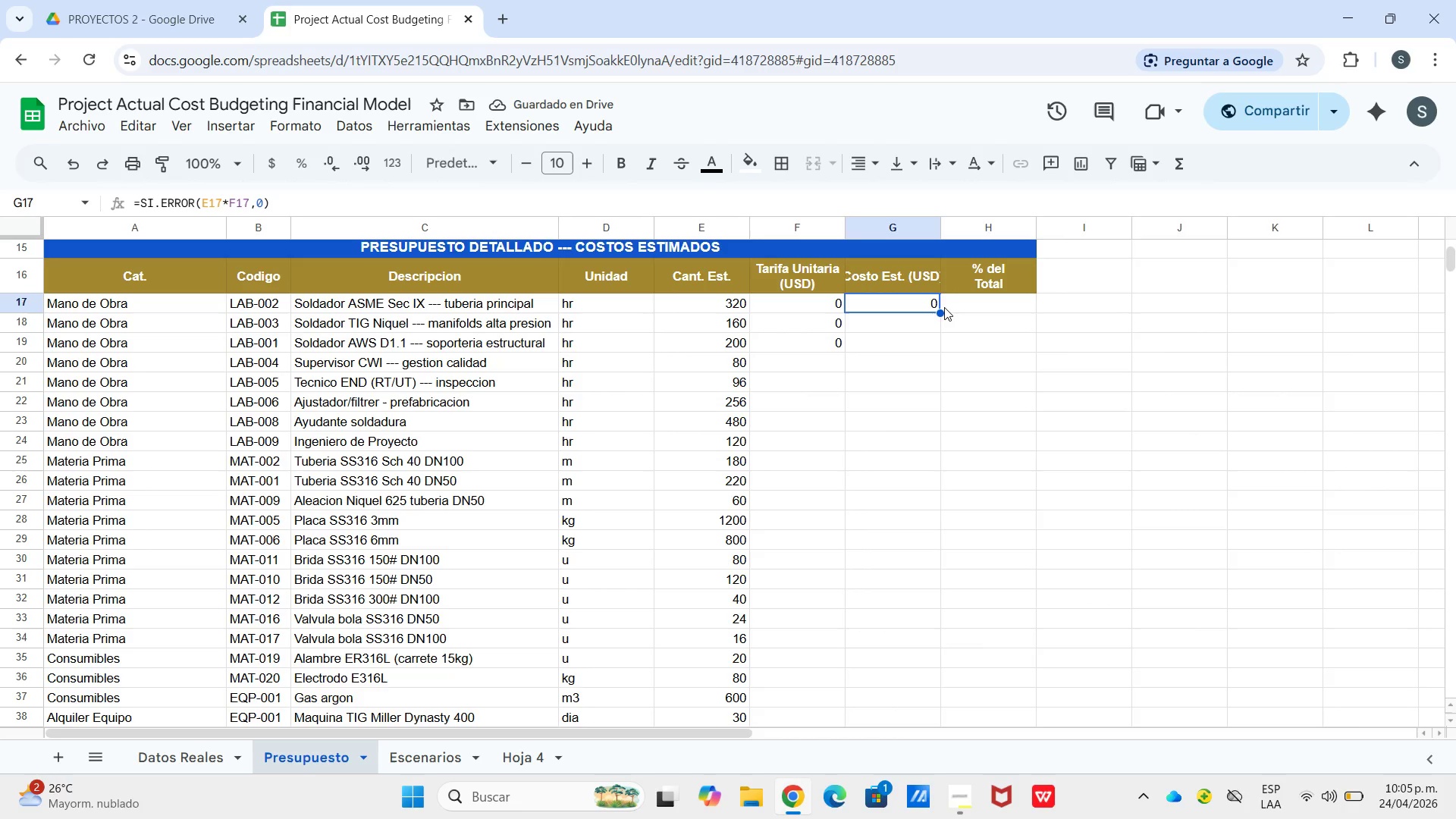 
left_click_drag(start_coordinate=[942, 309], to_coordinate=[940, 322])
 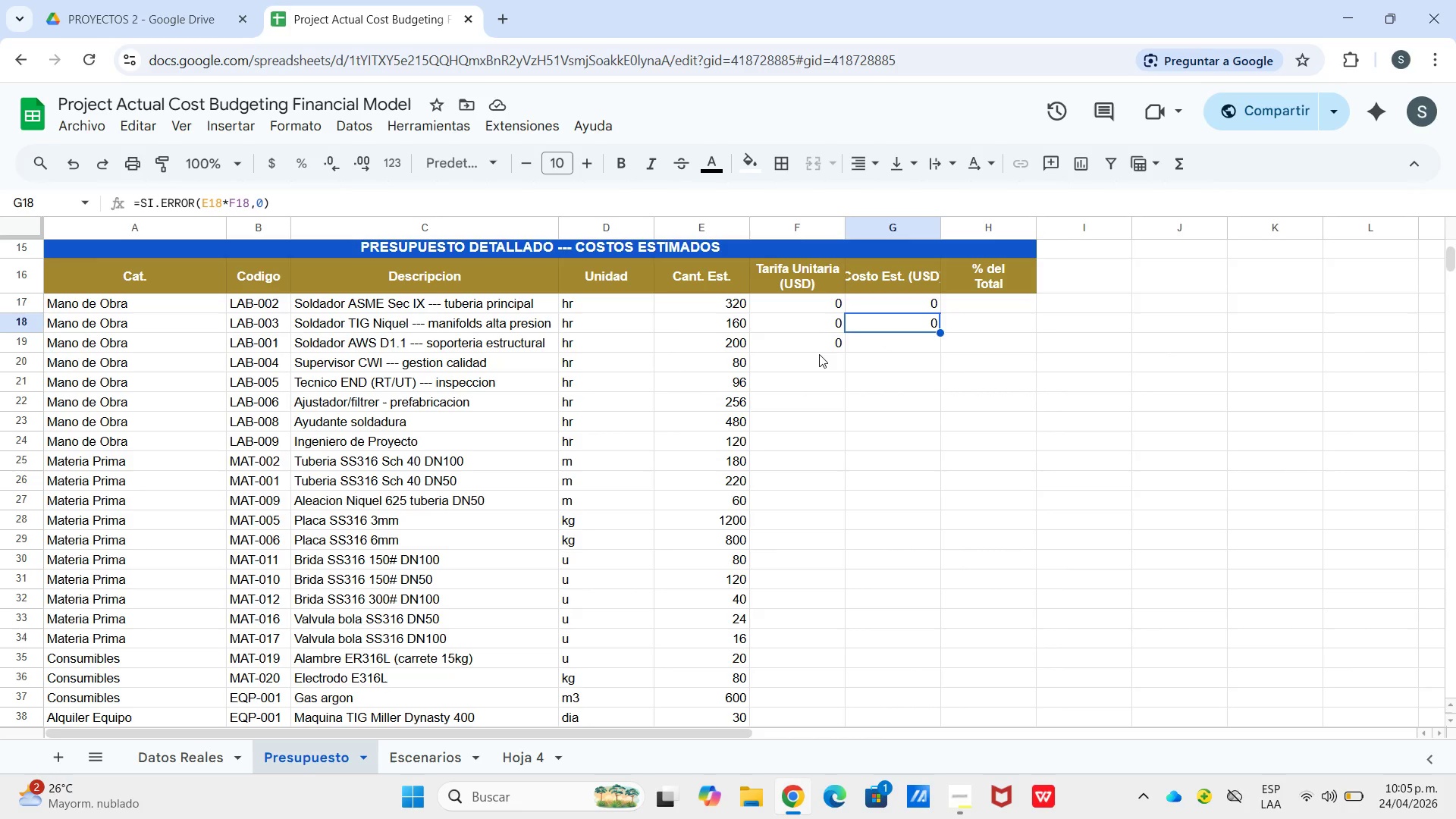 
wait(7.72)
 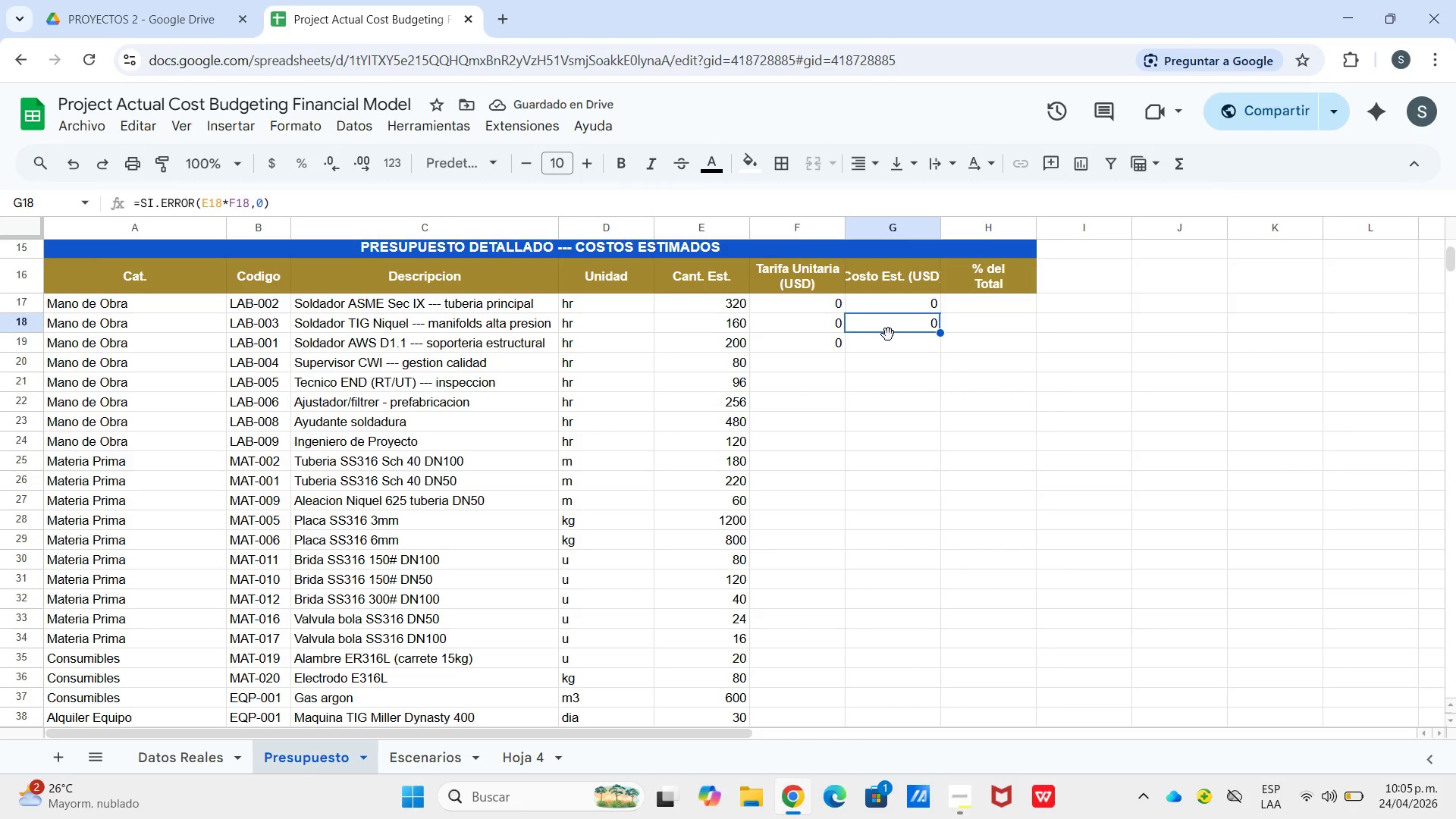 
double_click([887, 321])
 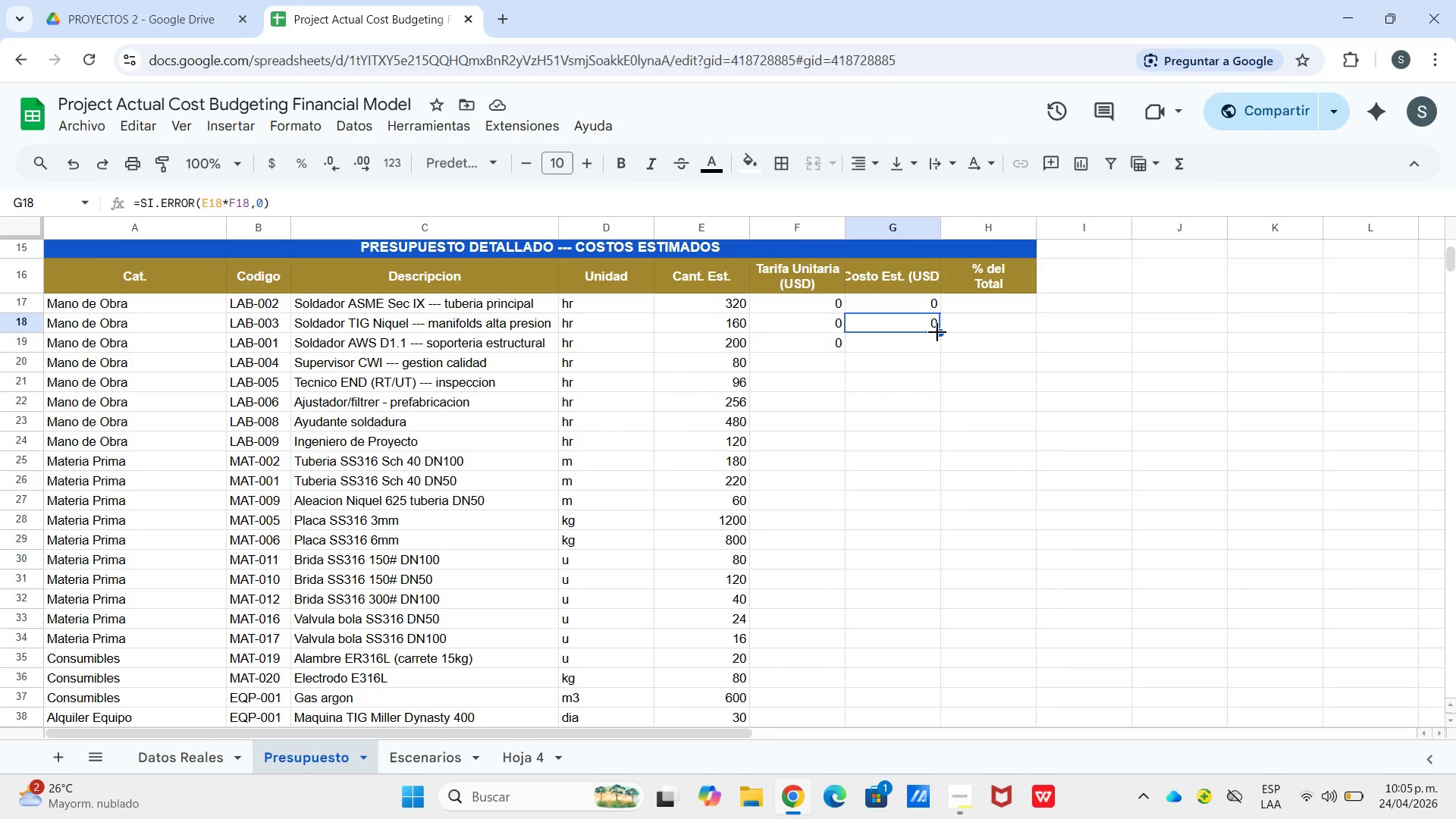 
left_click_drag(start_coordinate=[937, 332], to_coordinate=[893, 547])
 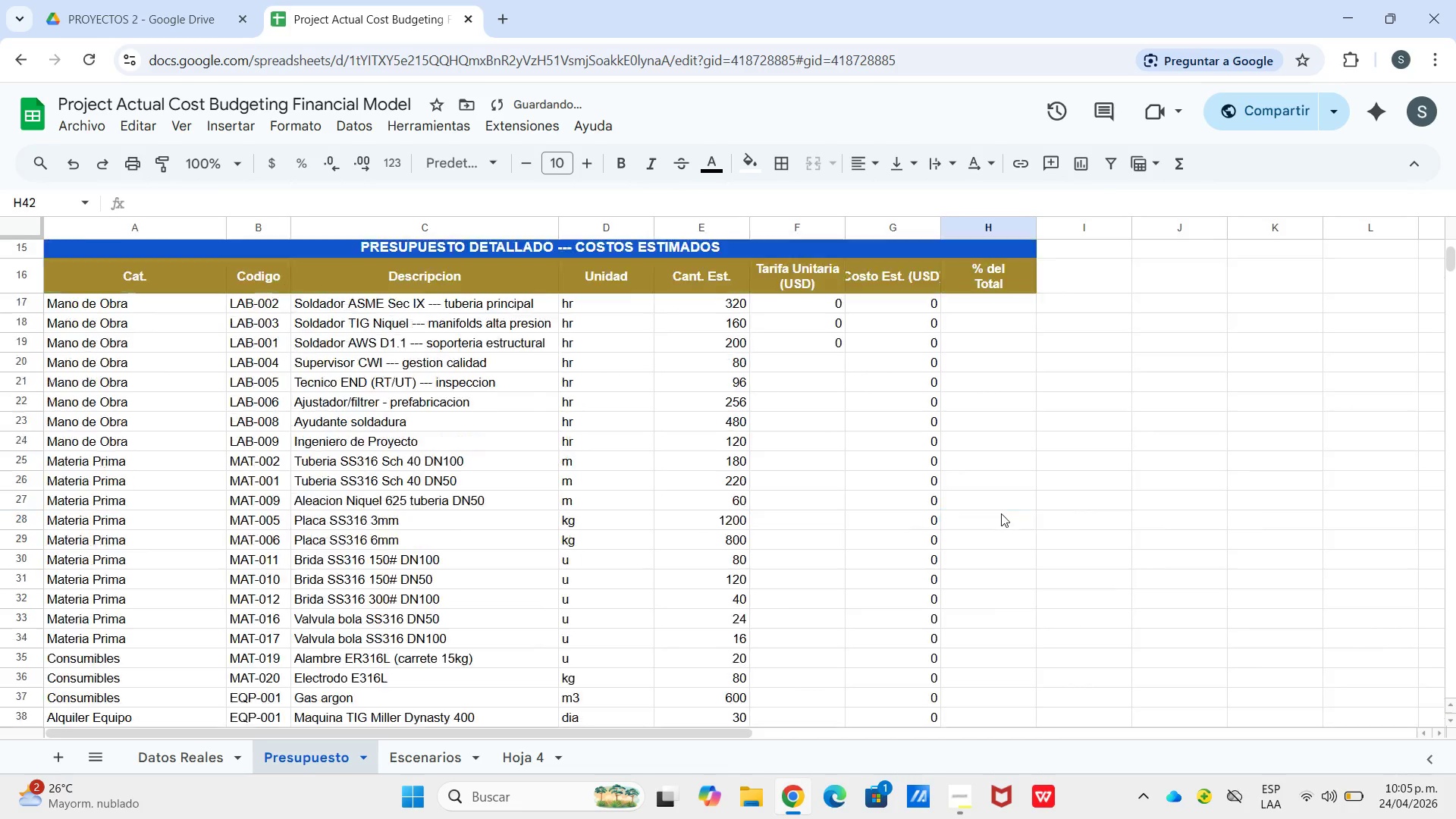 
scroll: coordinate [923, 403], scroll_direction: down, amount: 3.0
 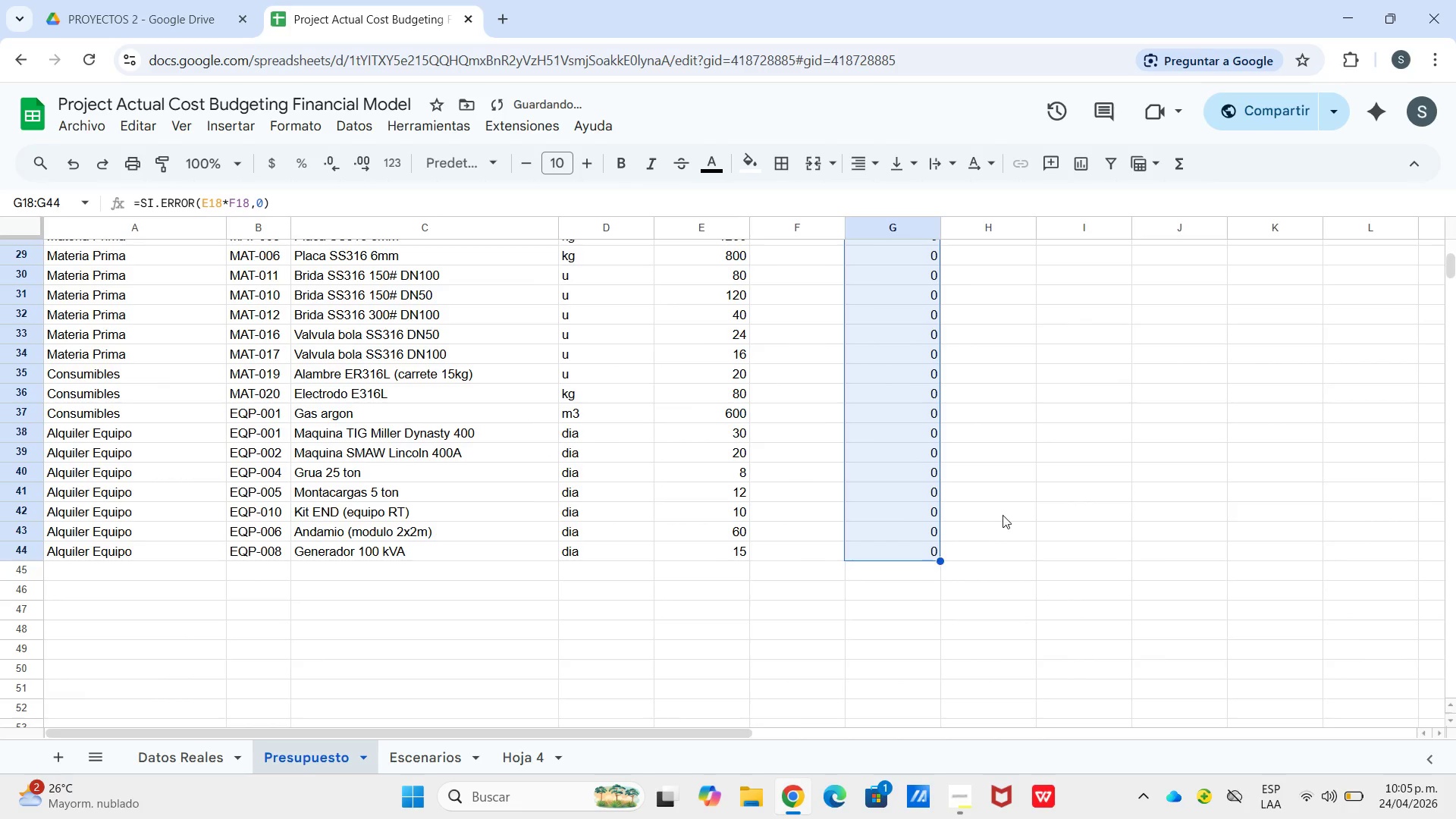 
scroll: coordinate [1001, 513], scroll_direction: up, amount: 5.0
 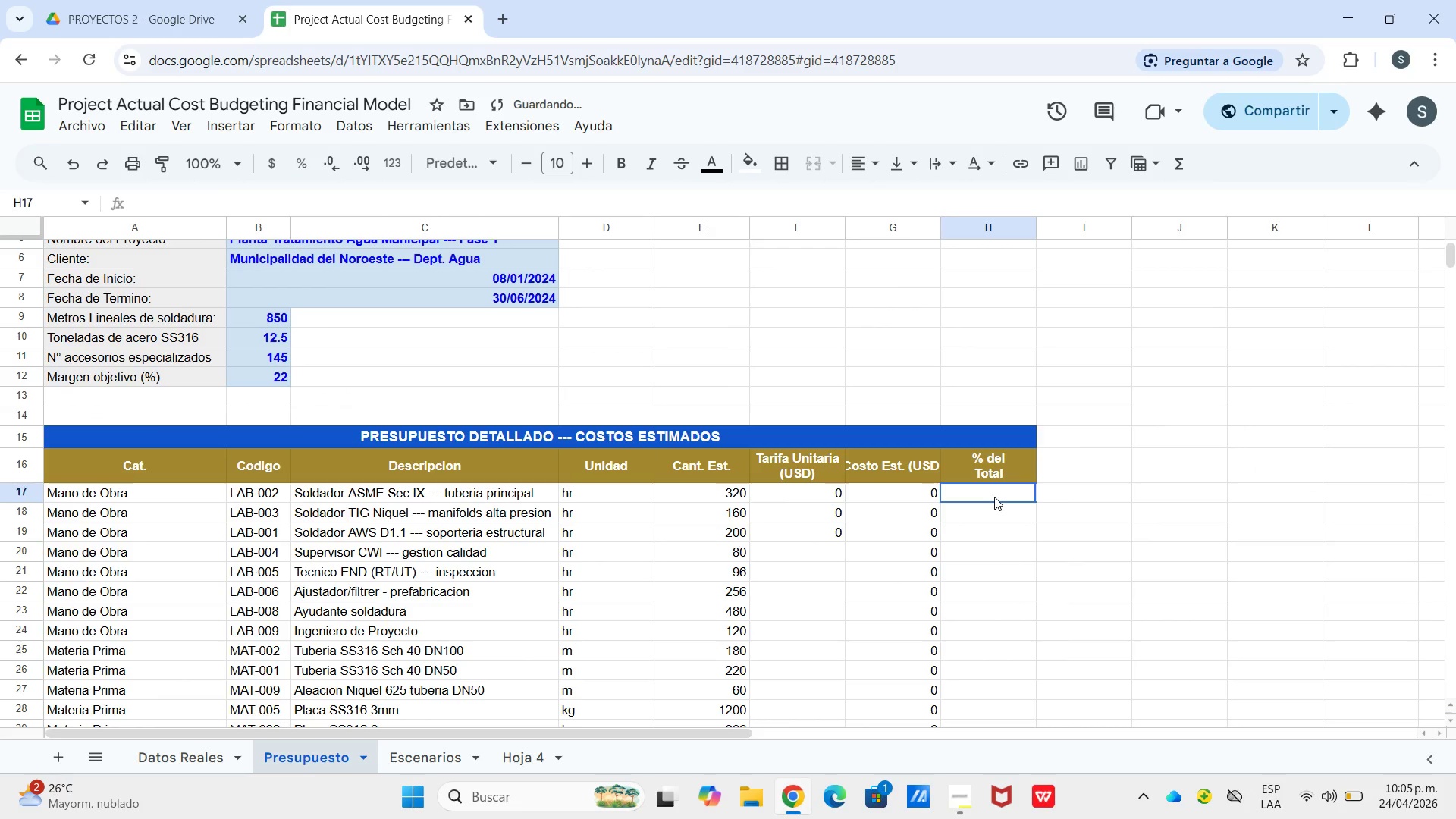 
double_click([993, 497])
 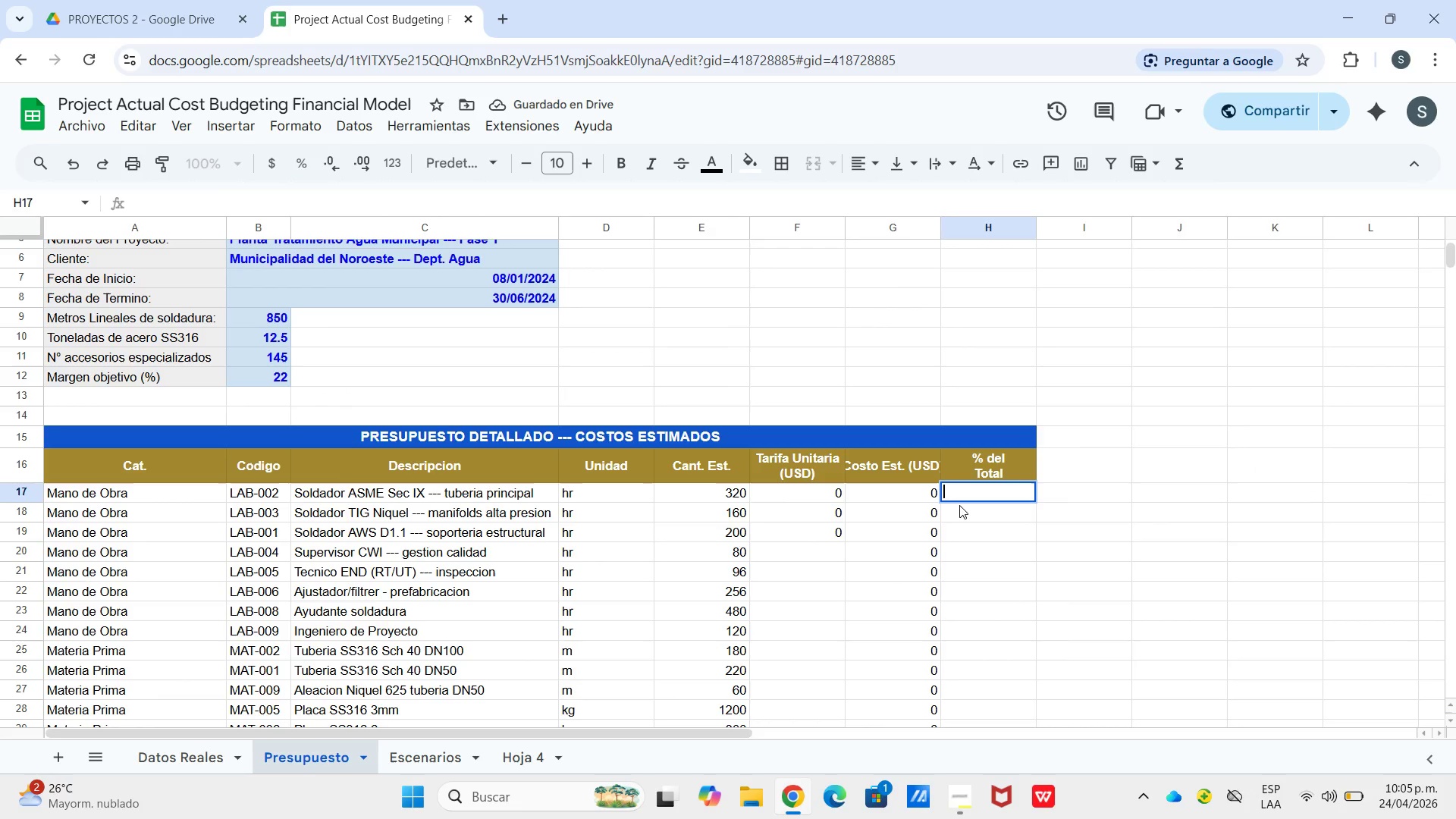 
key(Shift+0)
 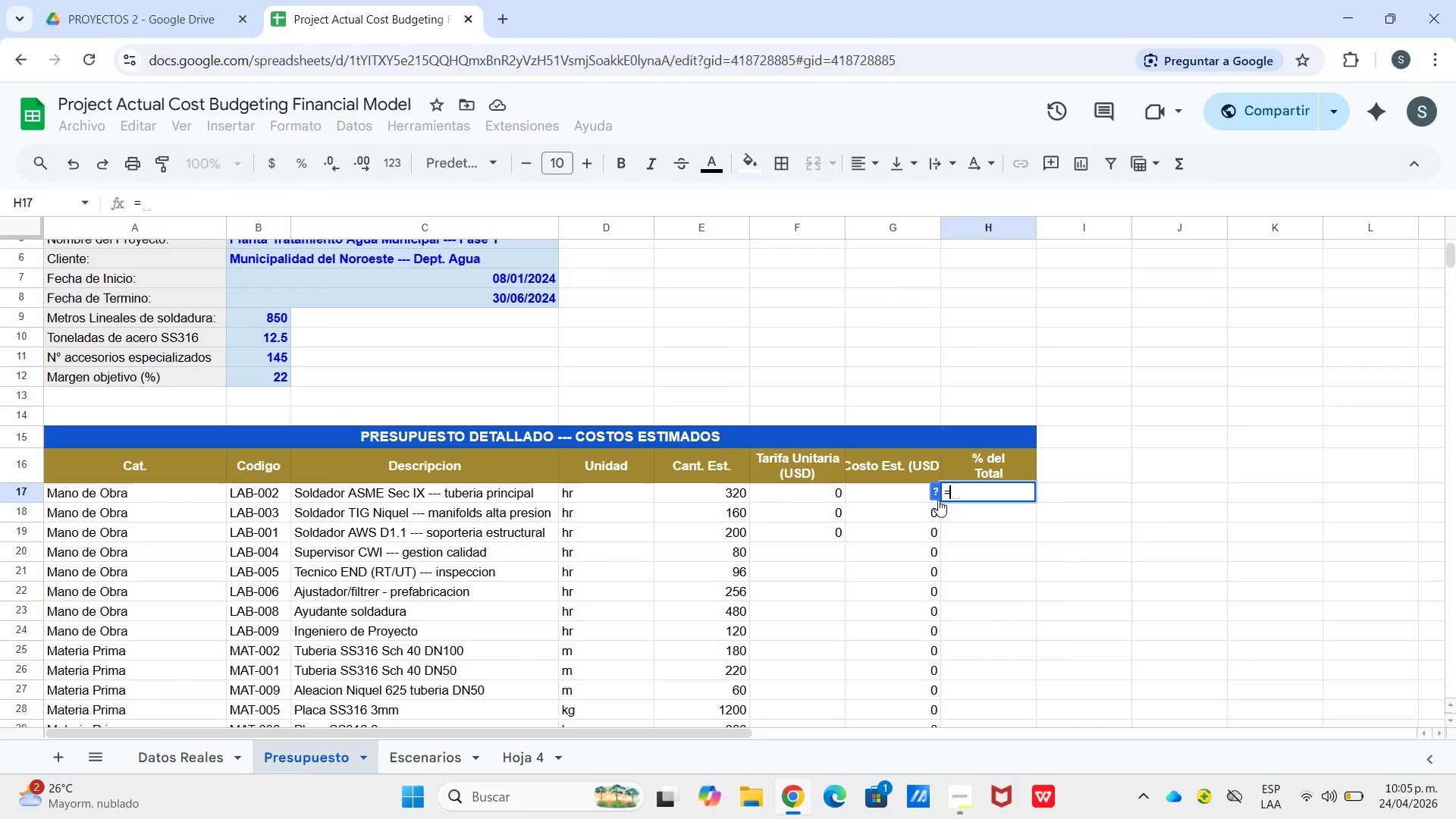 
key(Control+ControlRight)
 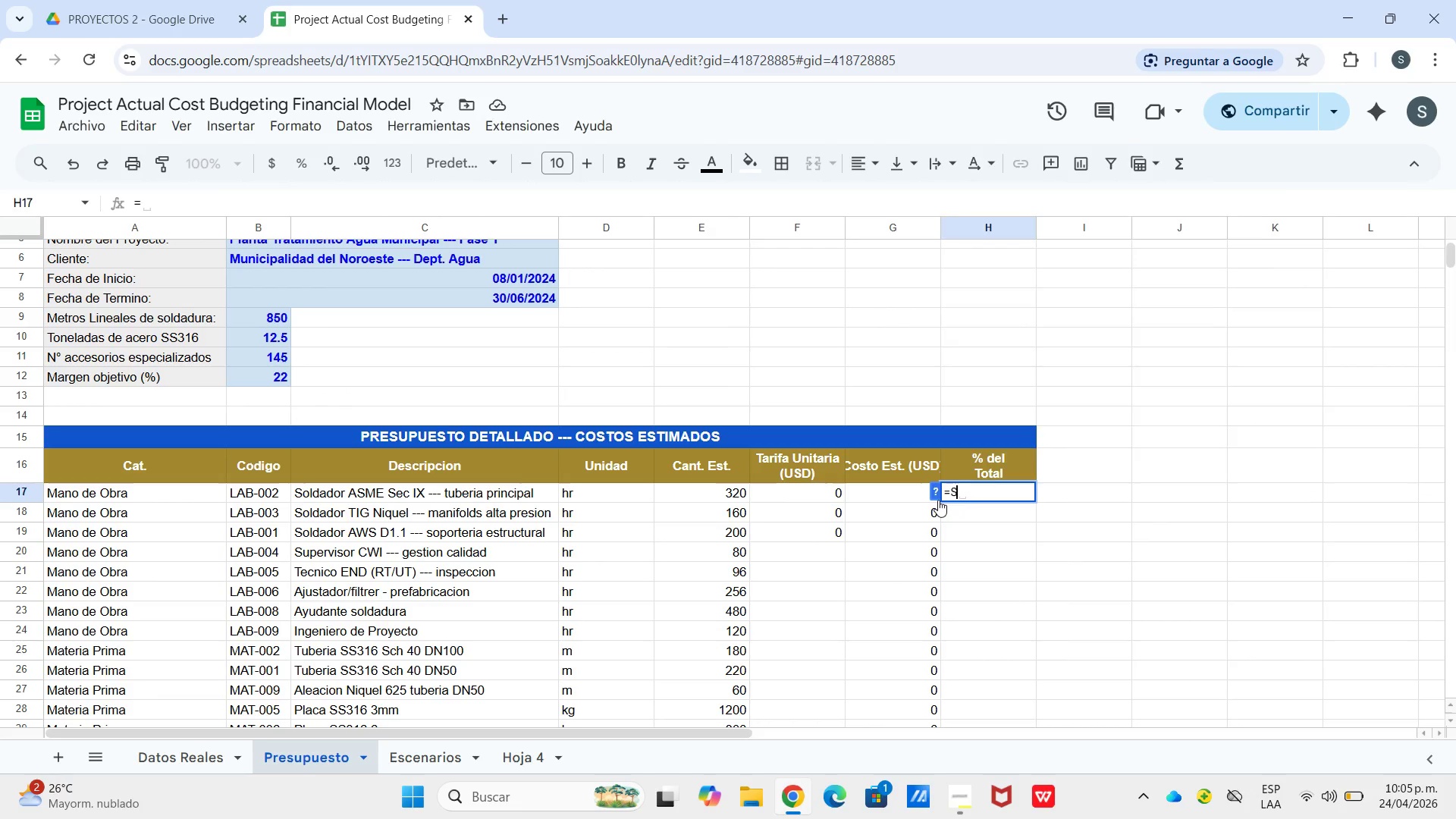 
type(SI.ER)
key(Tab)
type(G17&G46,@@()
 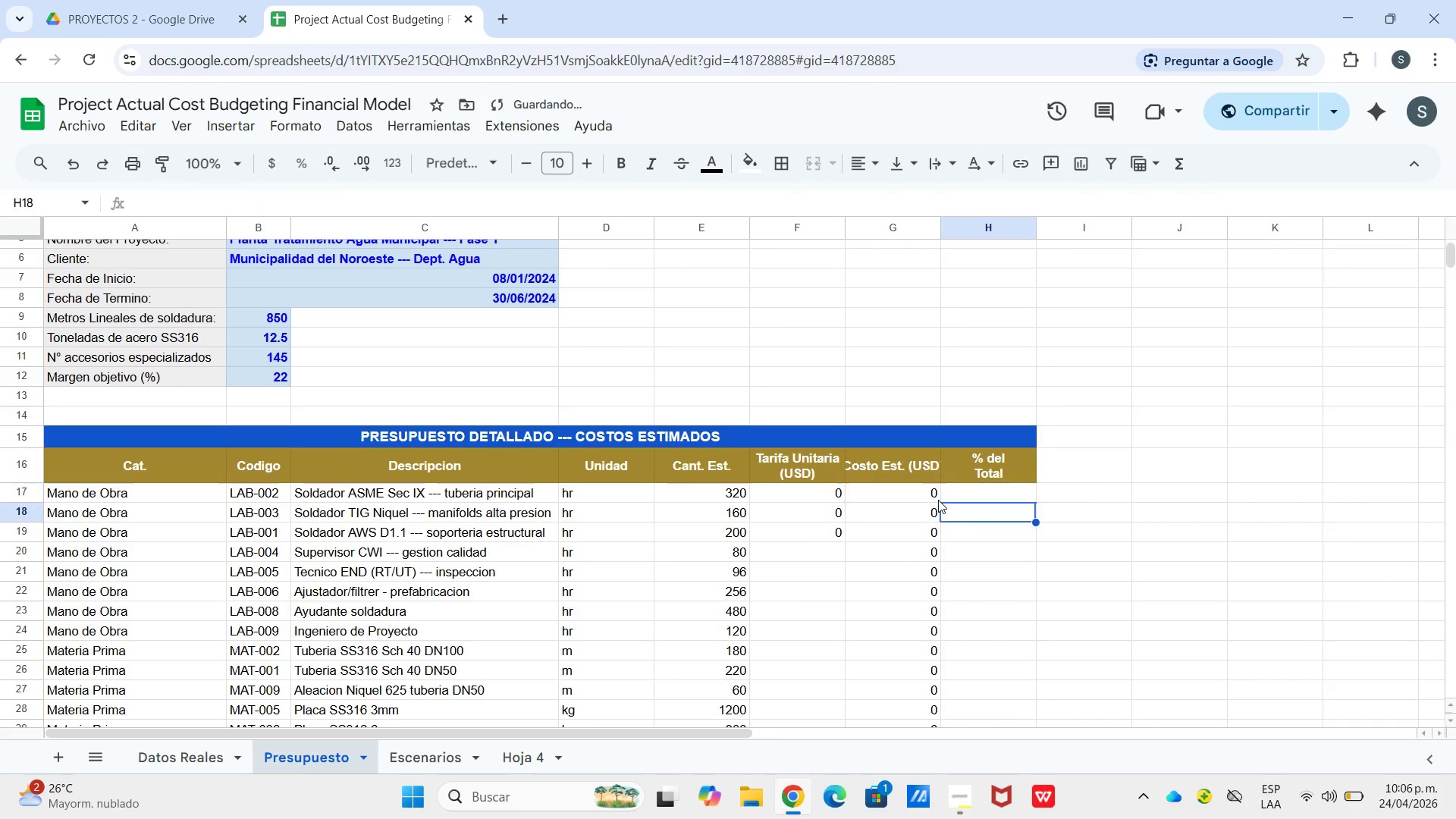 
 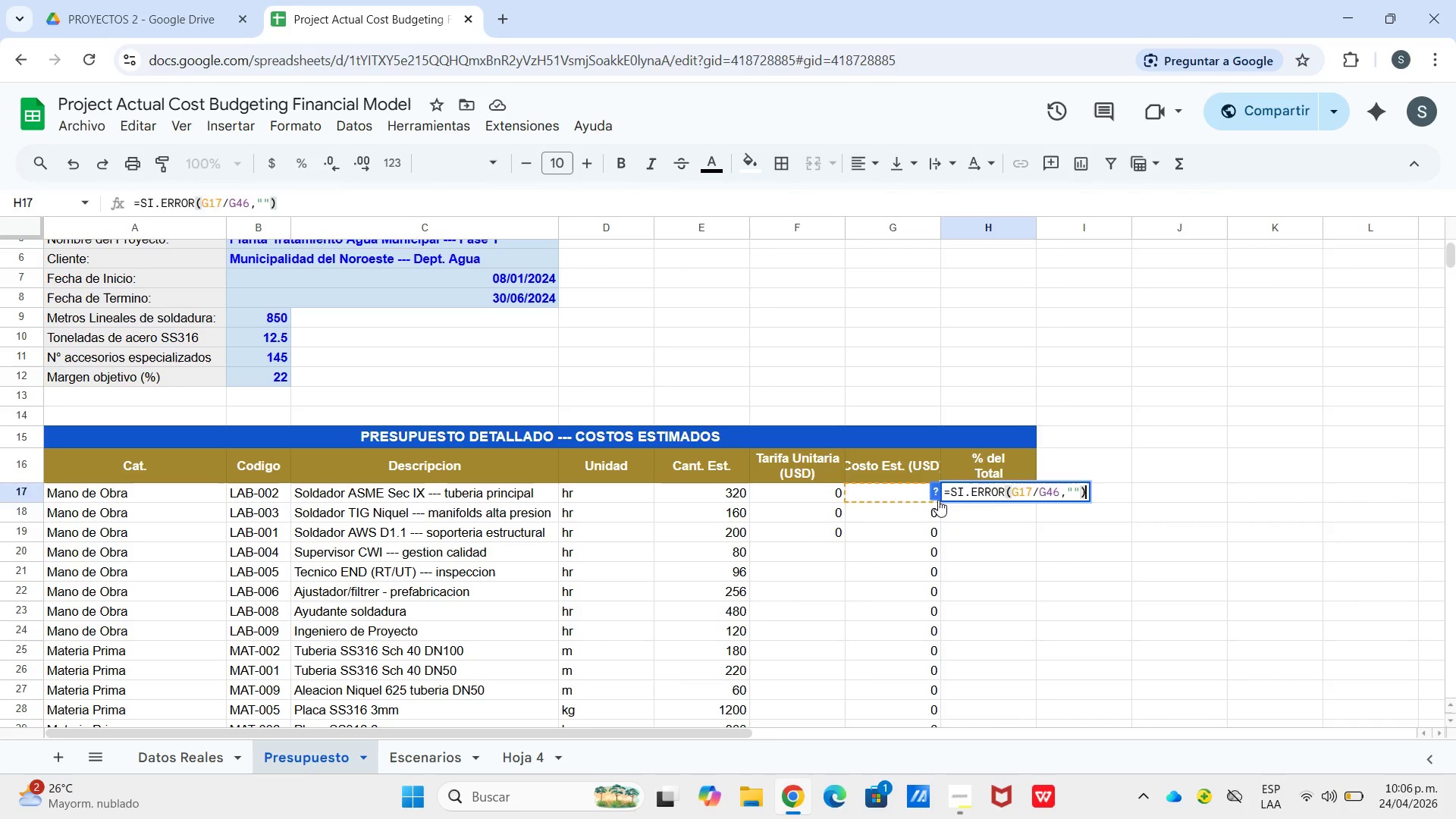 
key(Enter)
 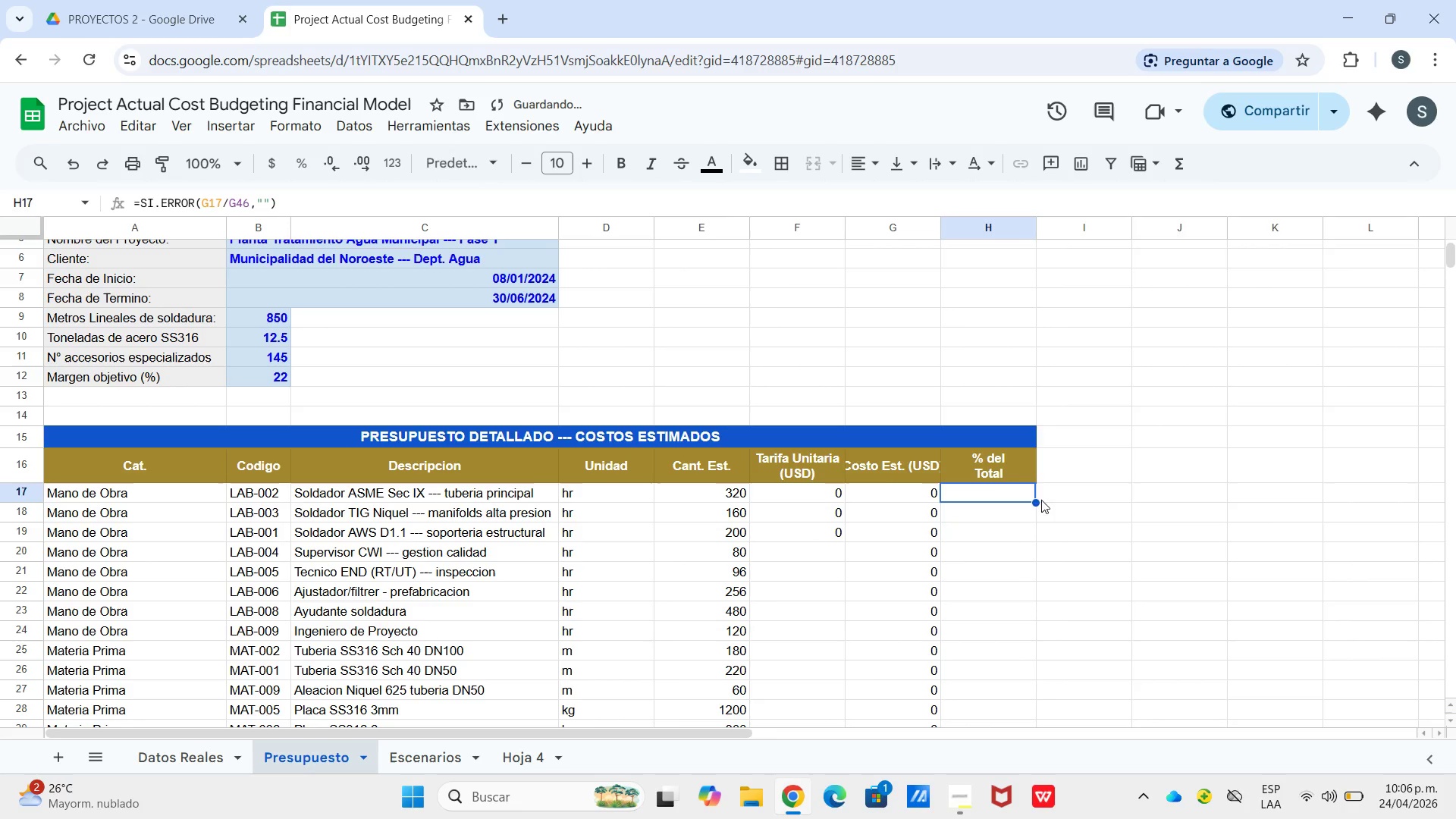 
left_click_drag(start_coordinate=[1039, 502], to_coordinate=[999, 459])
 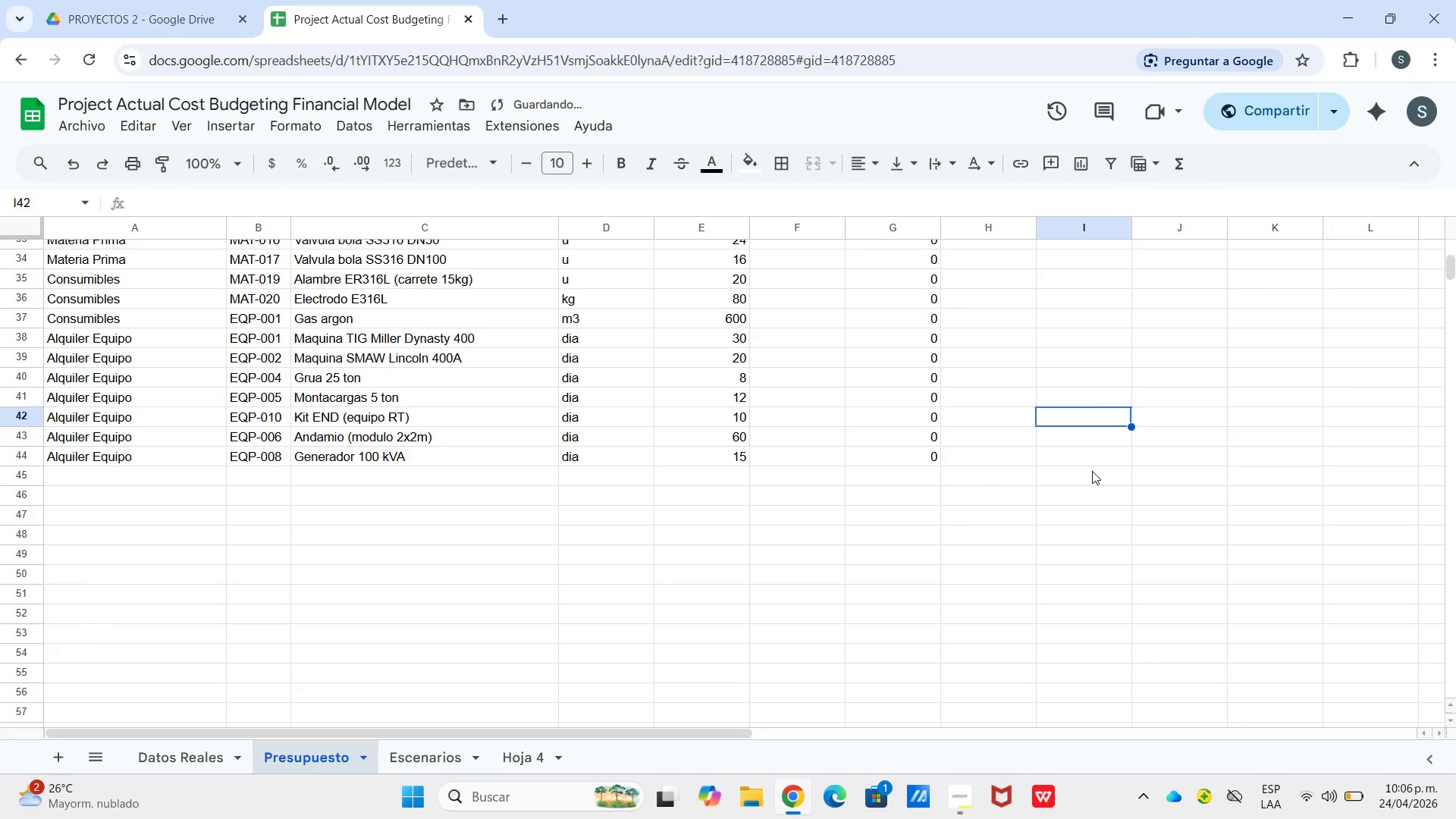 
scroll: coordinate [1005, 617], scroll_direction: down, amount: 6.0
 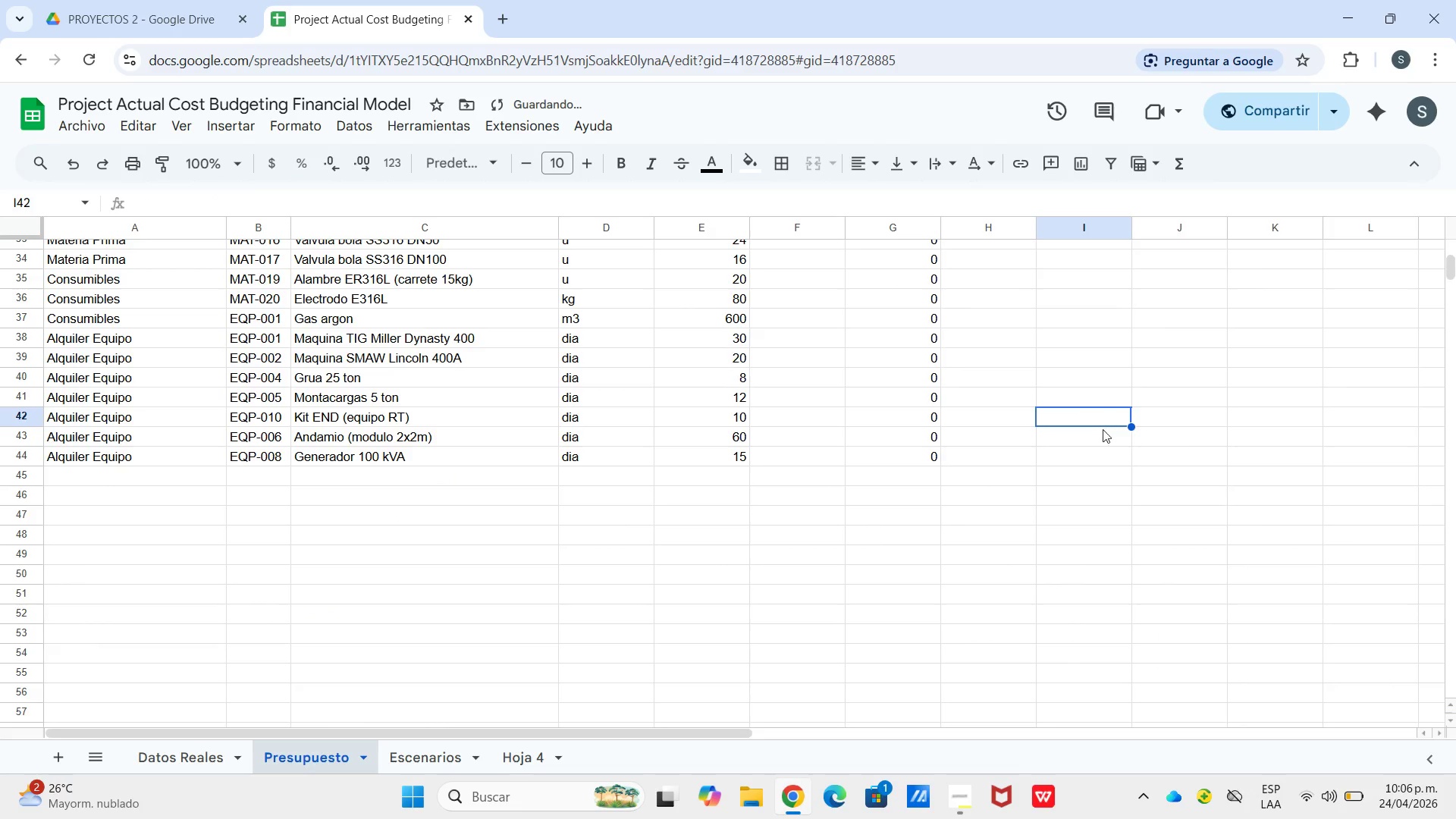 
scroll: coordinate [1035, 470], scroll_direction: up, amount: 1.0
 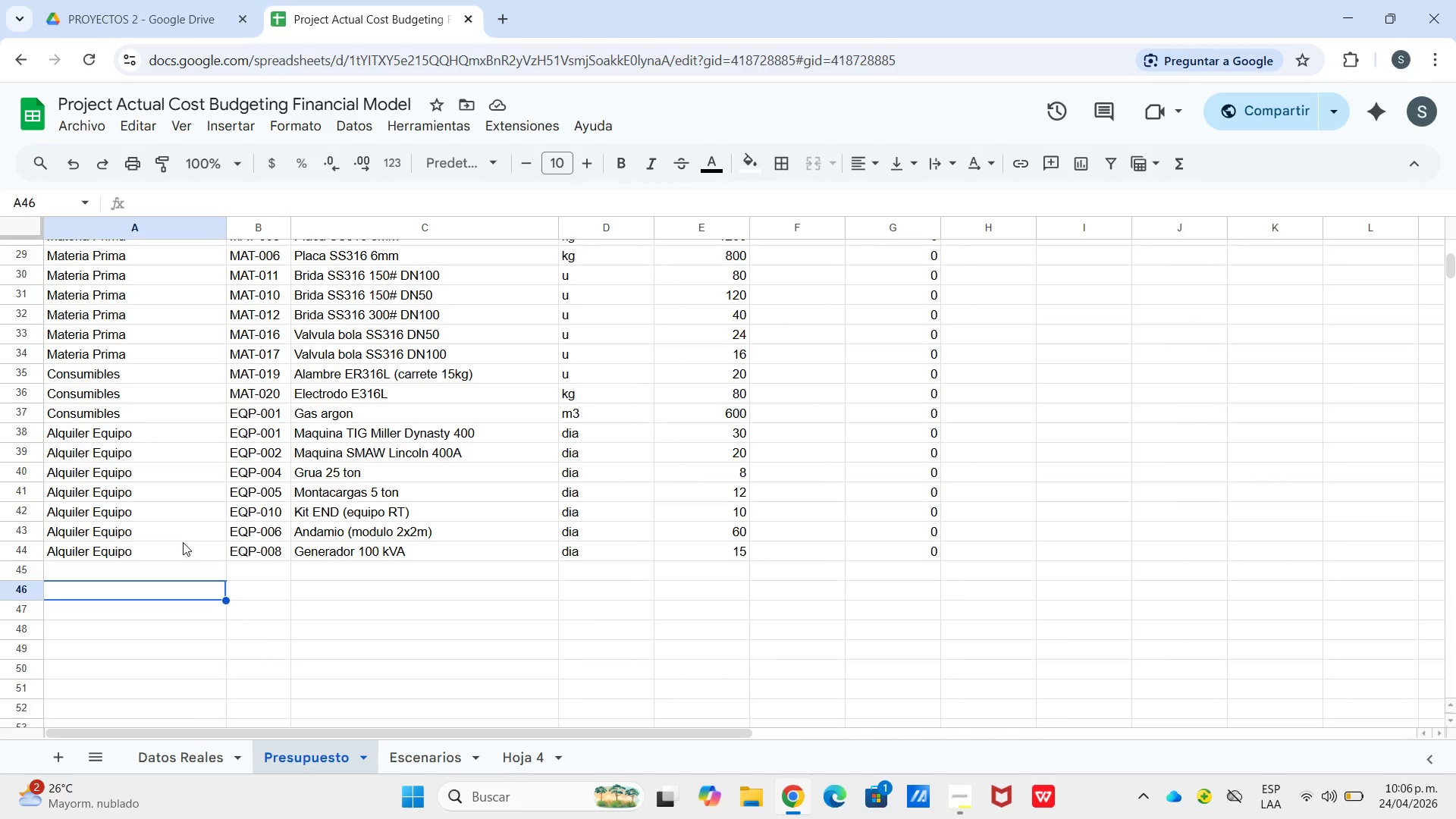 
wait(38.63)
 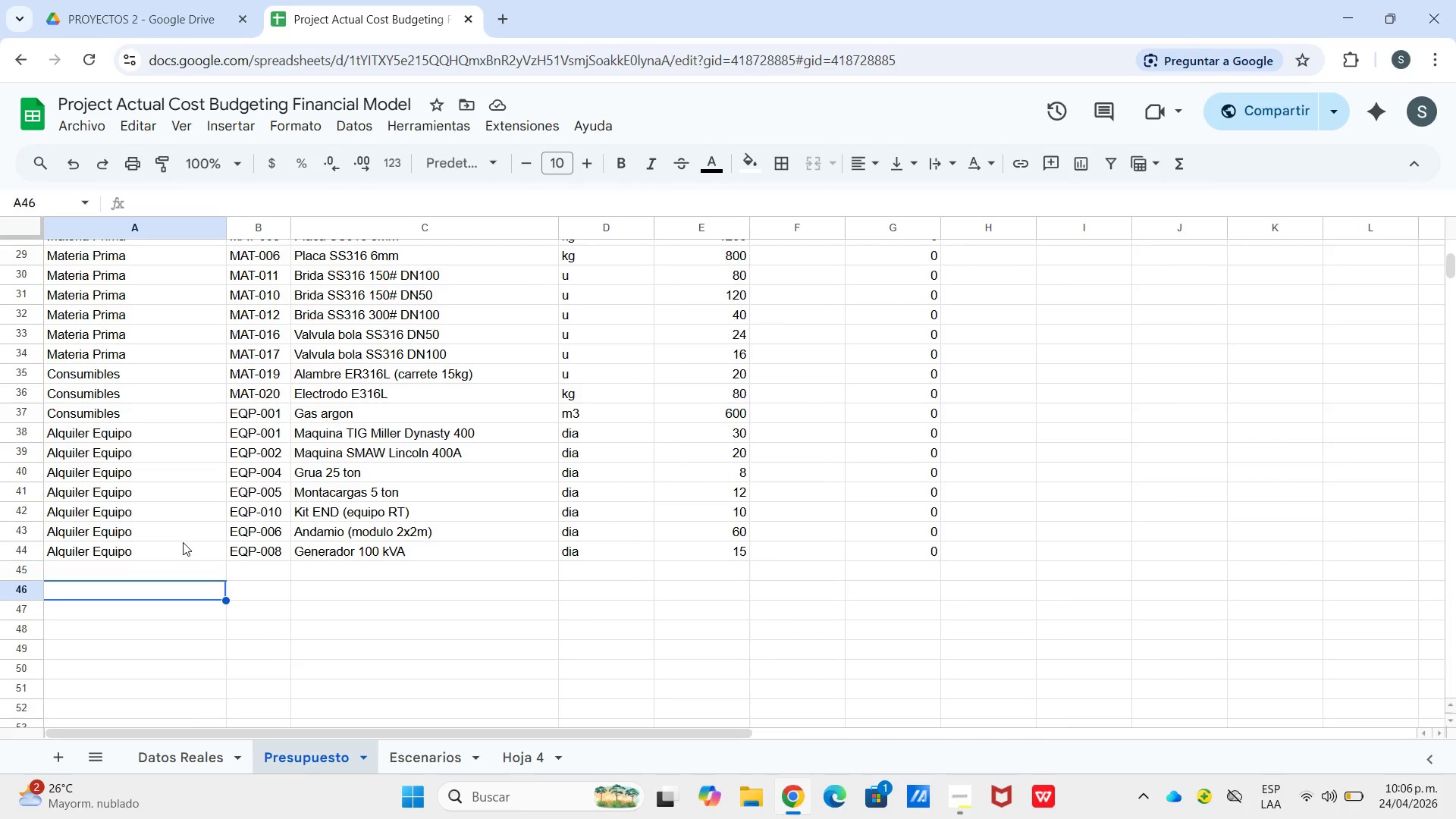 
type(TOTAL)
 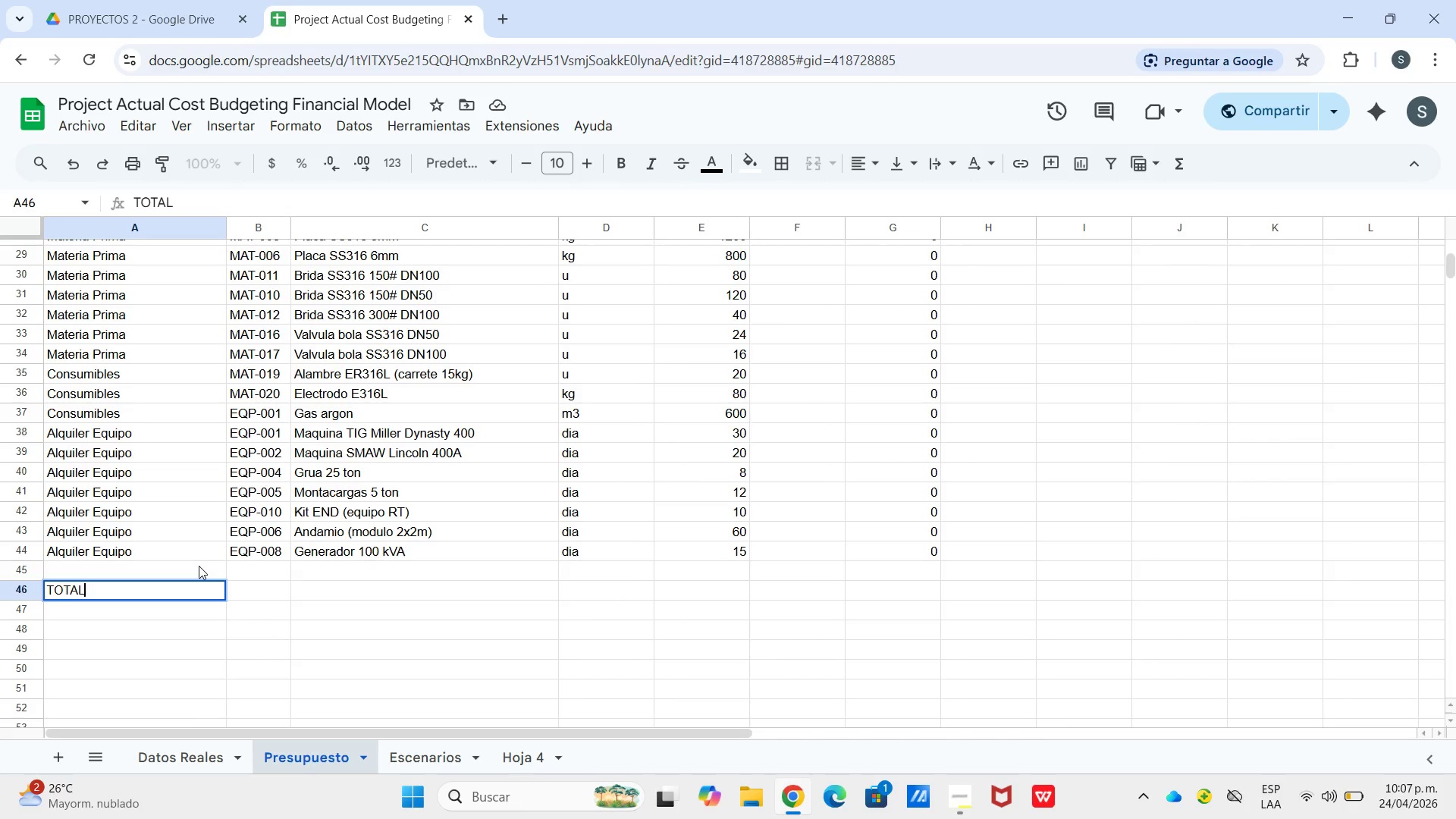 
wait(15.56)
 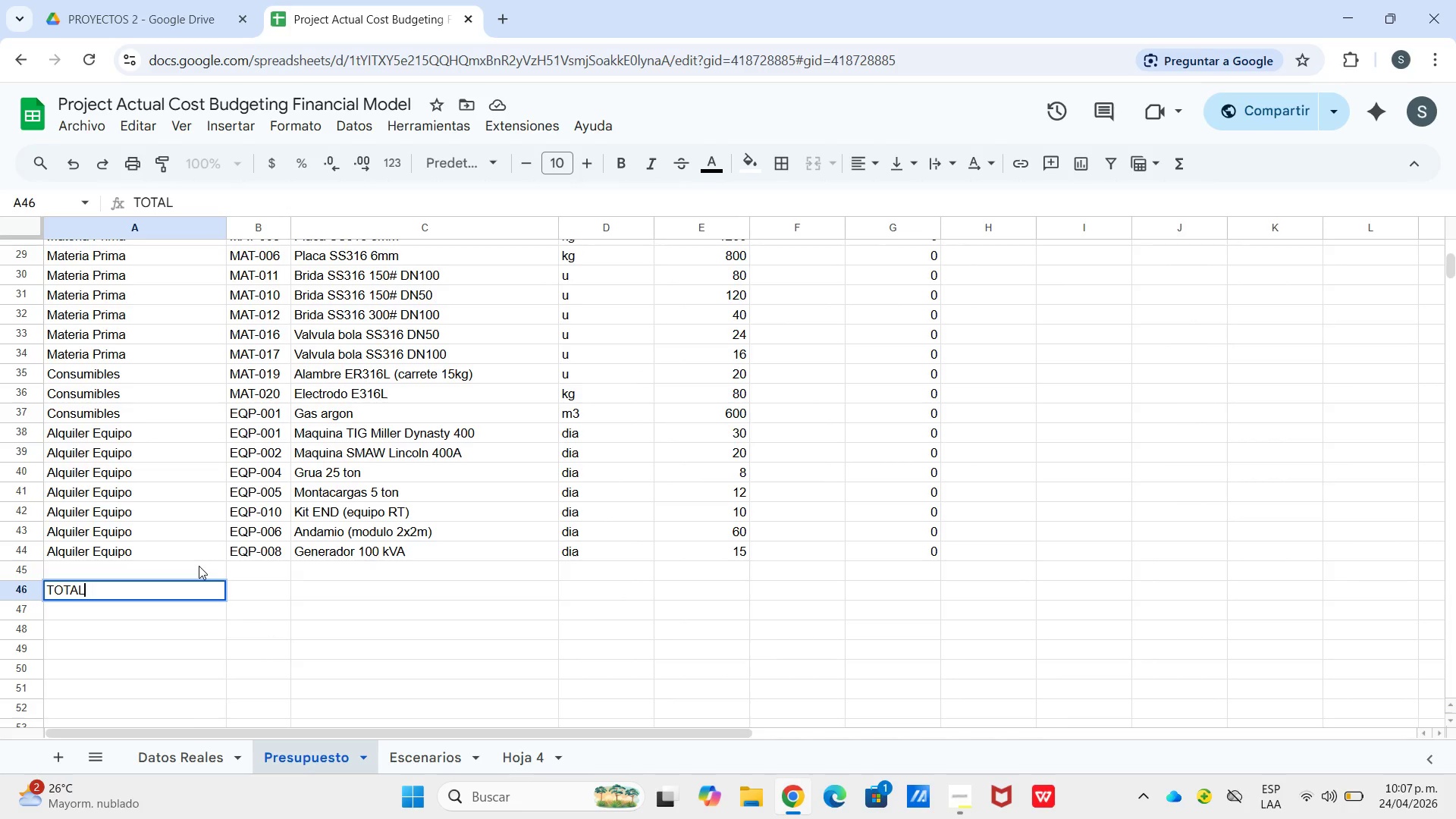 
type( COSTON)
key(Backspace)
type( DIRECTO)
 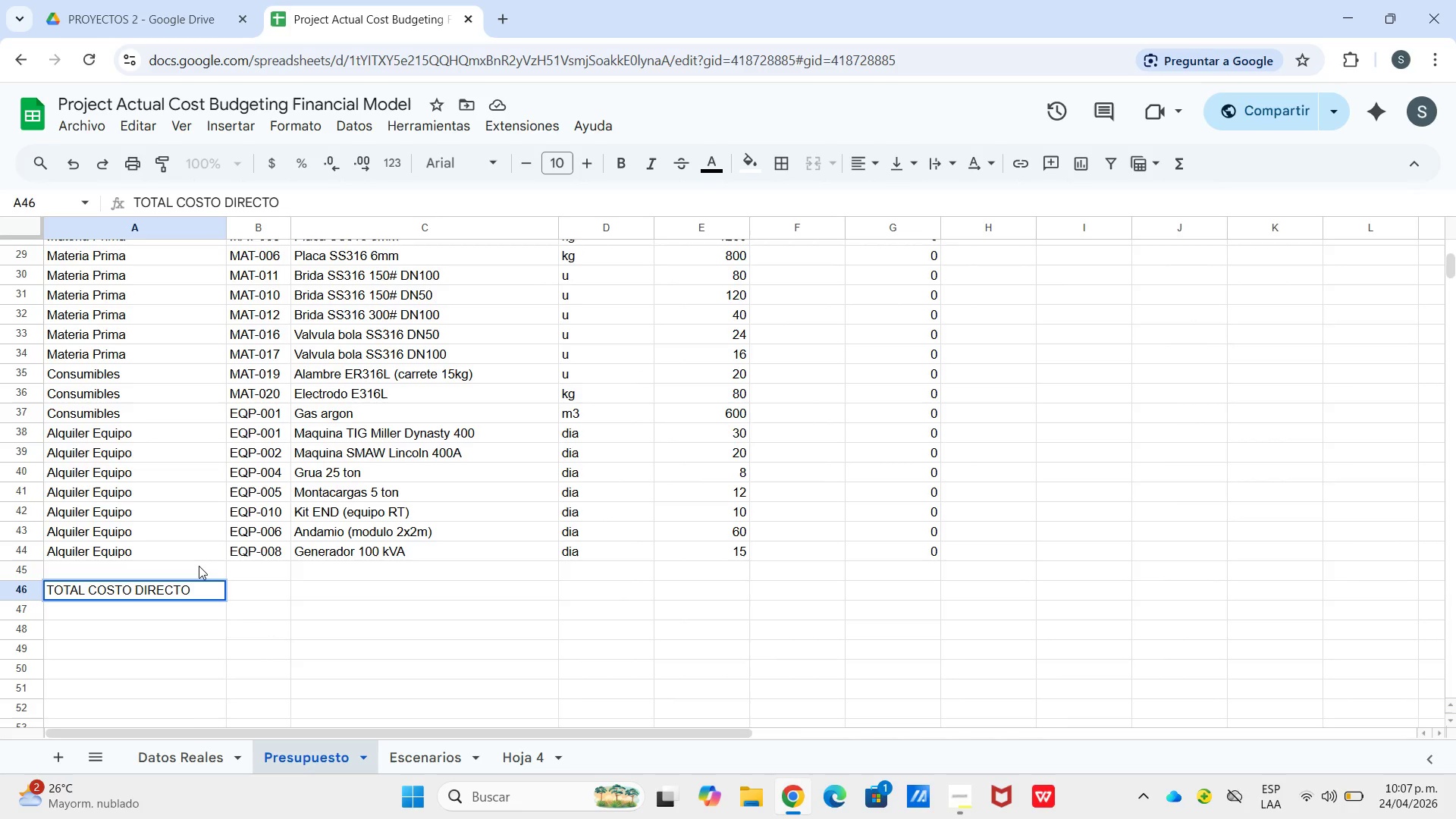 
key(Space)
 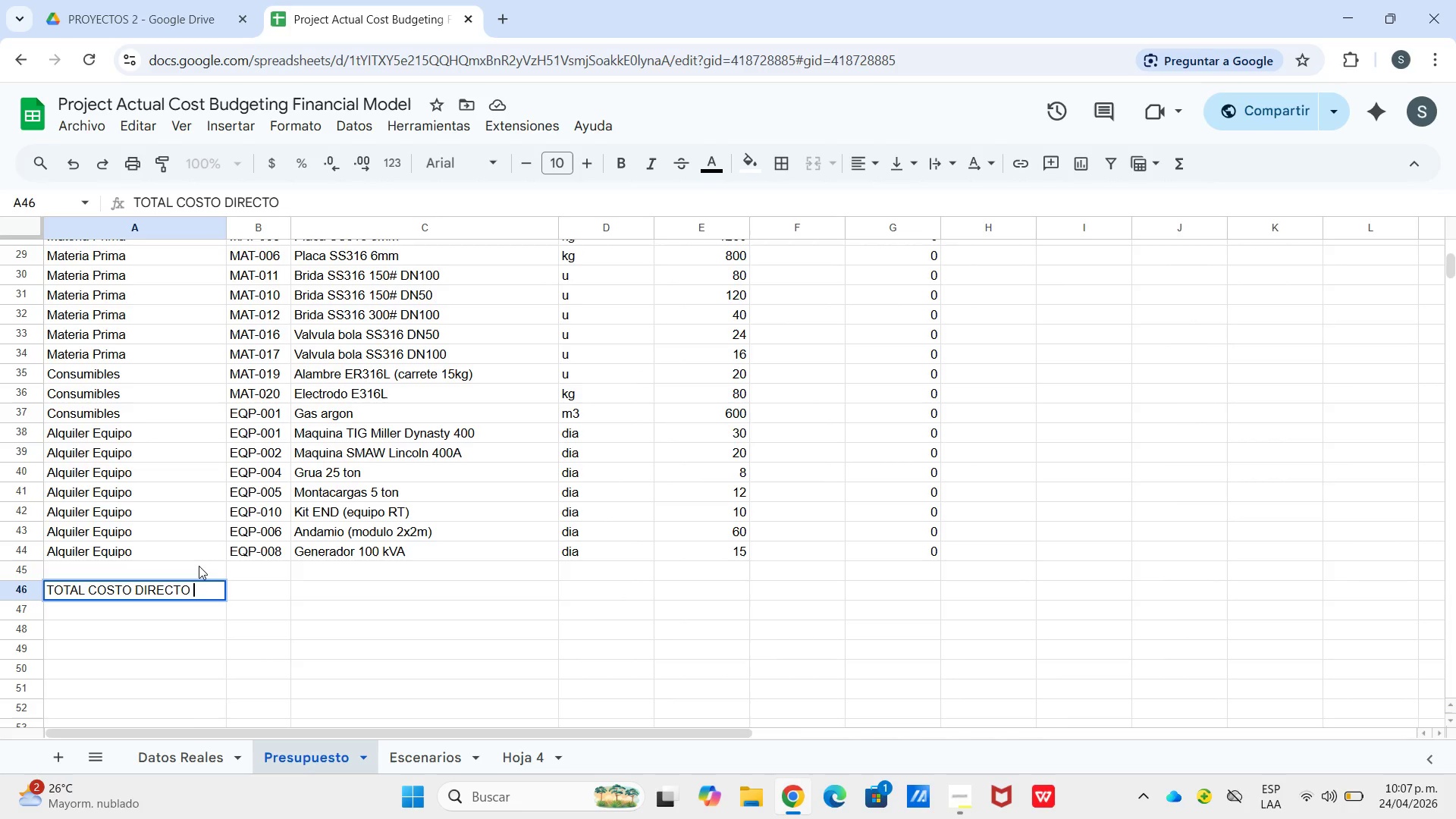 
wait(9.8)
 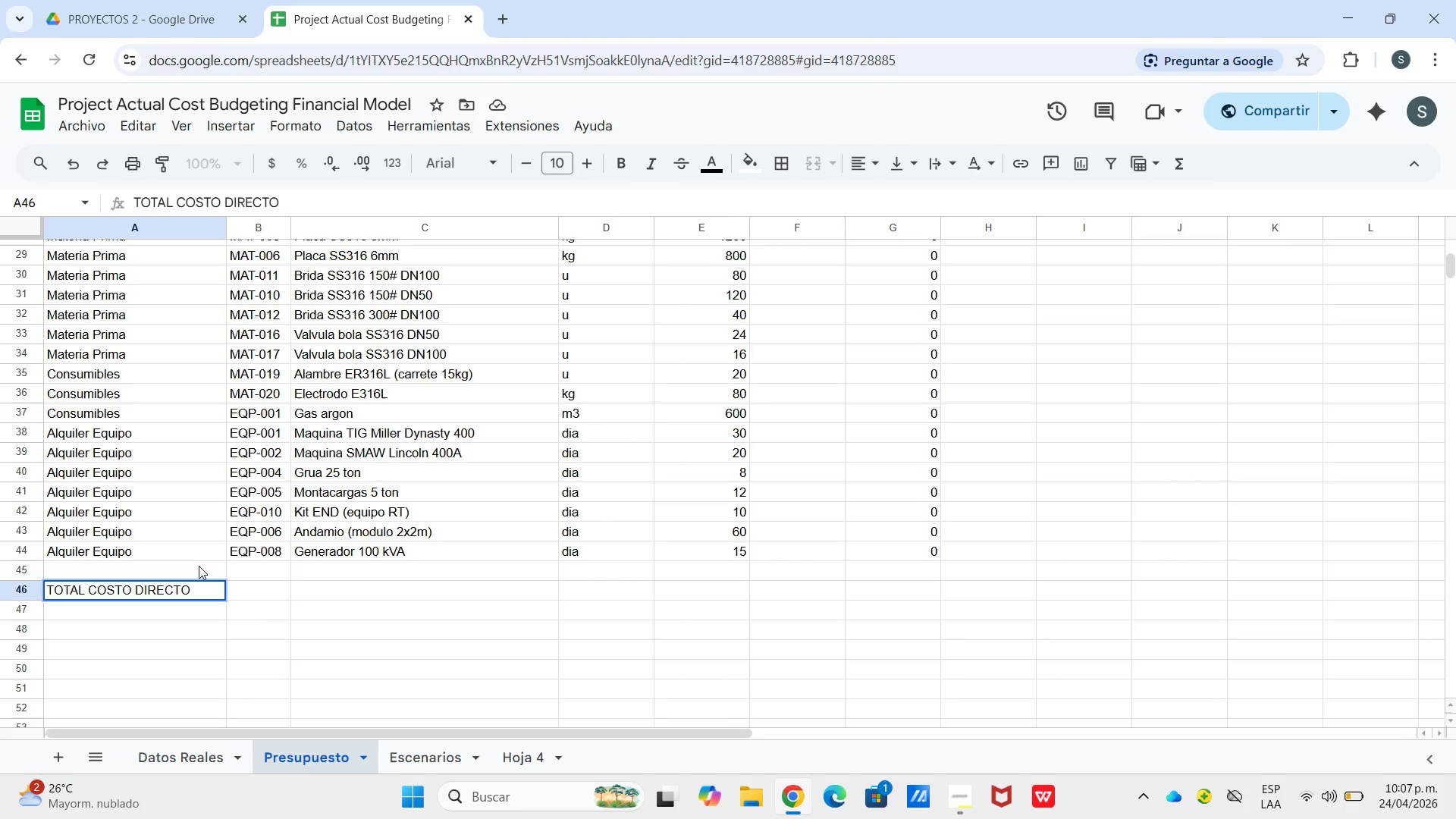 
key(Shift+8)
 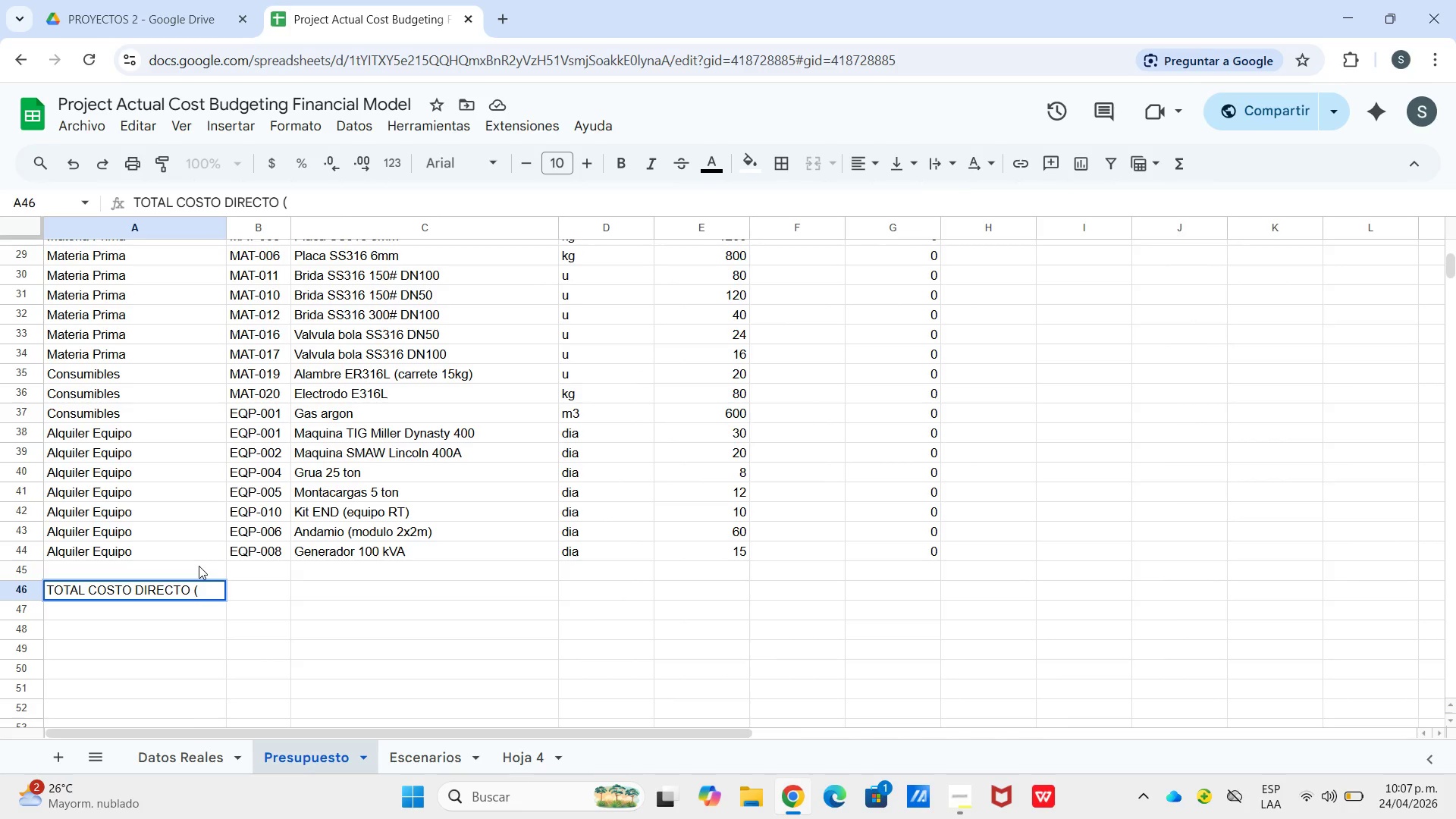 
type(CD)
 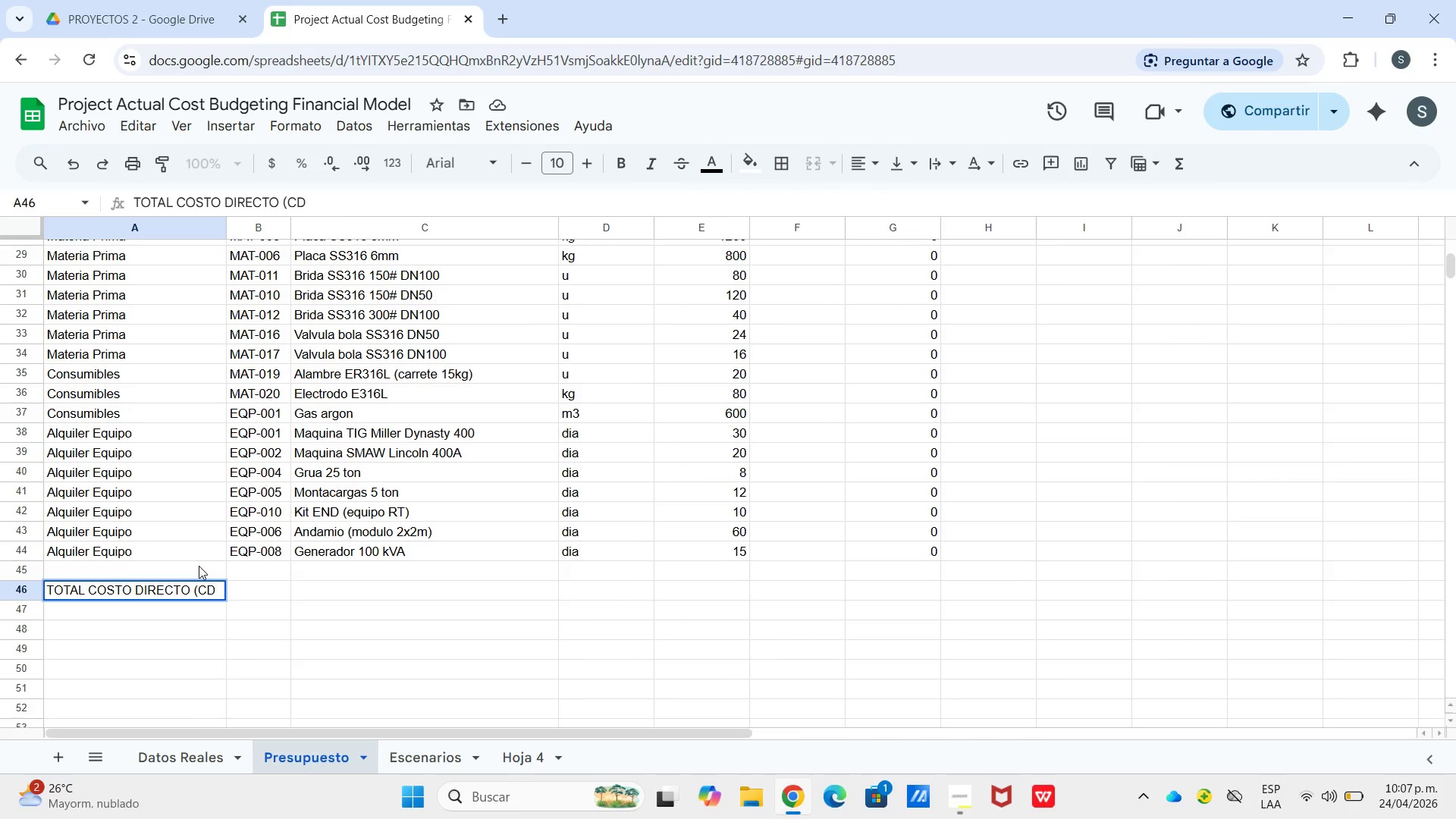 
hold_key(key=CapsLock, duration=1.51)
 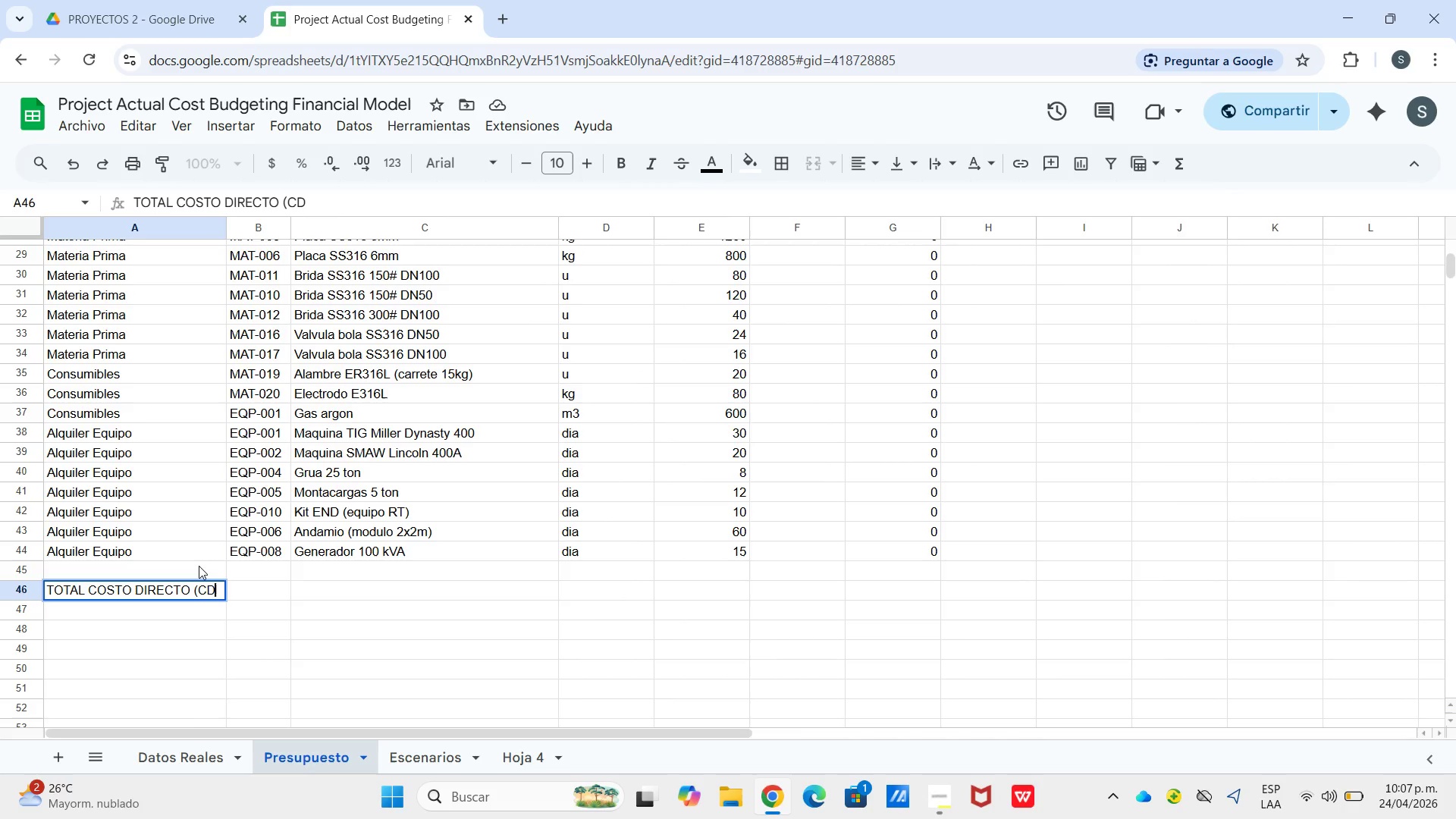 
key(CapsLock)
 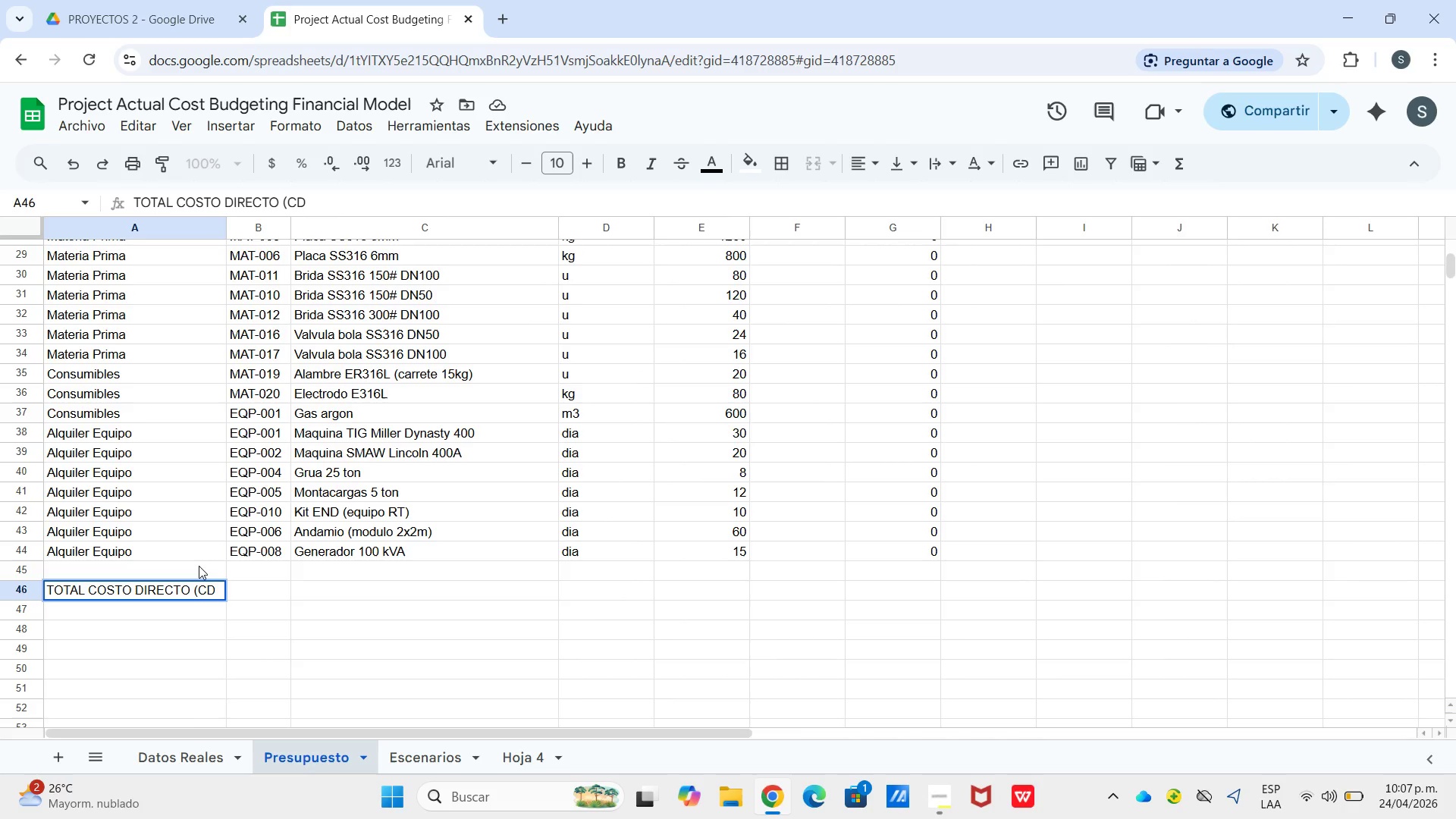 
key(9)
 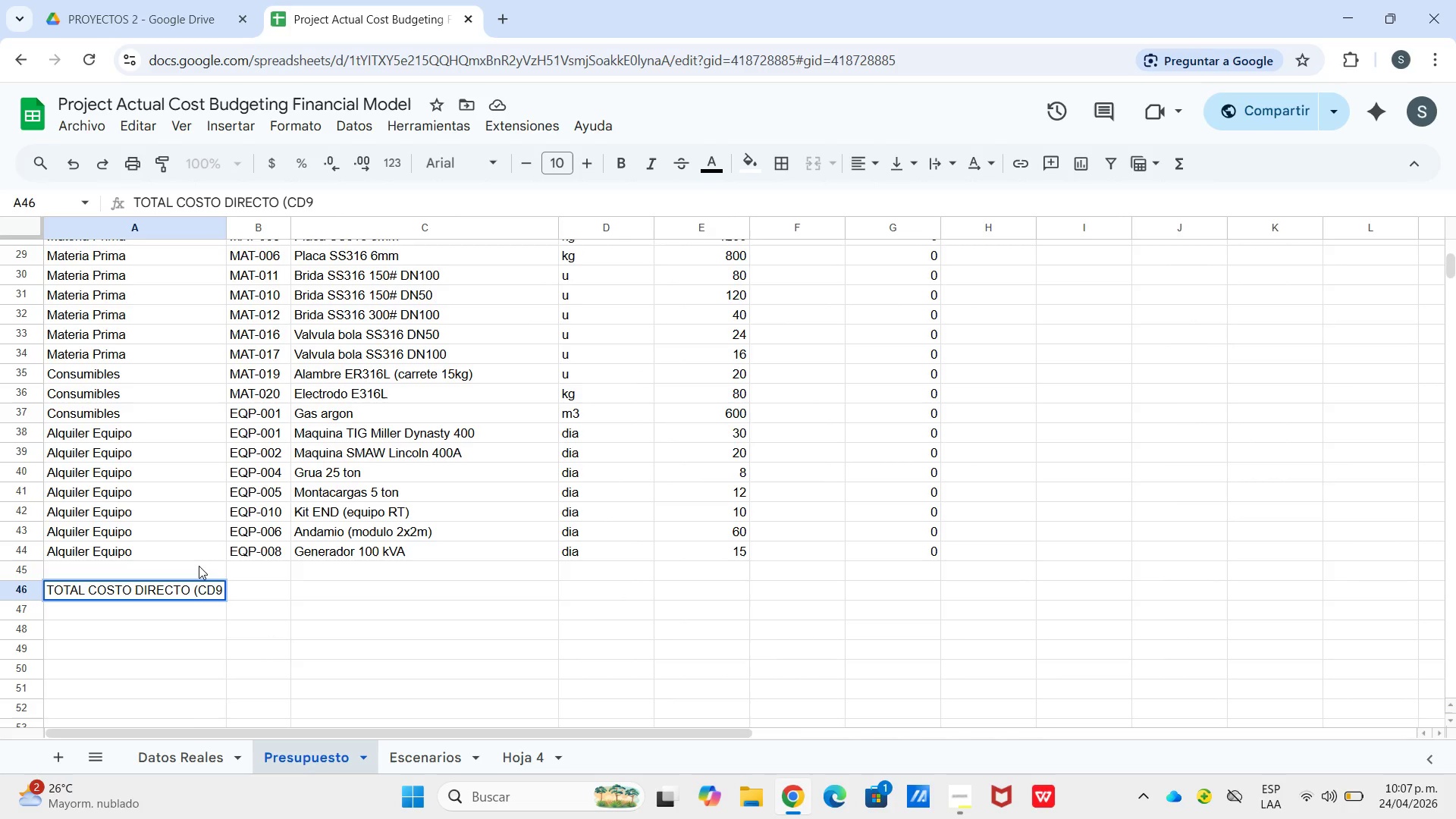 
key(Backspace)
 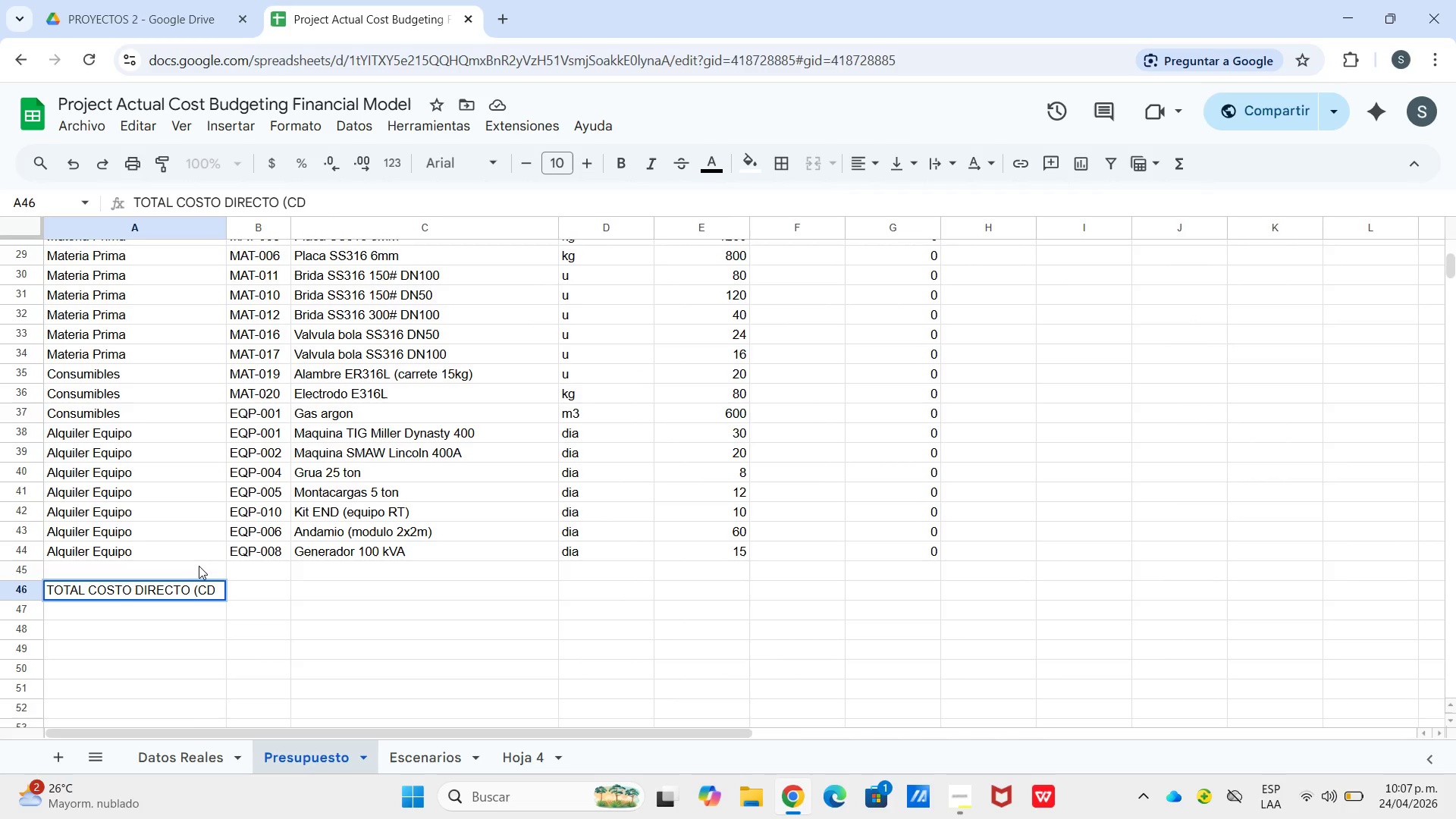 
hold_key(key=CapsLock, duration=0.58)
 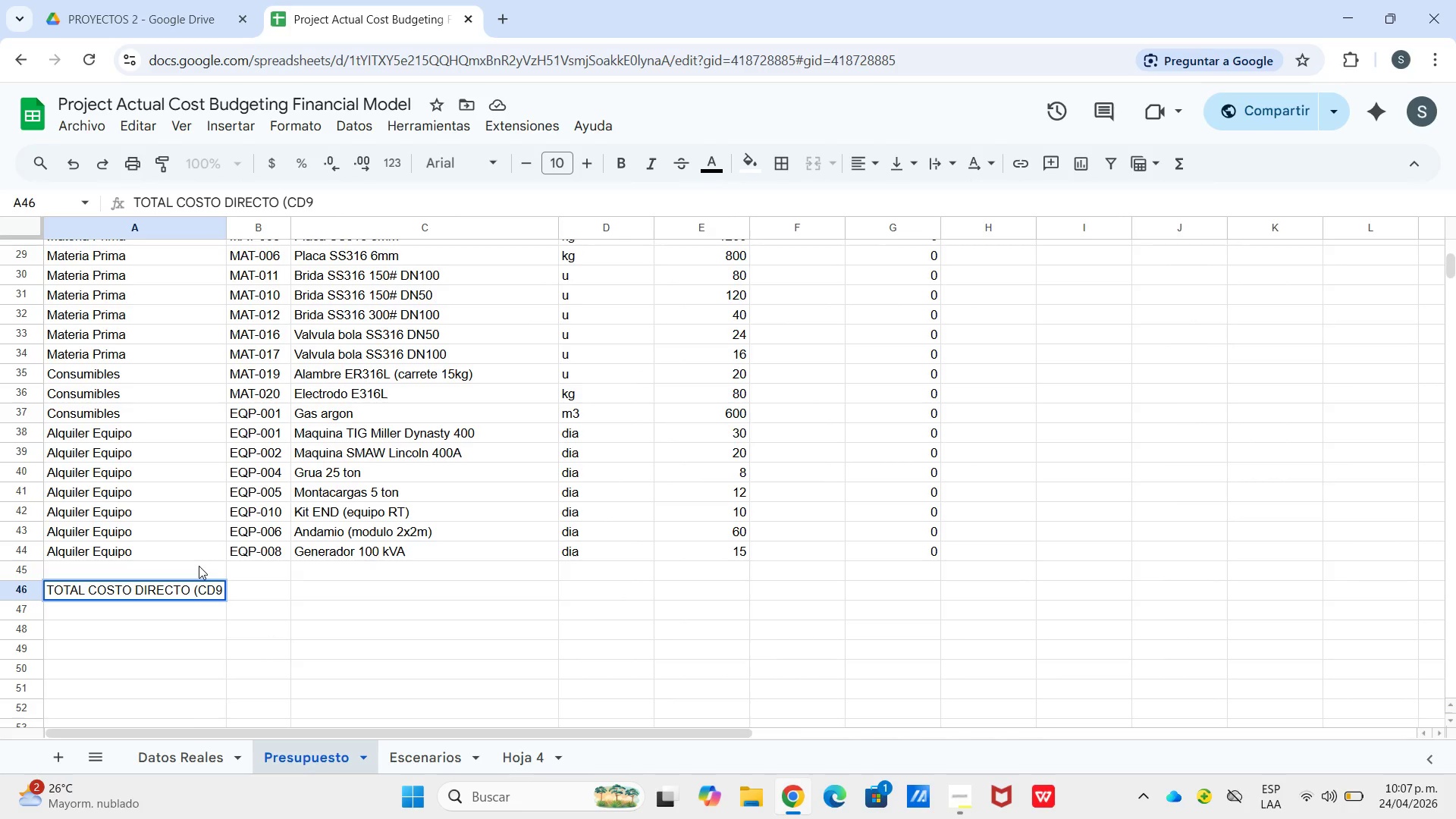 
key(9)
 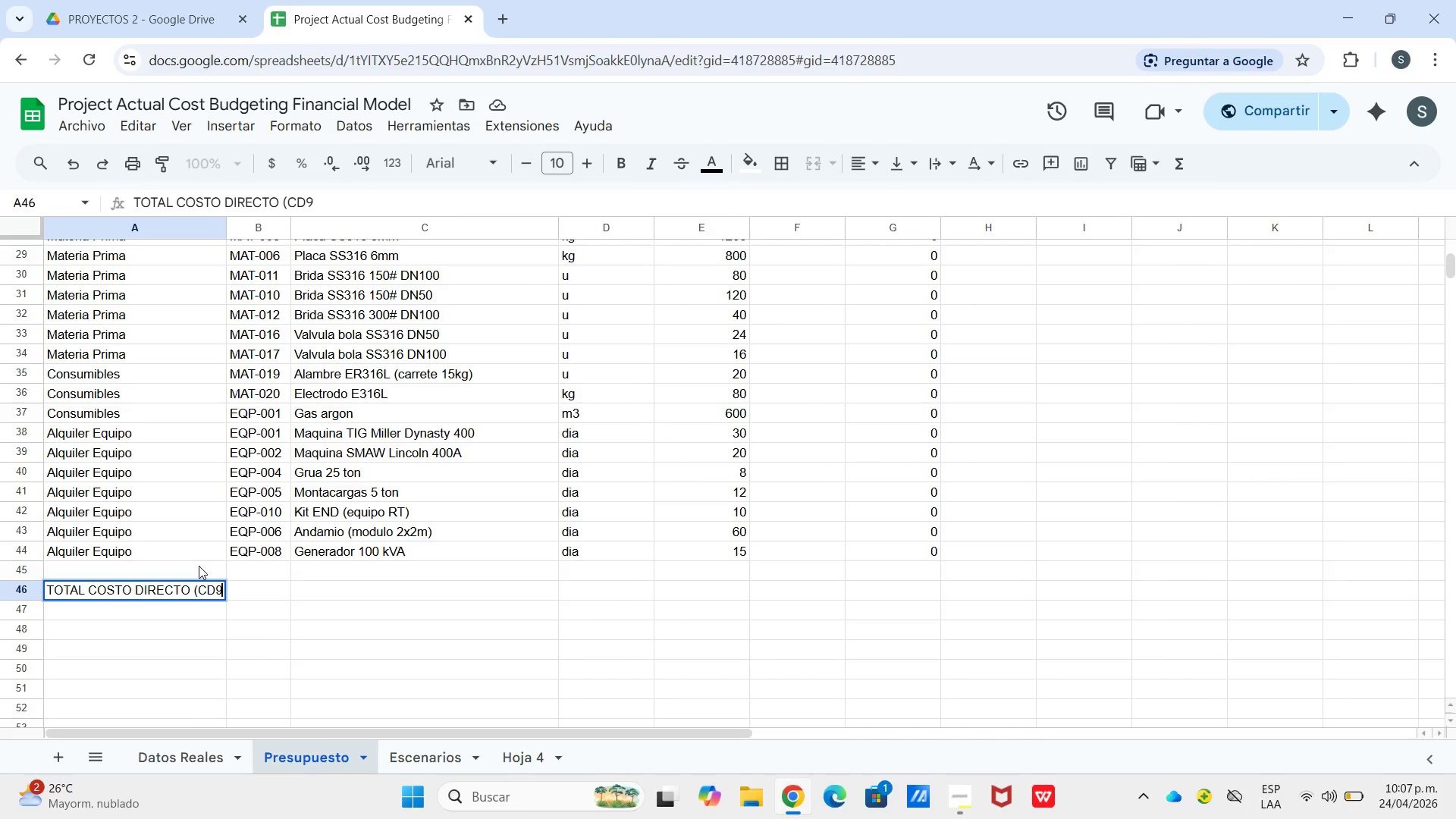 
key(NumpadAdd)
 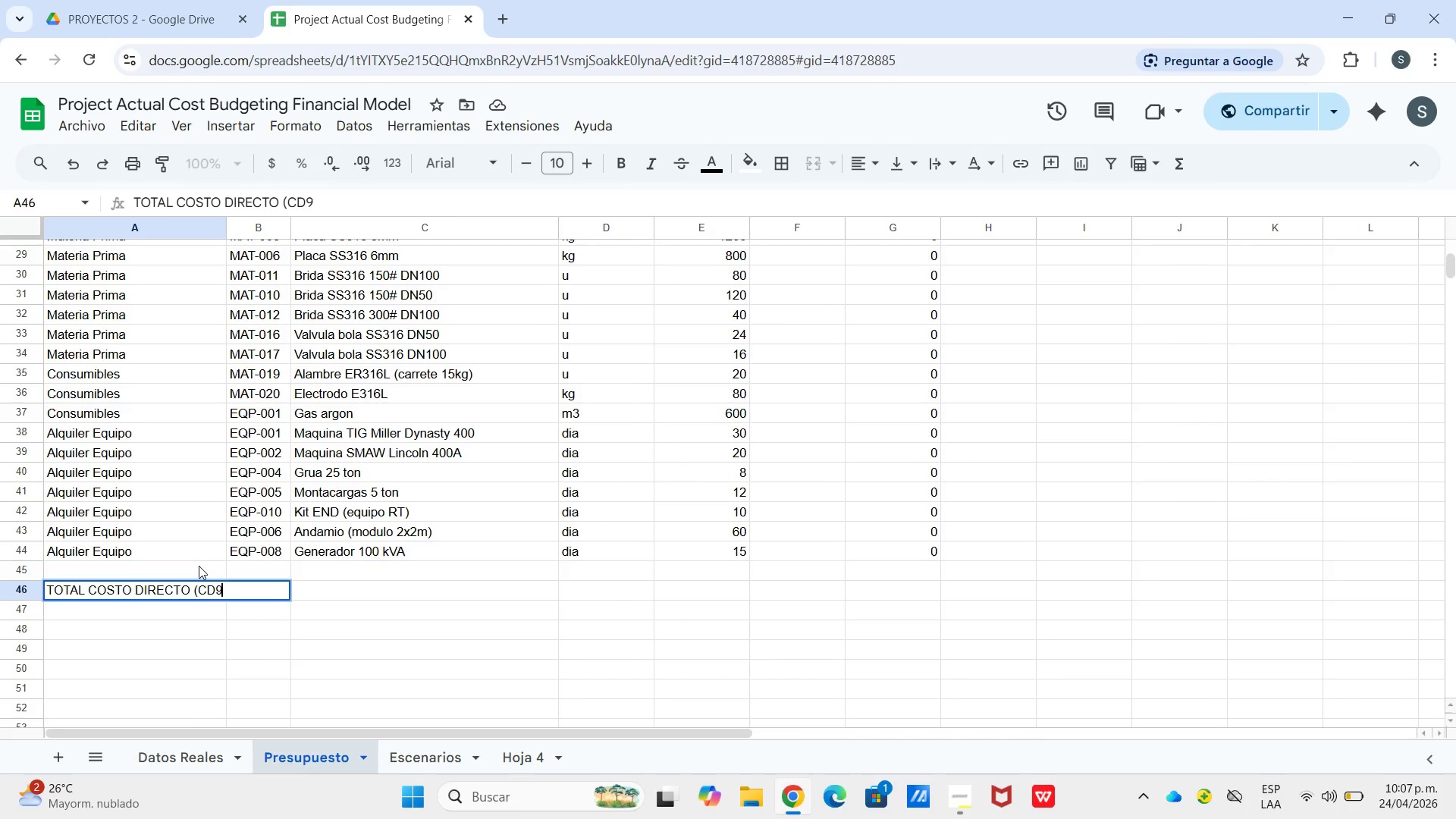 
key(Backspace)
 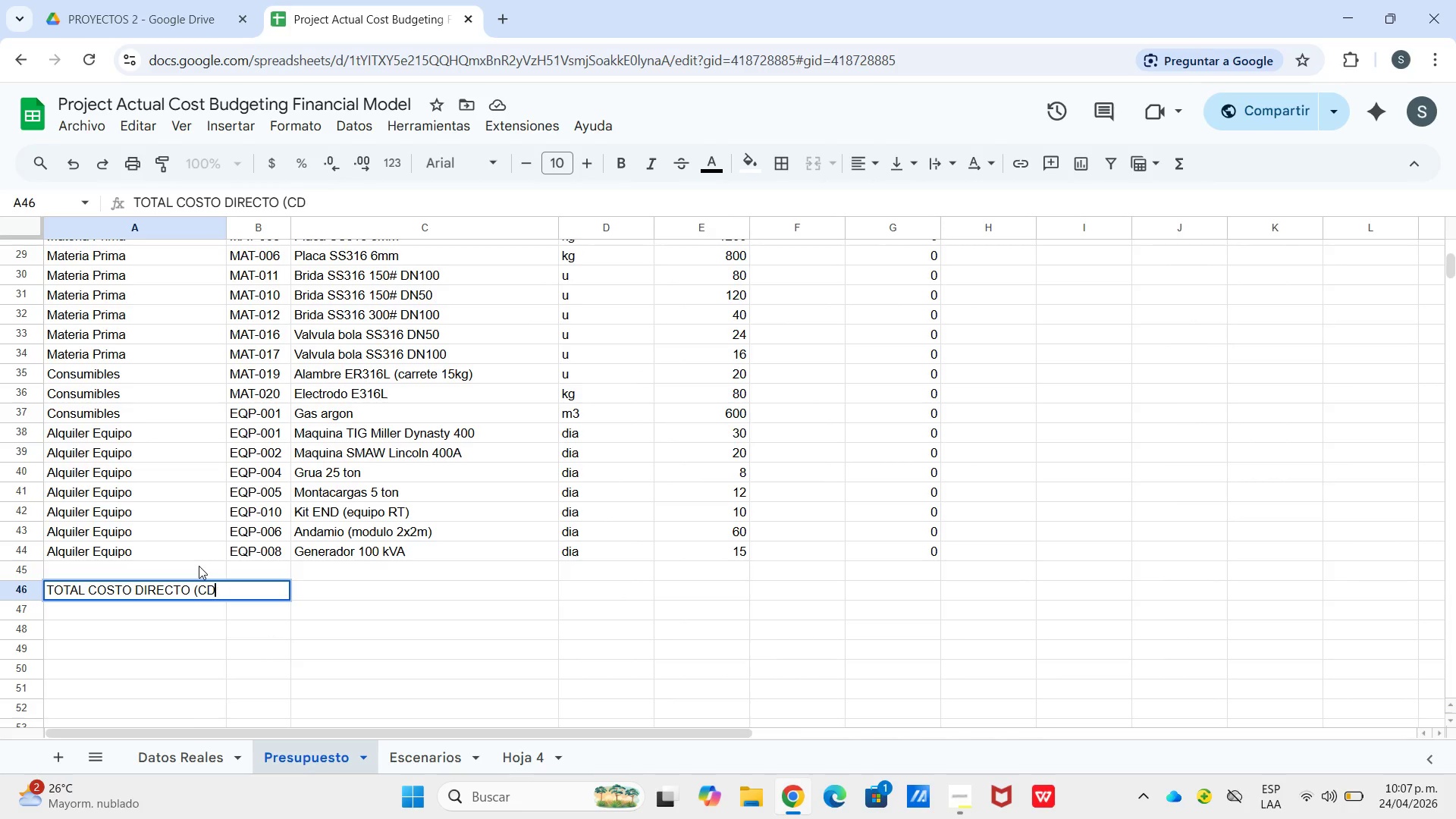 
key(Backspace)
 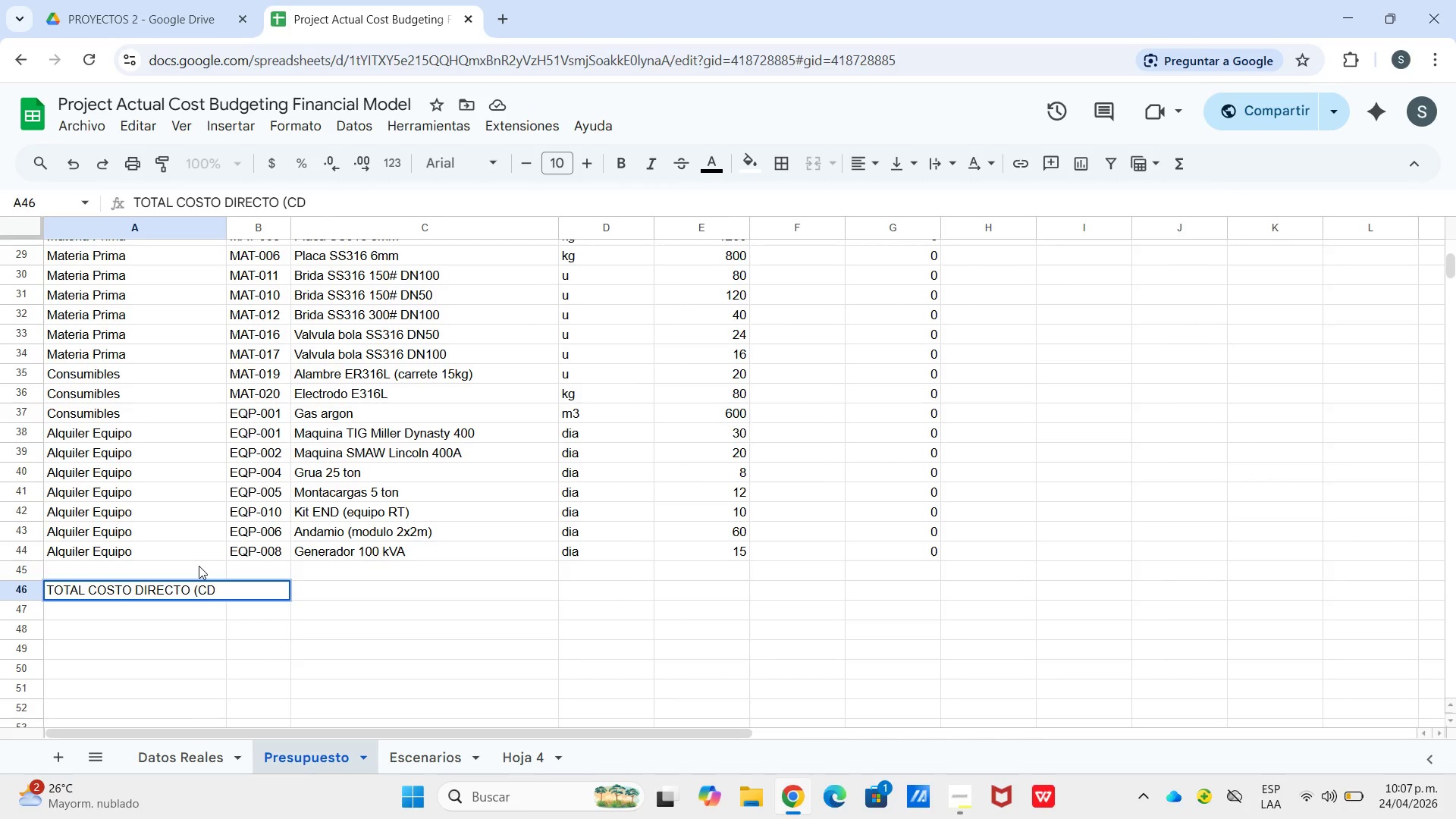 
key(Shift+9)
 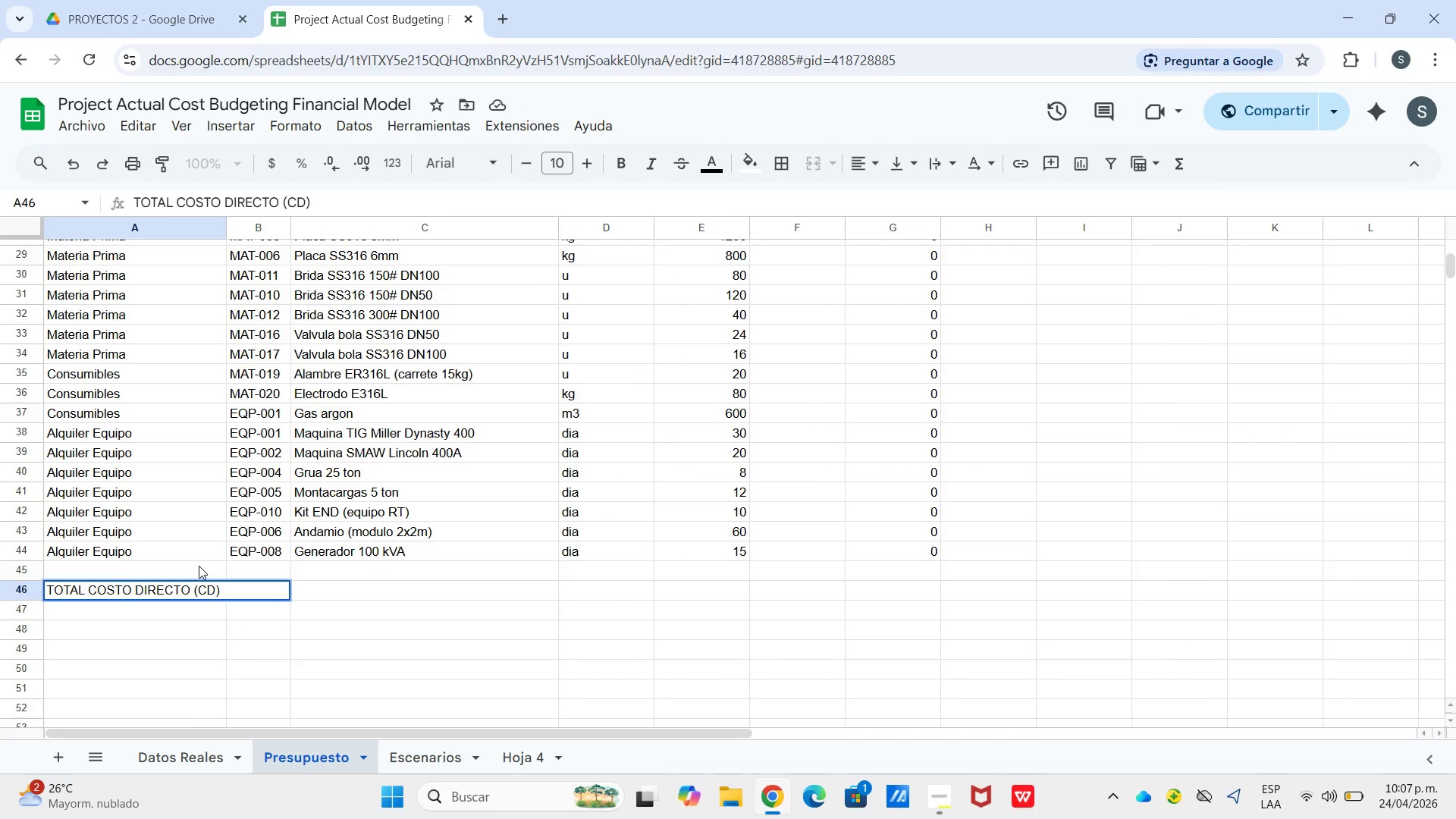 
wait(5.19)
 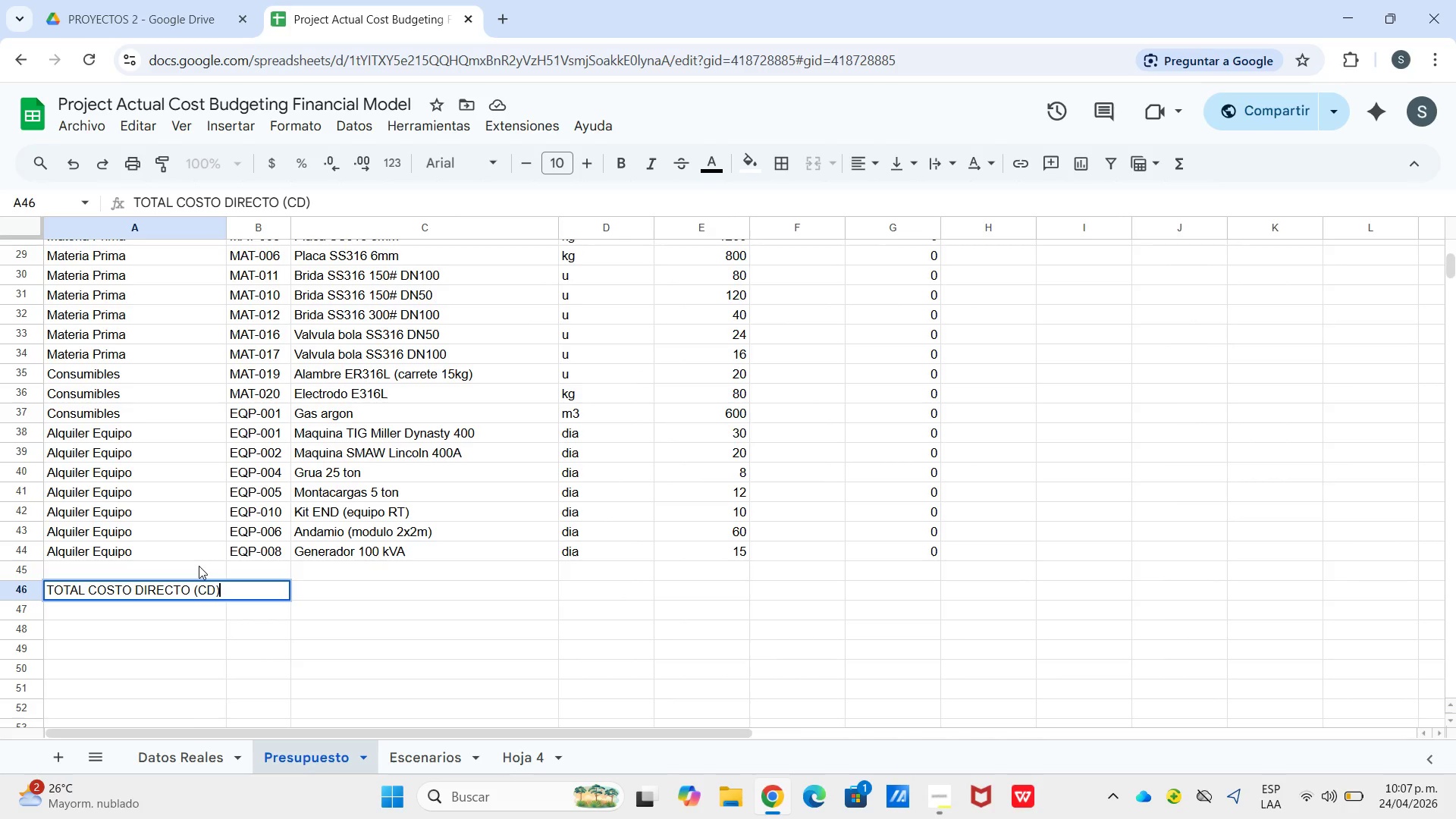 
key(Space)
 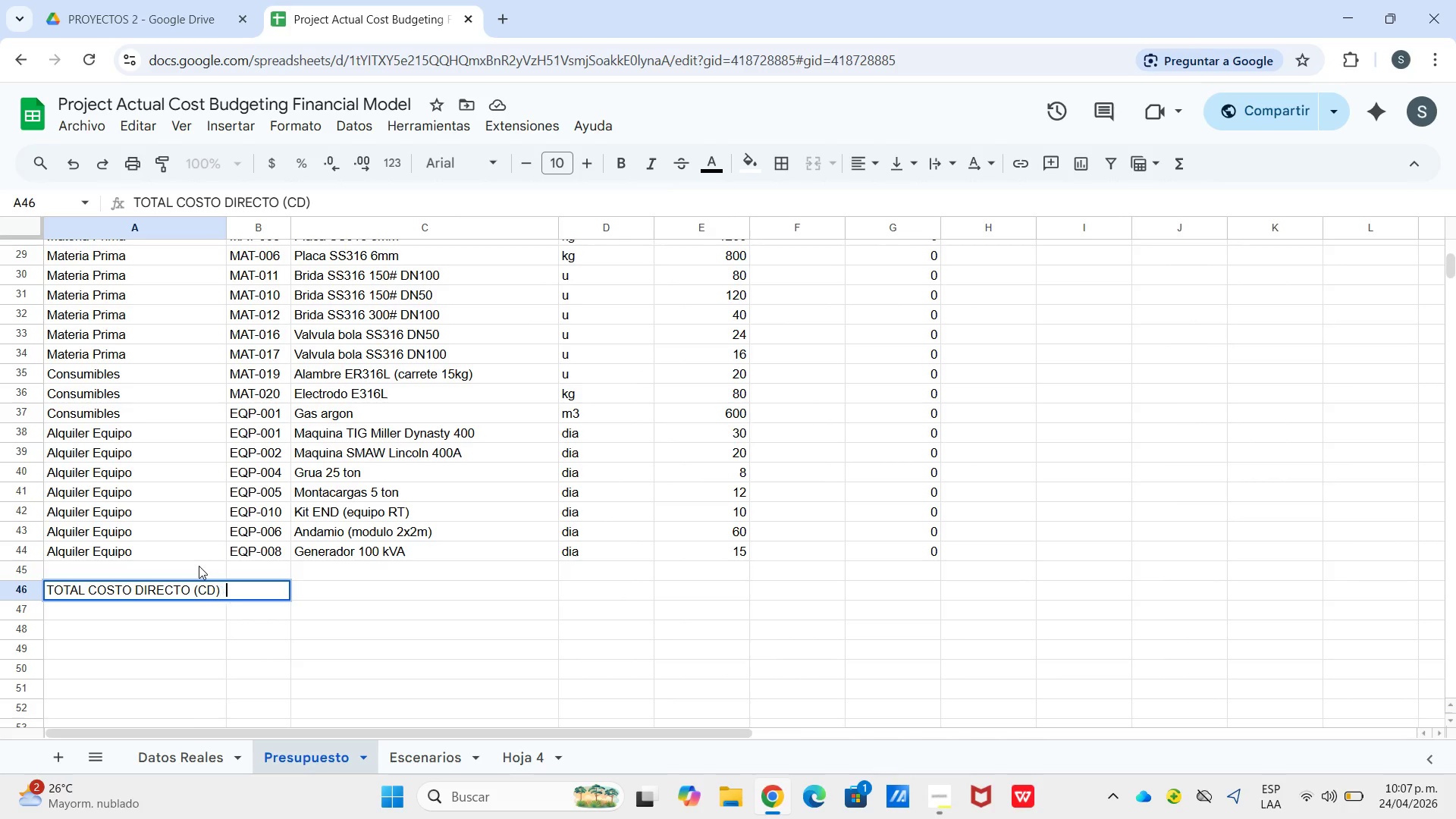 
key(Space)
 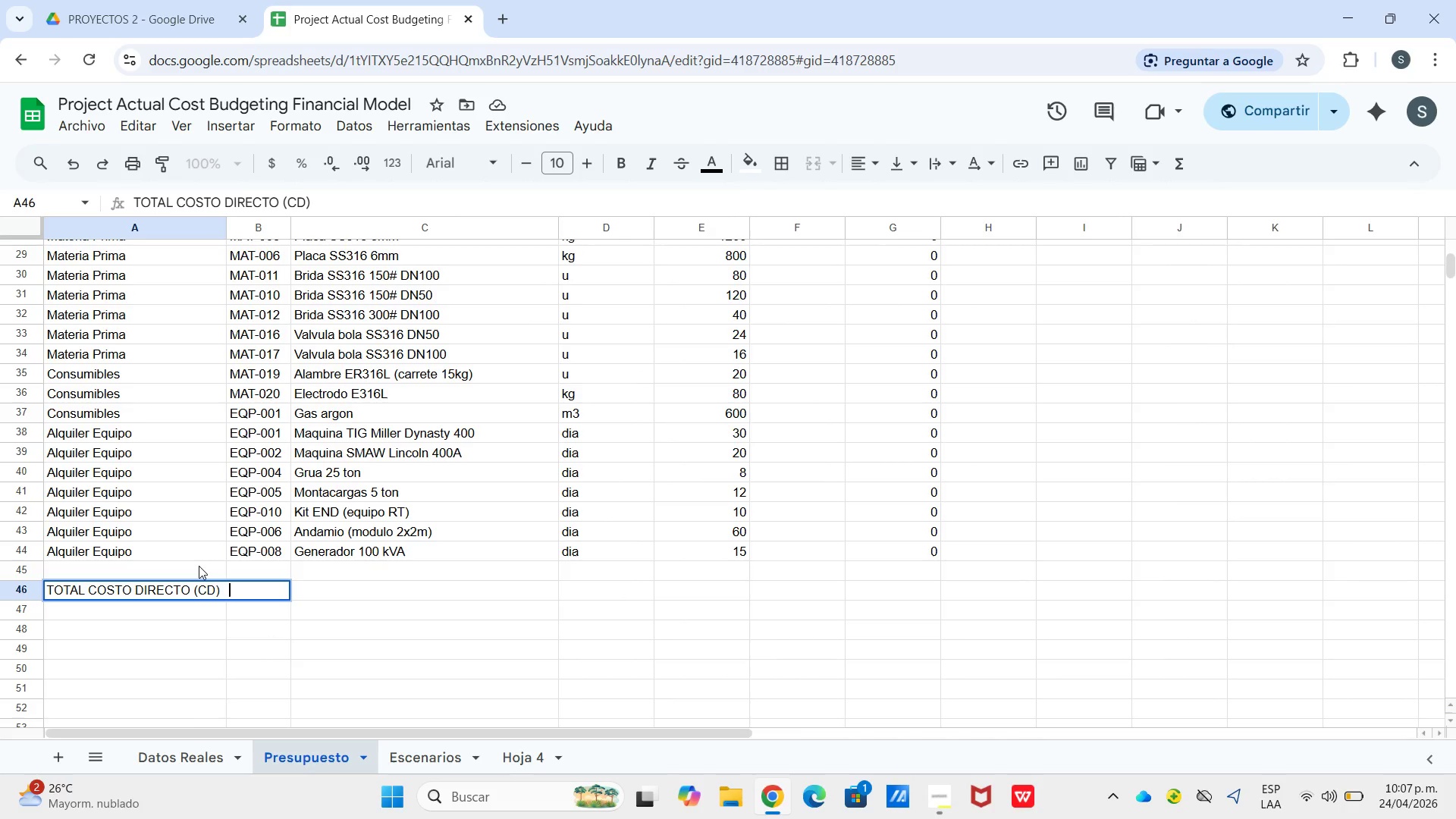 
key(Space)
 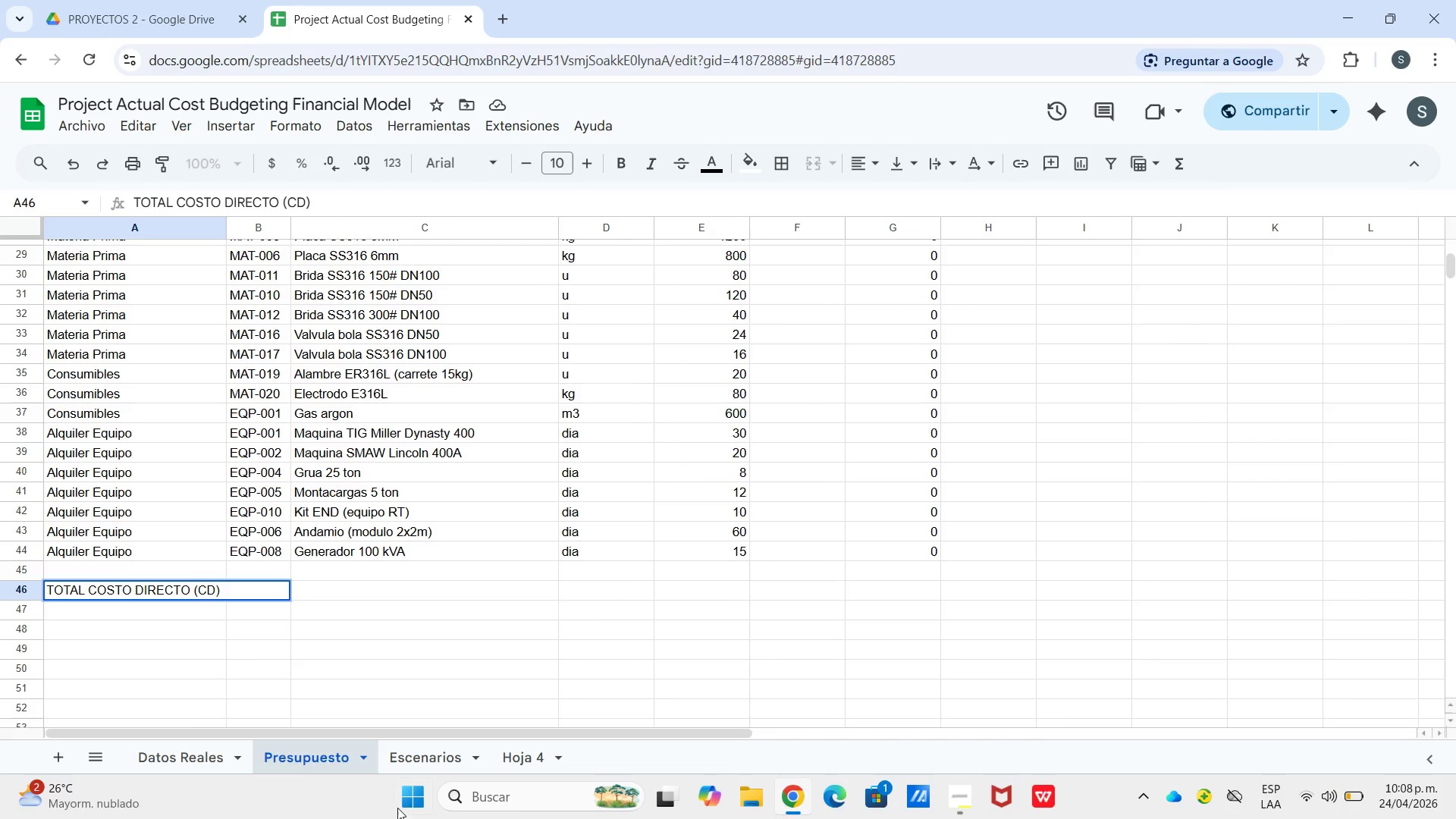 
wait(14.47)
 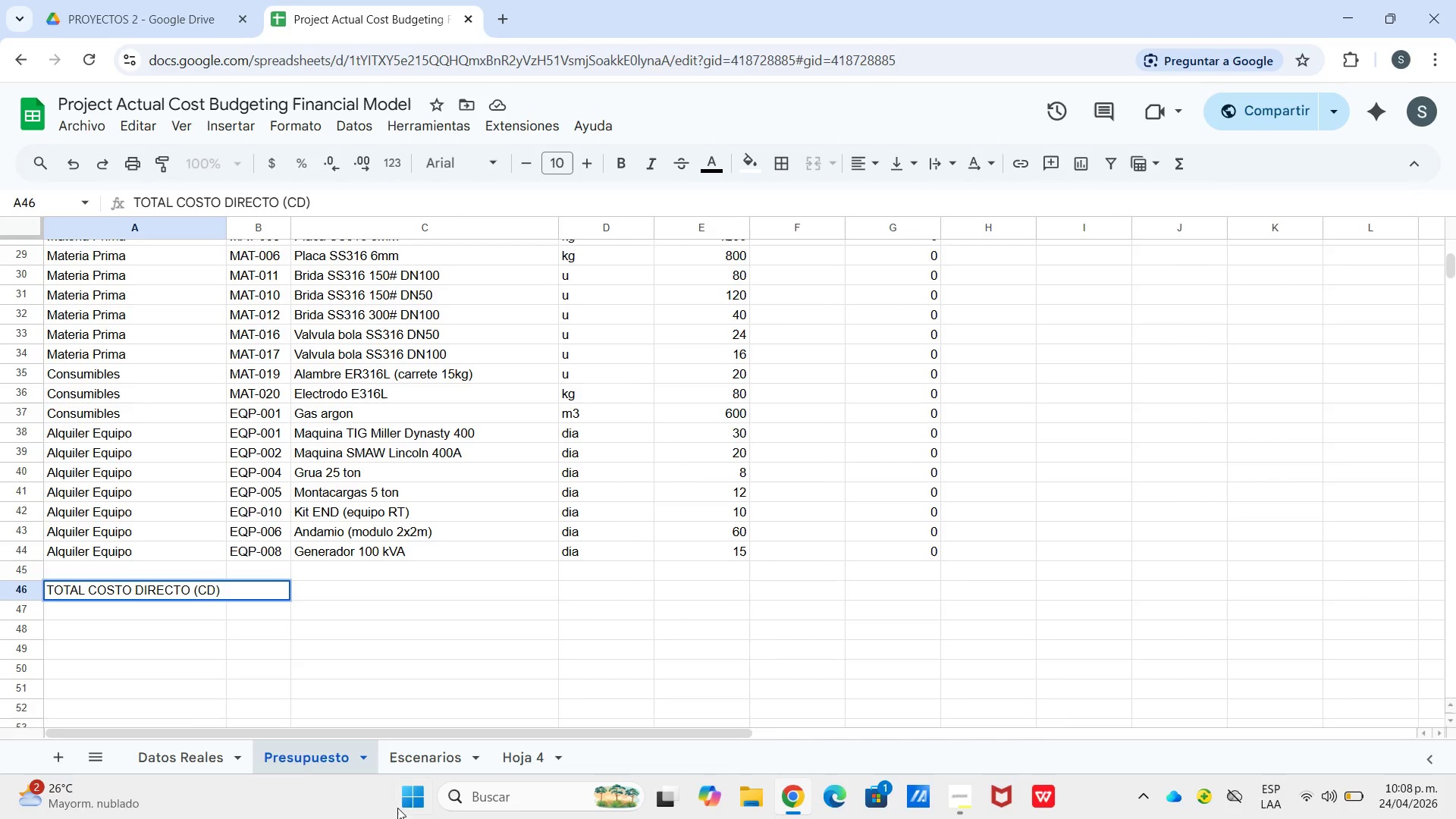 
left_click([120, 617])
 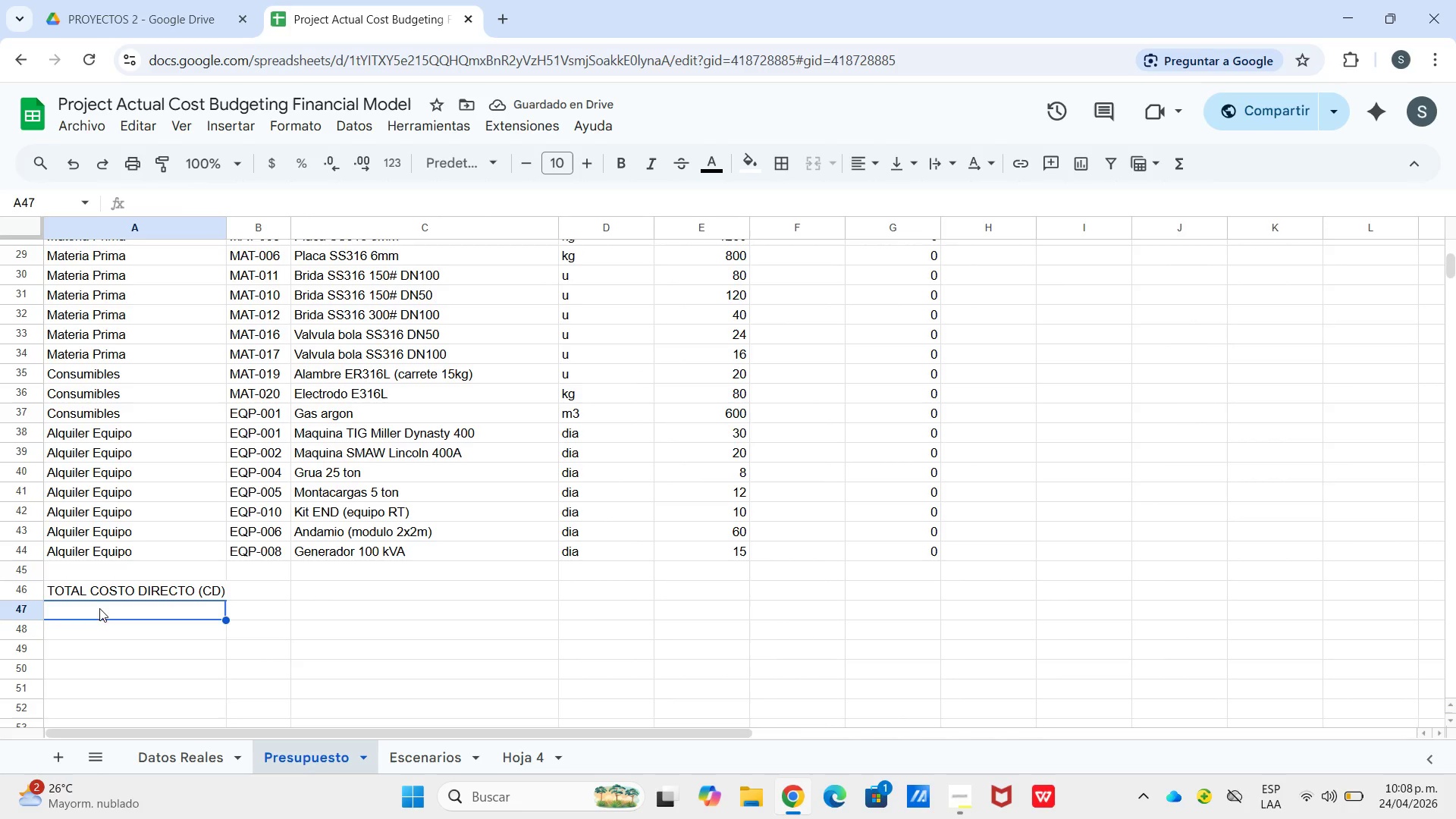 
wait(8.39)
 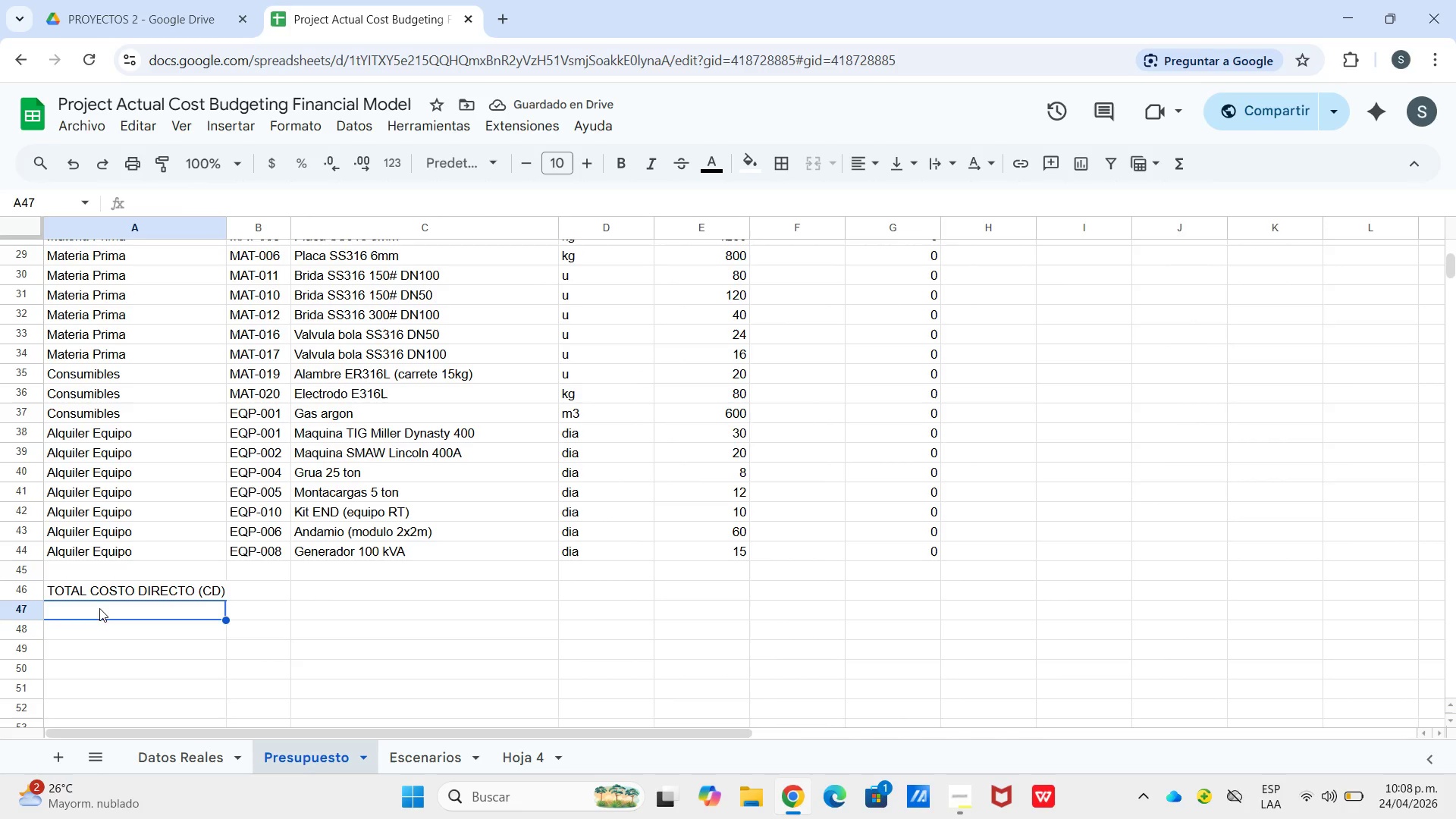 
left_click_drag(start_coordinate=[84, 632], to_coordinate=[86, 639])
 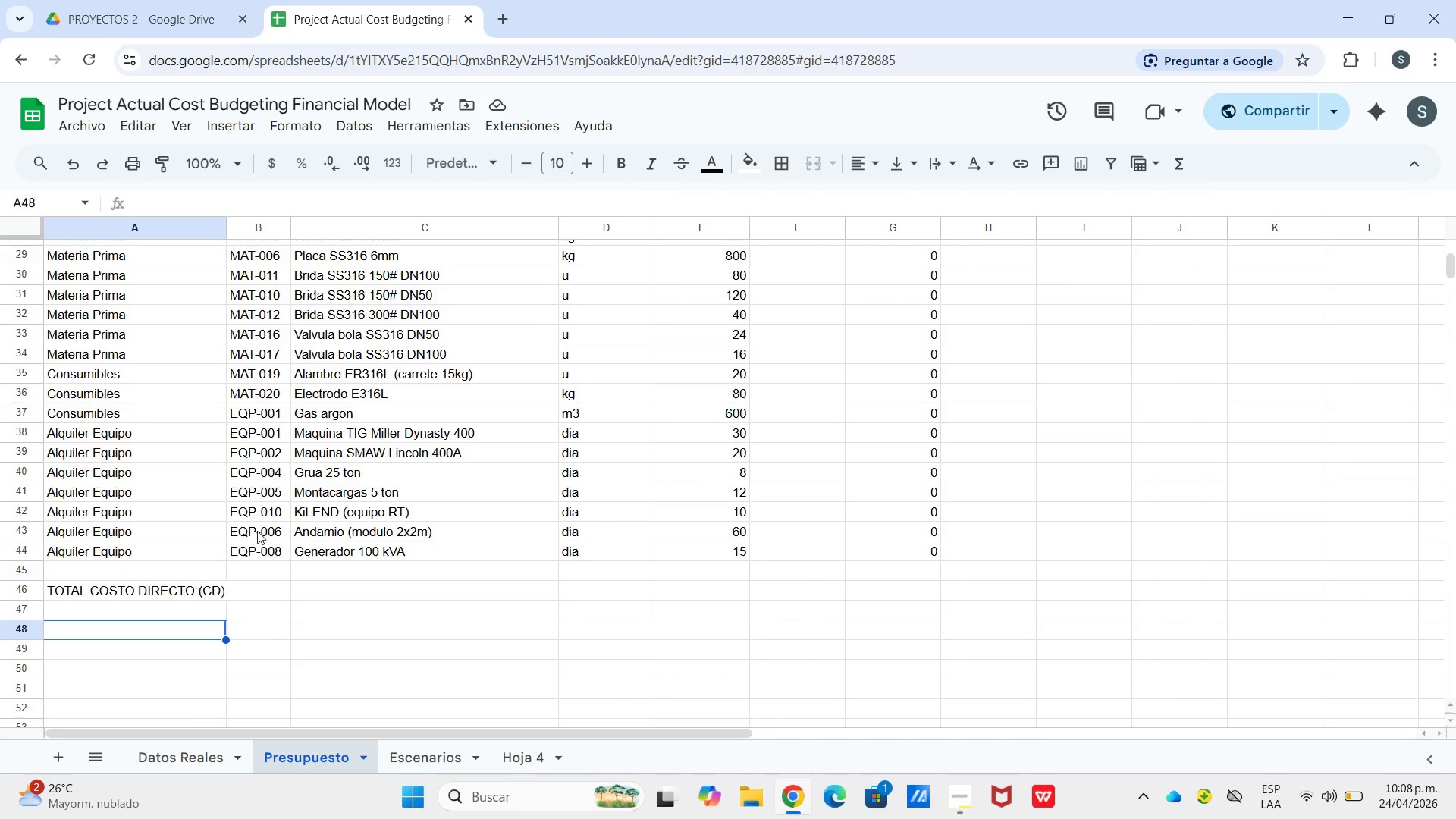 
left_click([259, 594])
 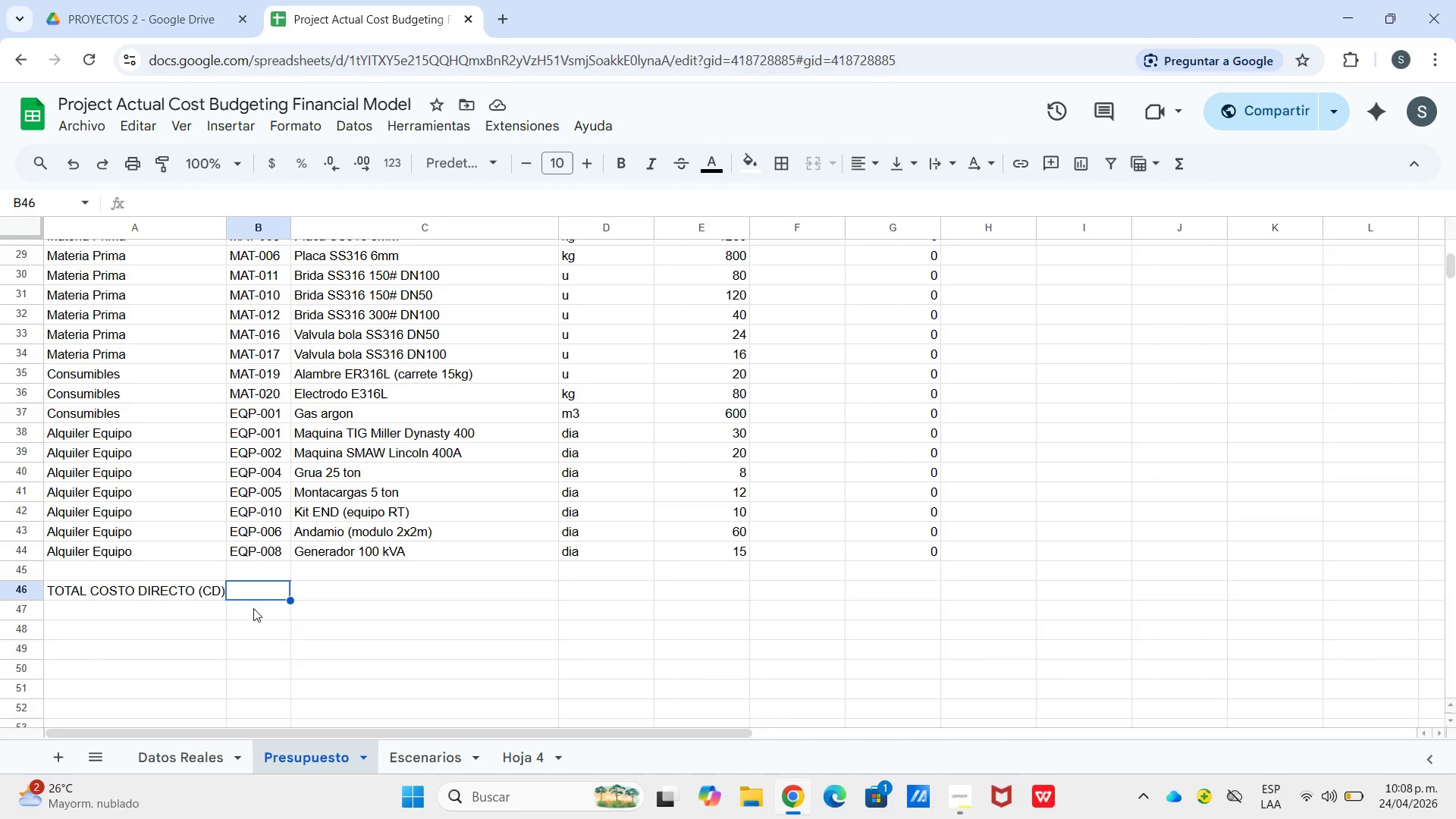 
left_click_drag(start_coordinate=[246, 624], to_coordinate=[245, 628])
 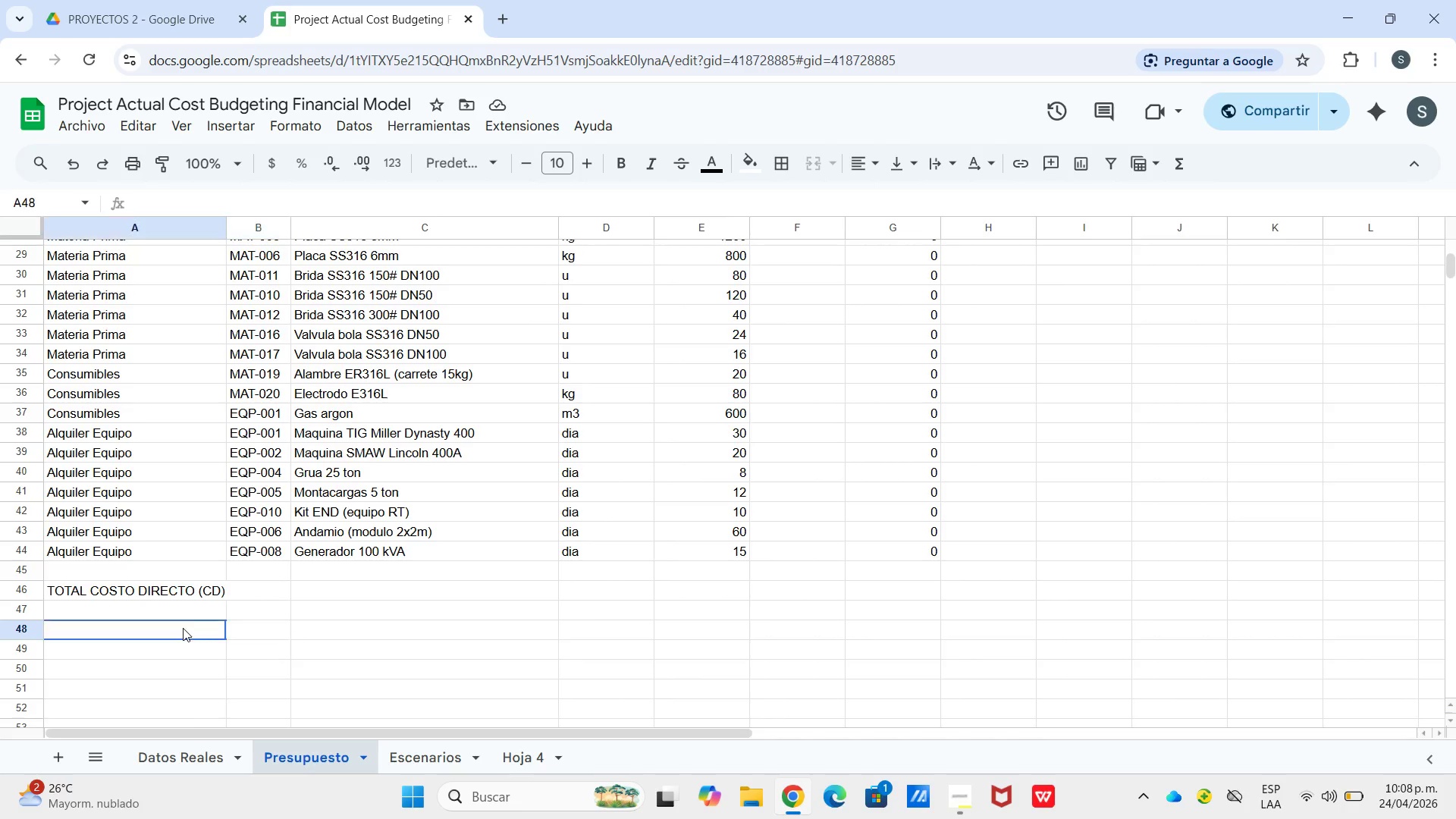 
left_click([183, 628])
 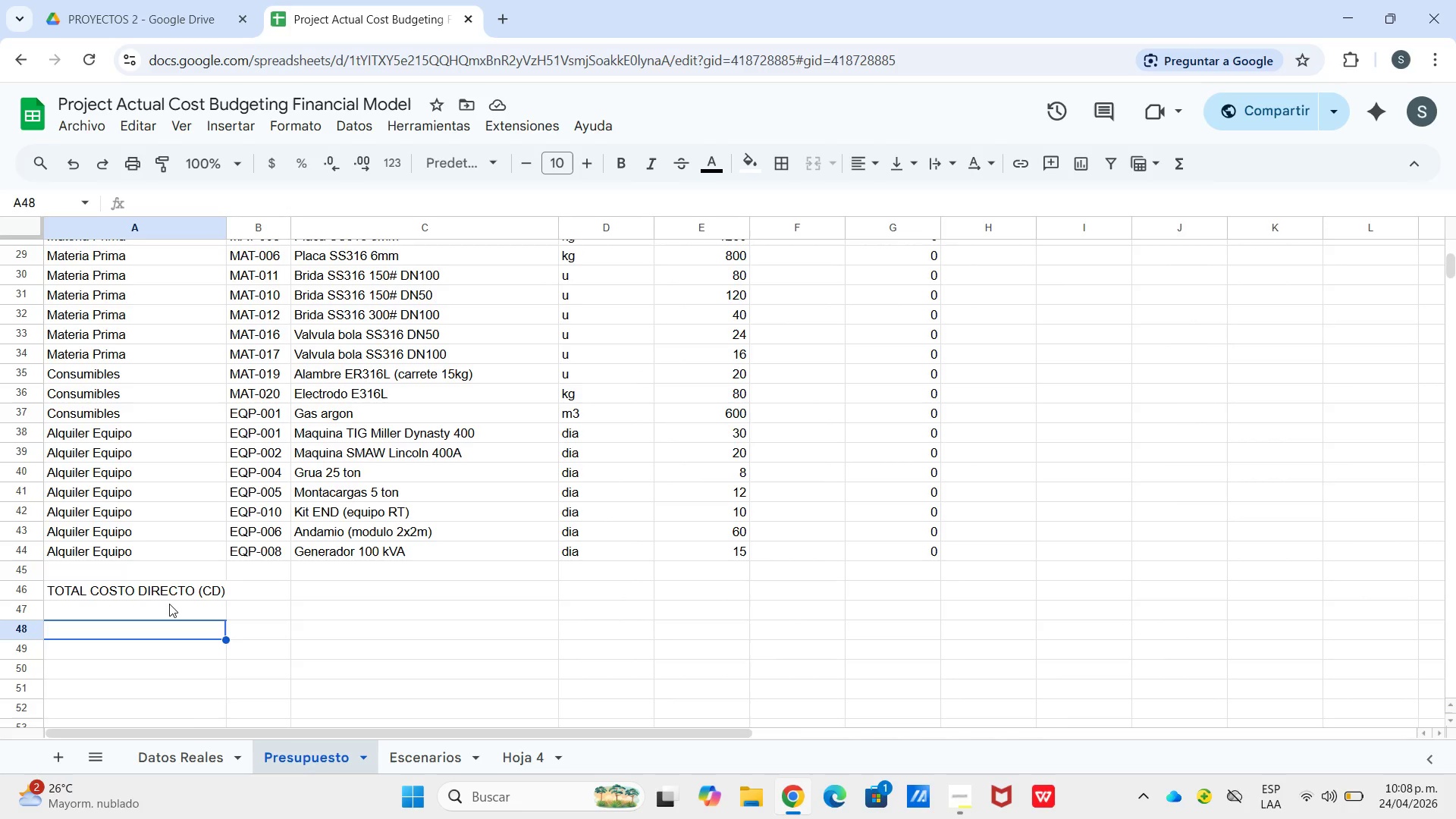 
type(contihuj/)
key(Backspace)
key(Backspace)
key(Backspace)
 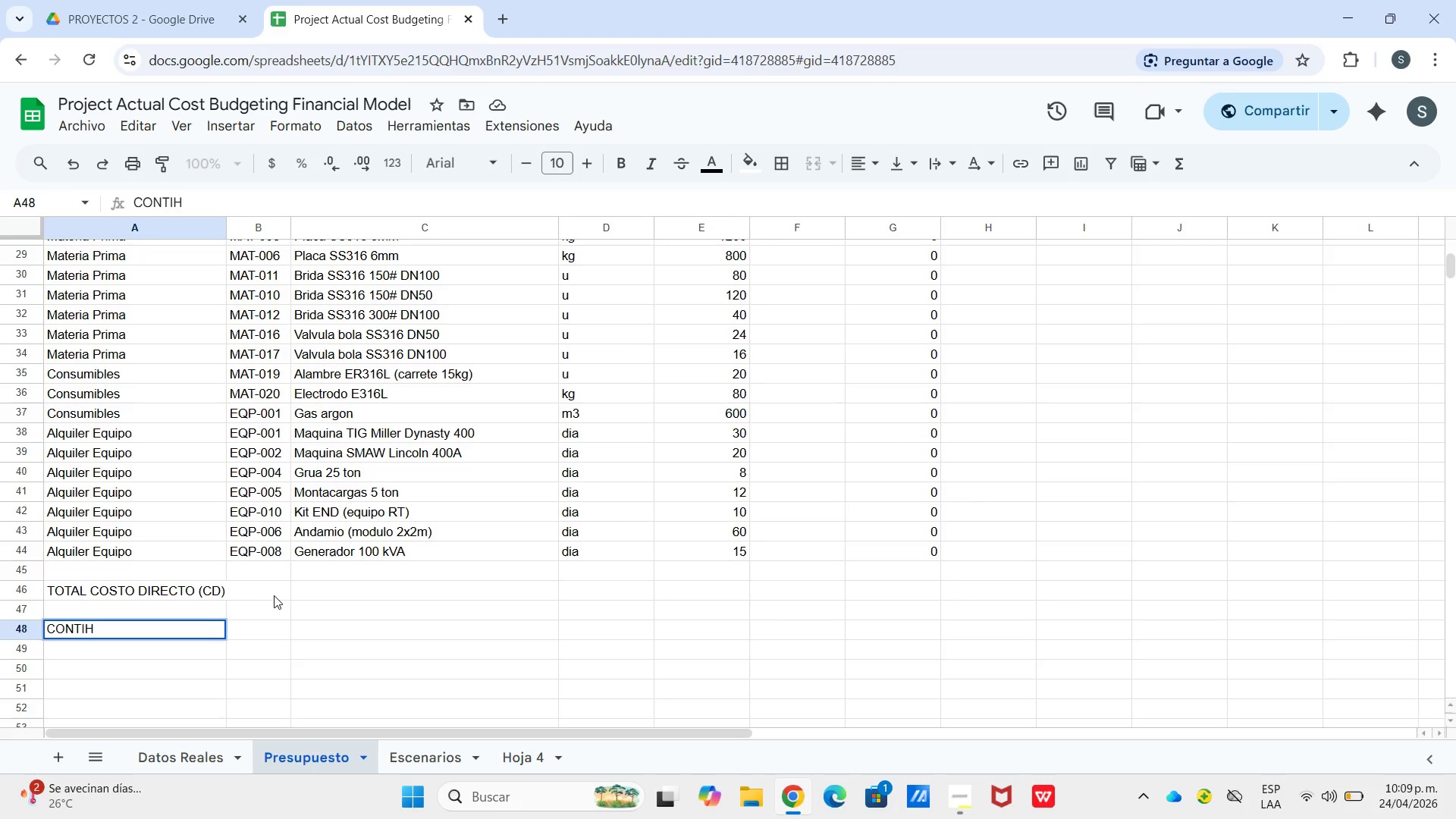 
wait(43.56)
 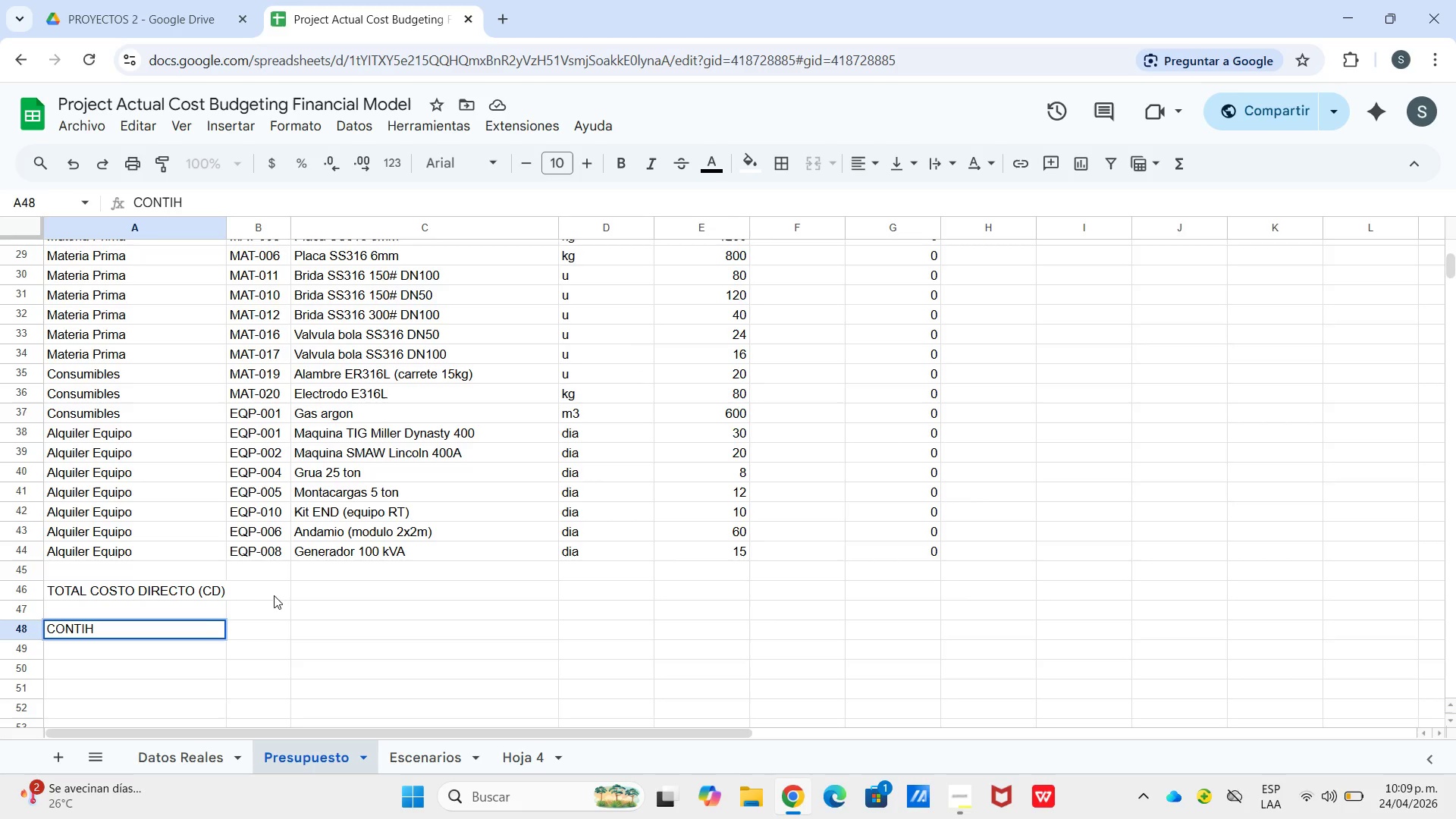 
scroll: coordinate [108, 681], scroll_direction: none, amount: 0.0
 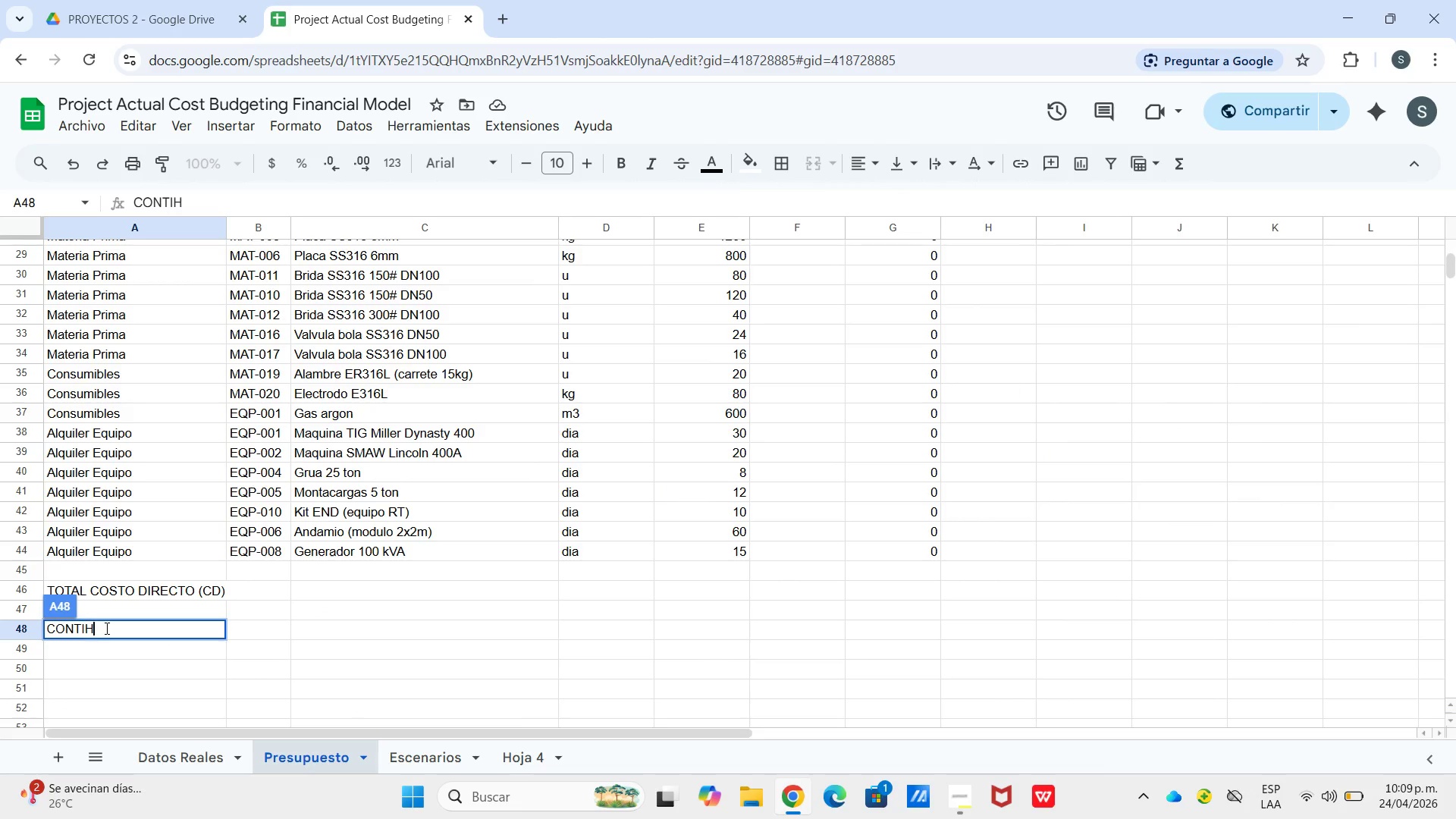 
left_click([108, 628])
 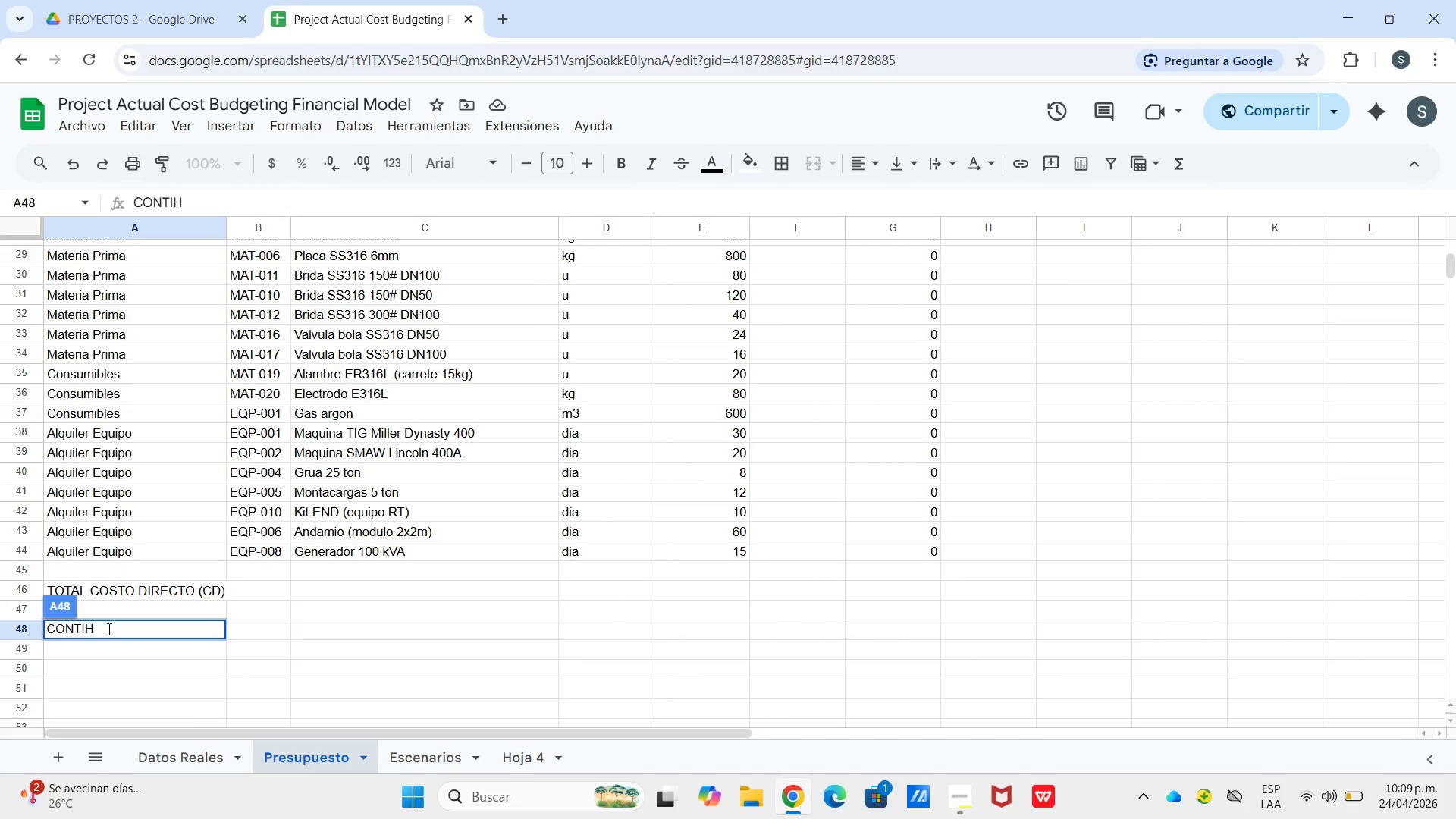 
wait(7.91)
 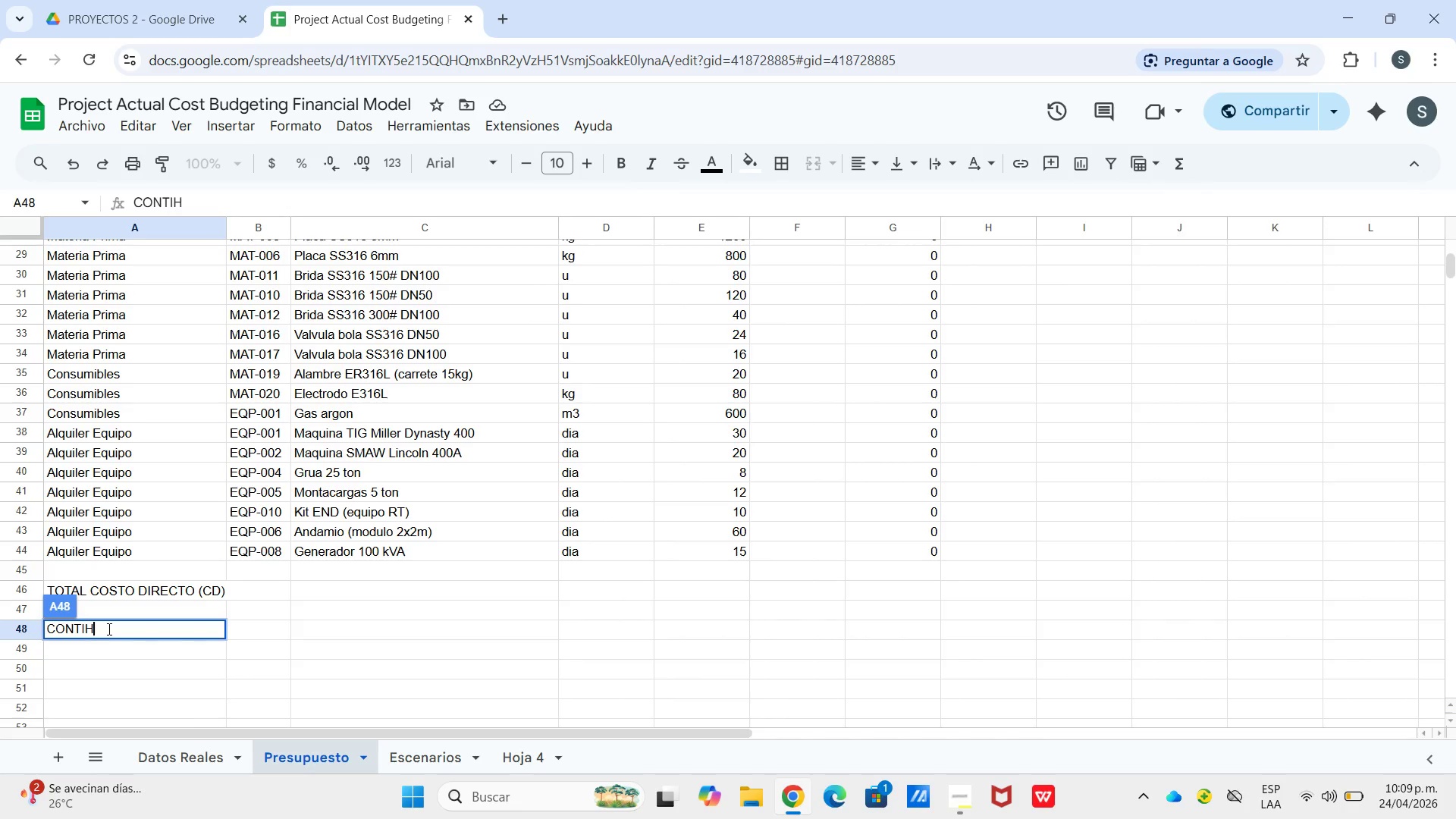 
key(Backspace)
key(Backspace)
key(Backspace)
key(Backspace)
key(Backspace)
type(NTINGENCIA *8%)
 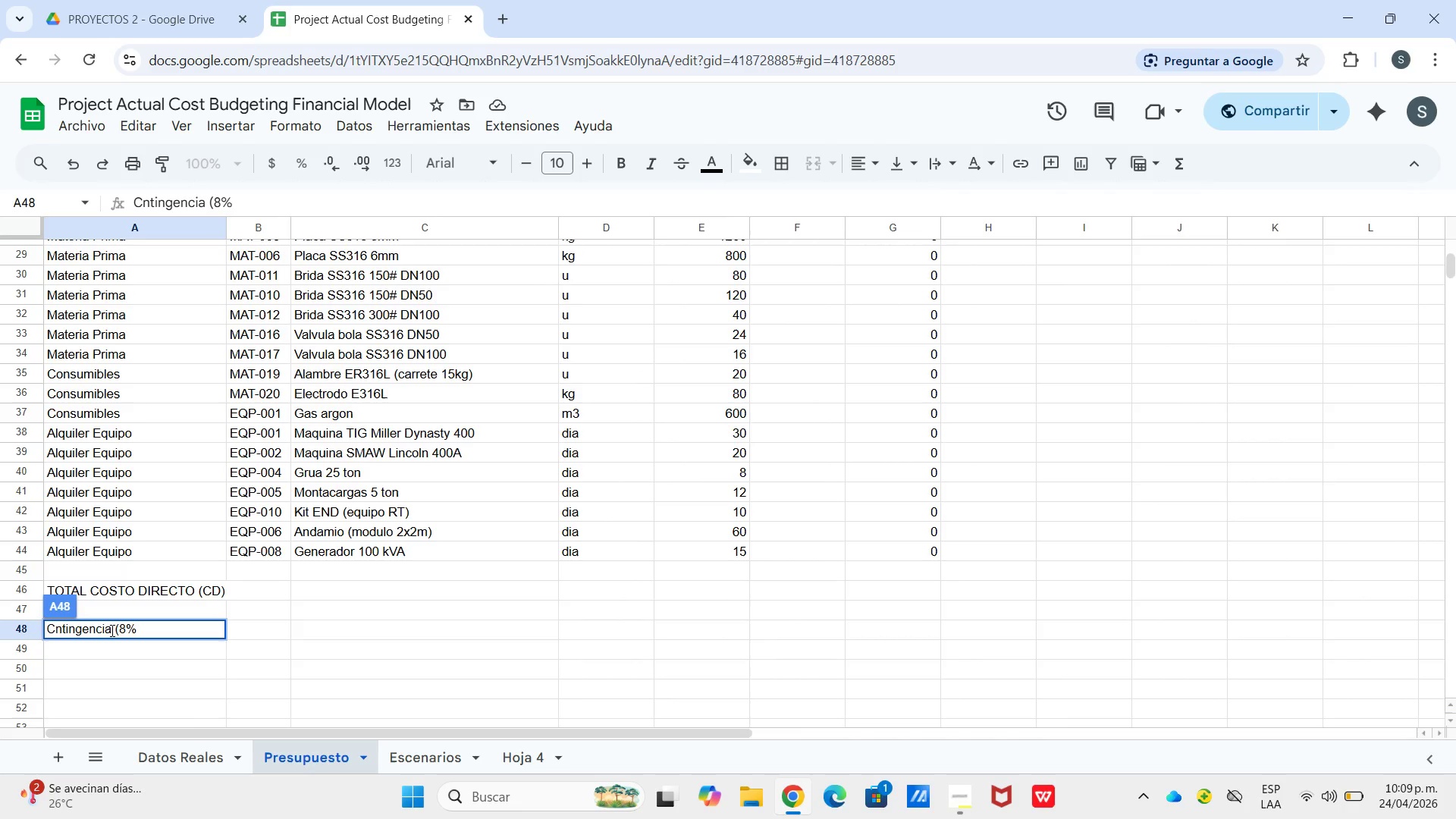 
wait(5.05)
 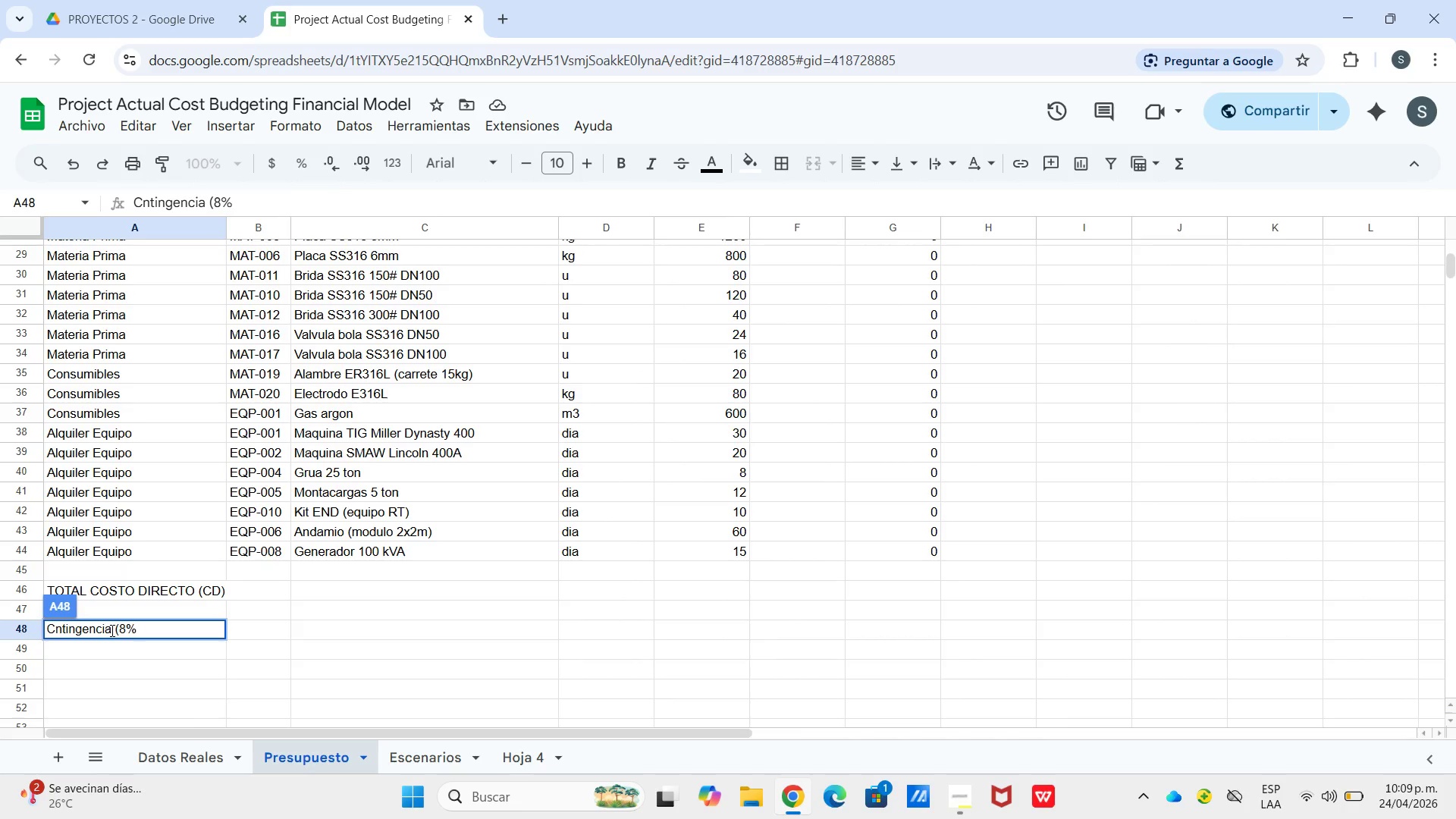 
key(Shift+9)
 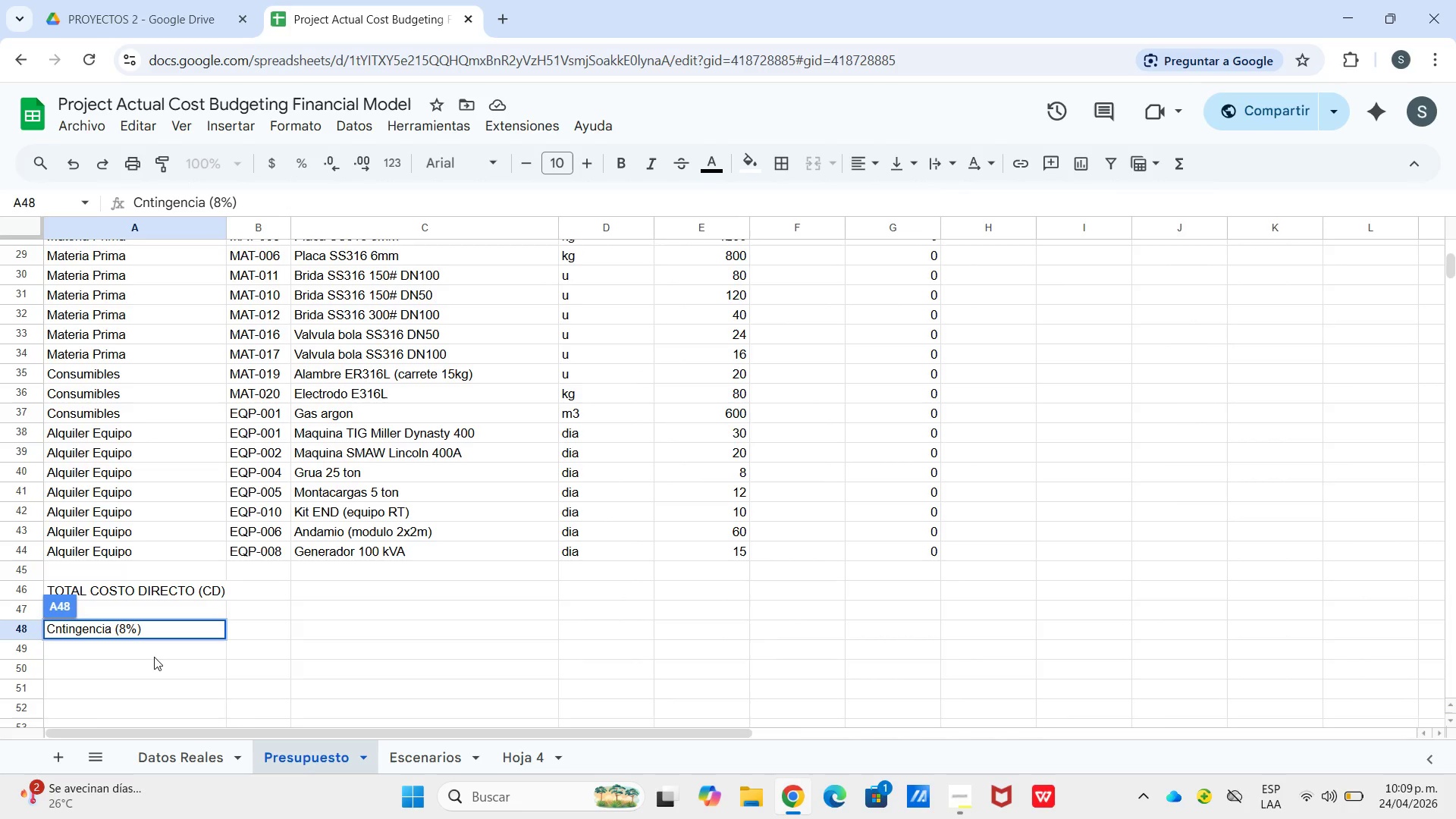 
wait(15.53)
 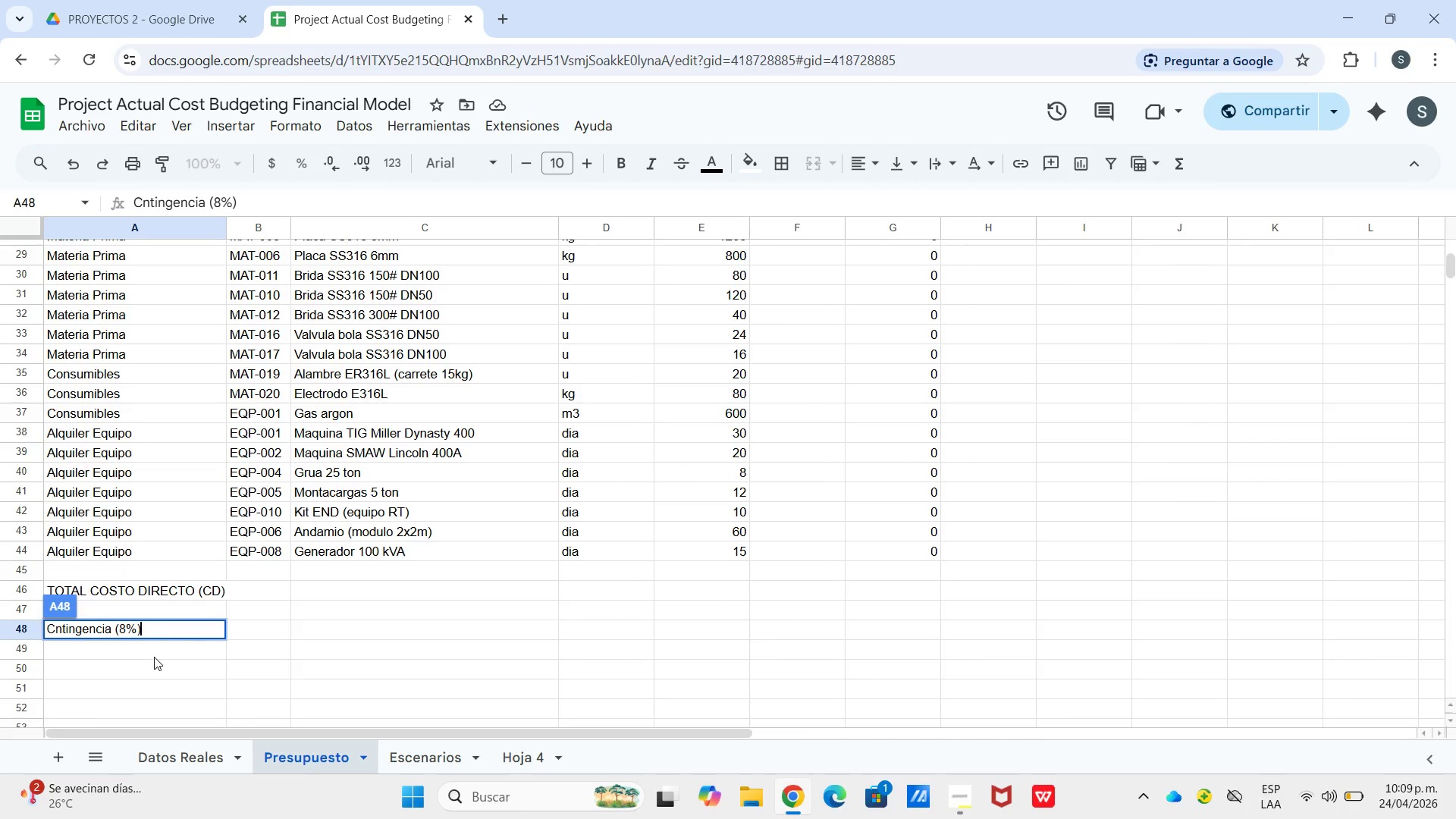 
type(Overhead &Gasto)
 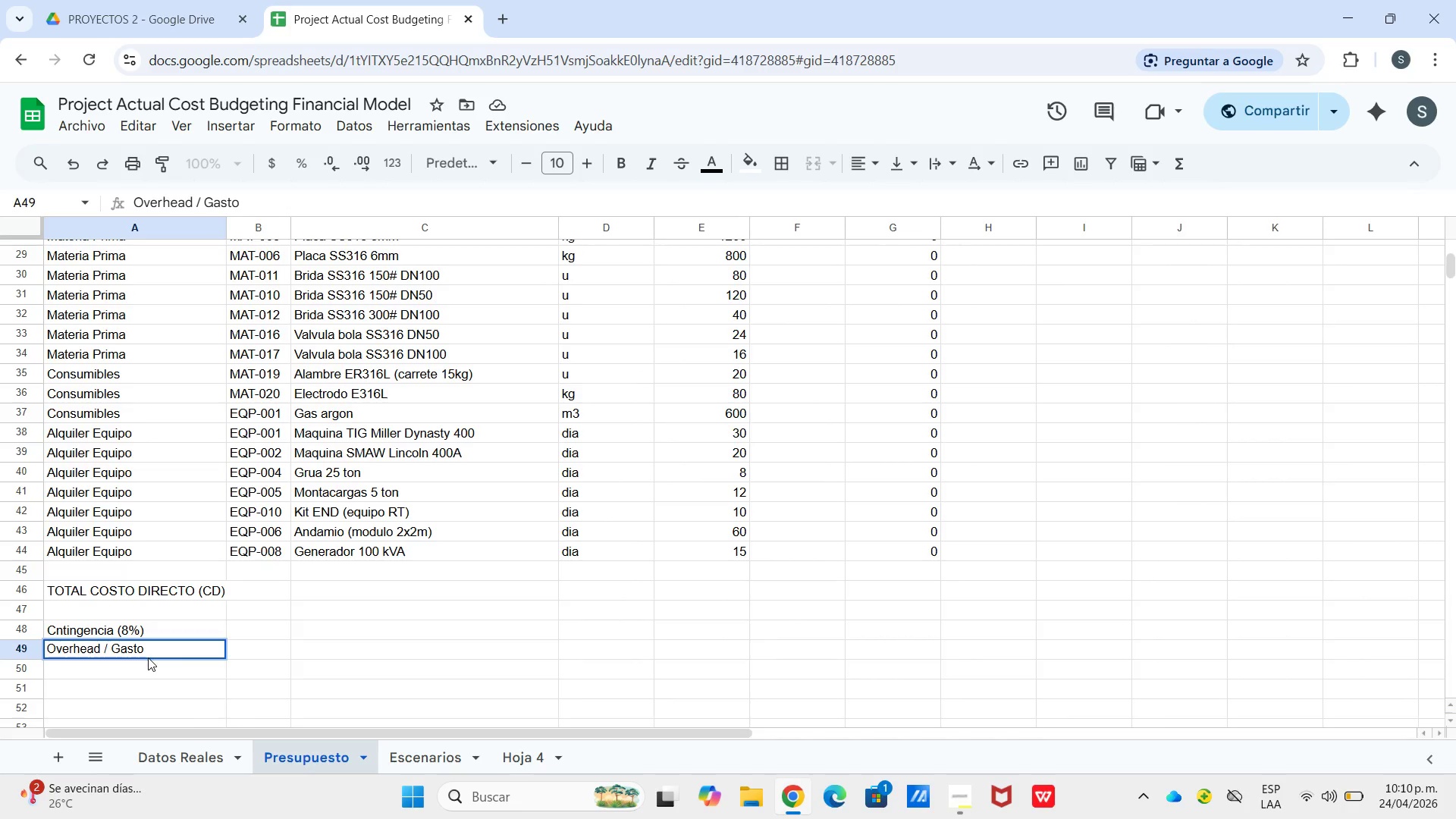 
wait(6.41)
 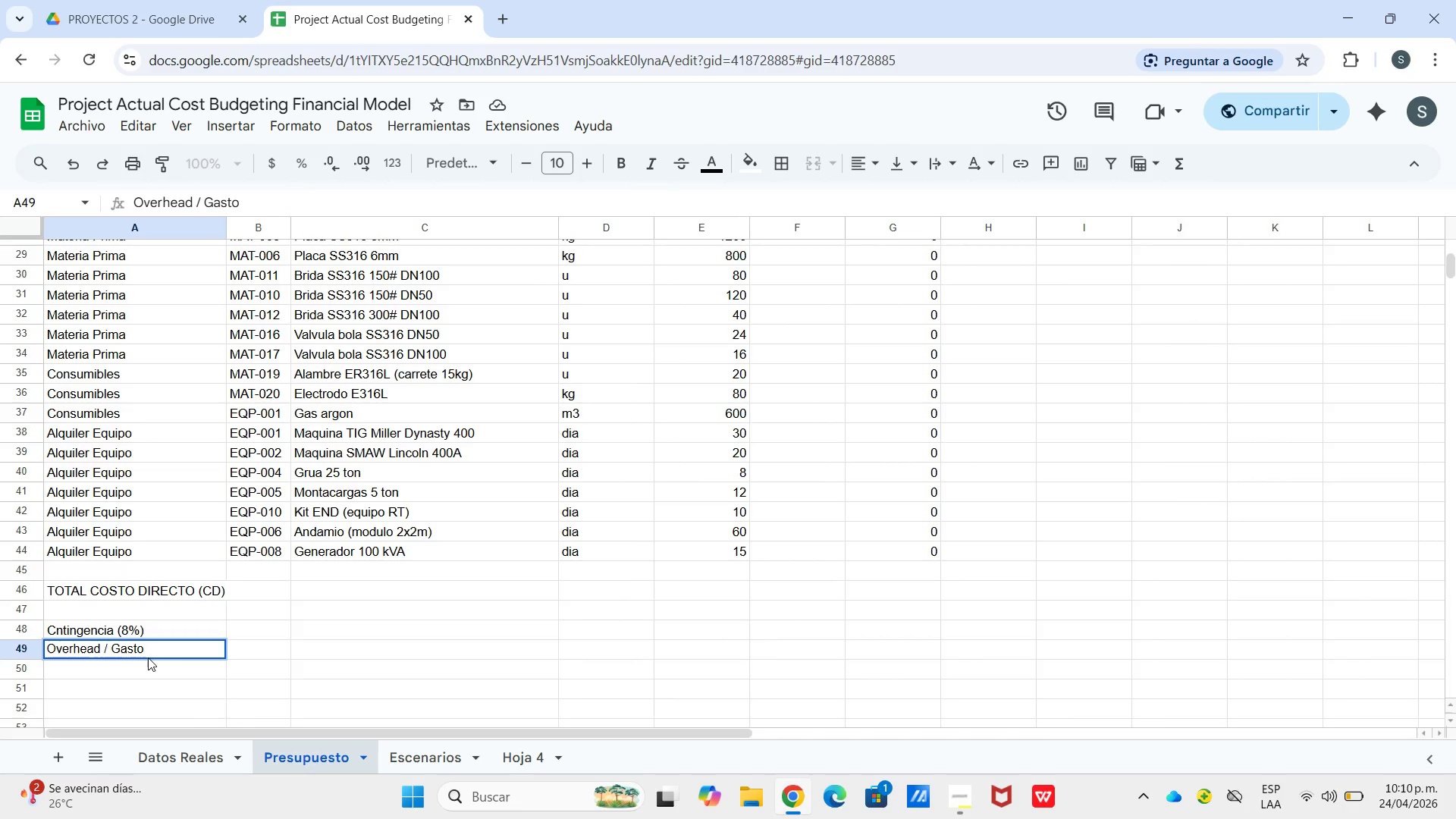 
type(s Generales)
 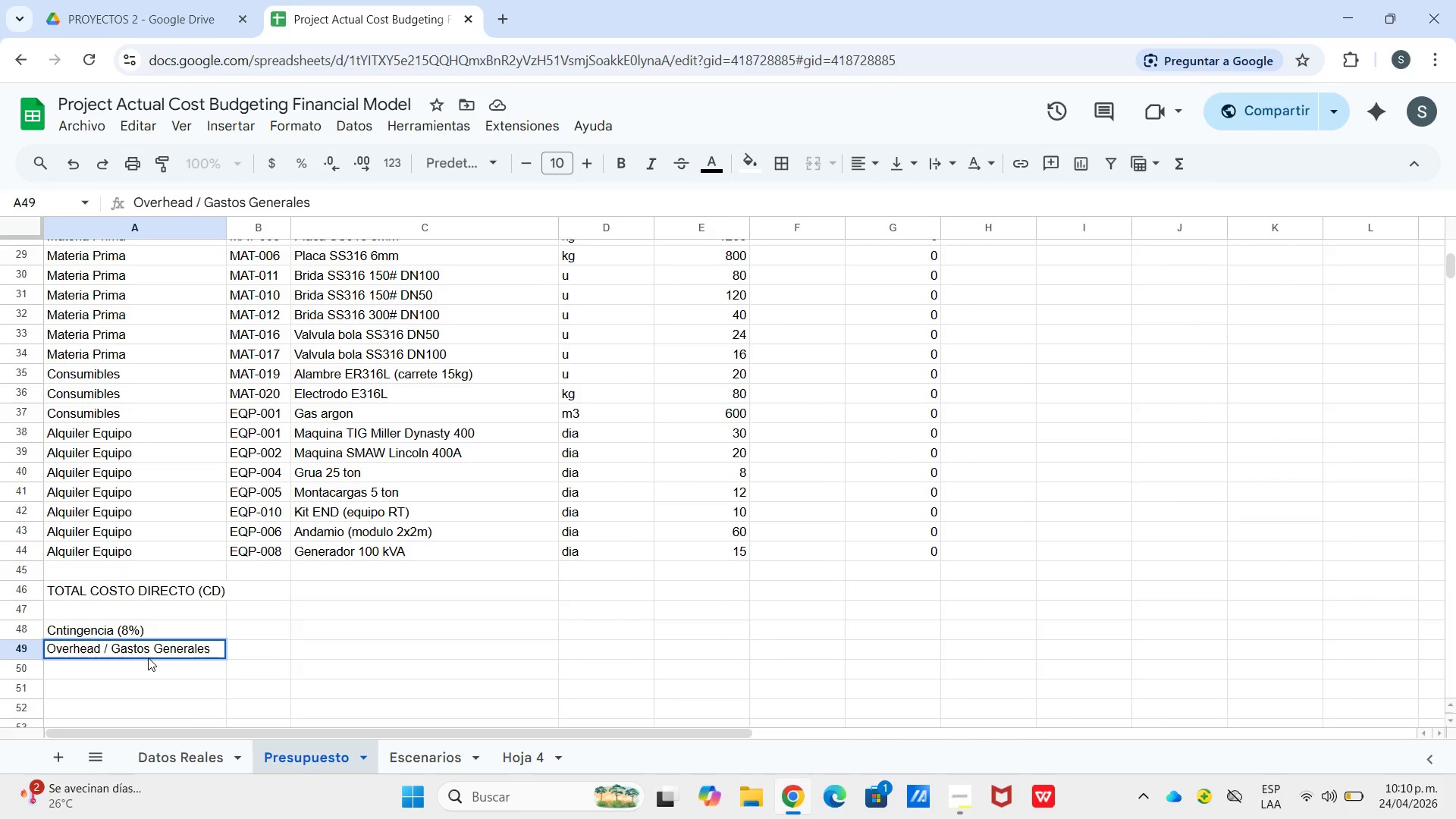 
type( *12%()
 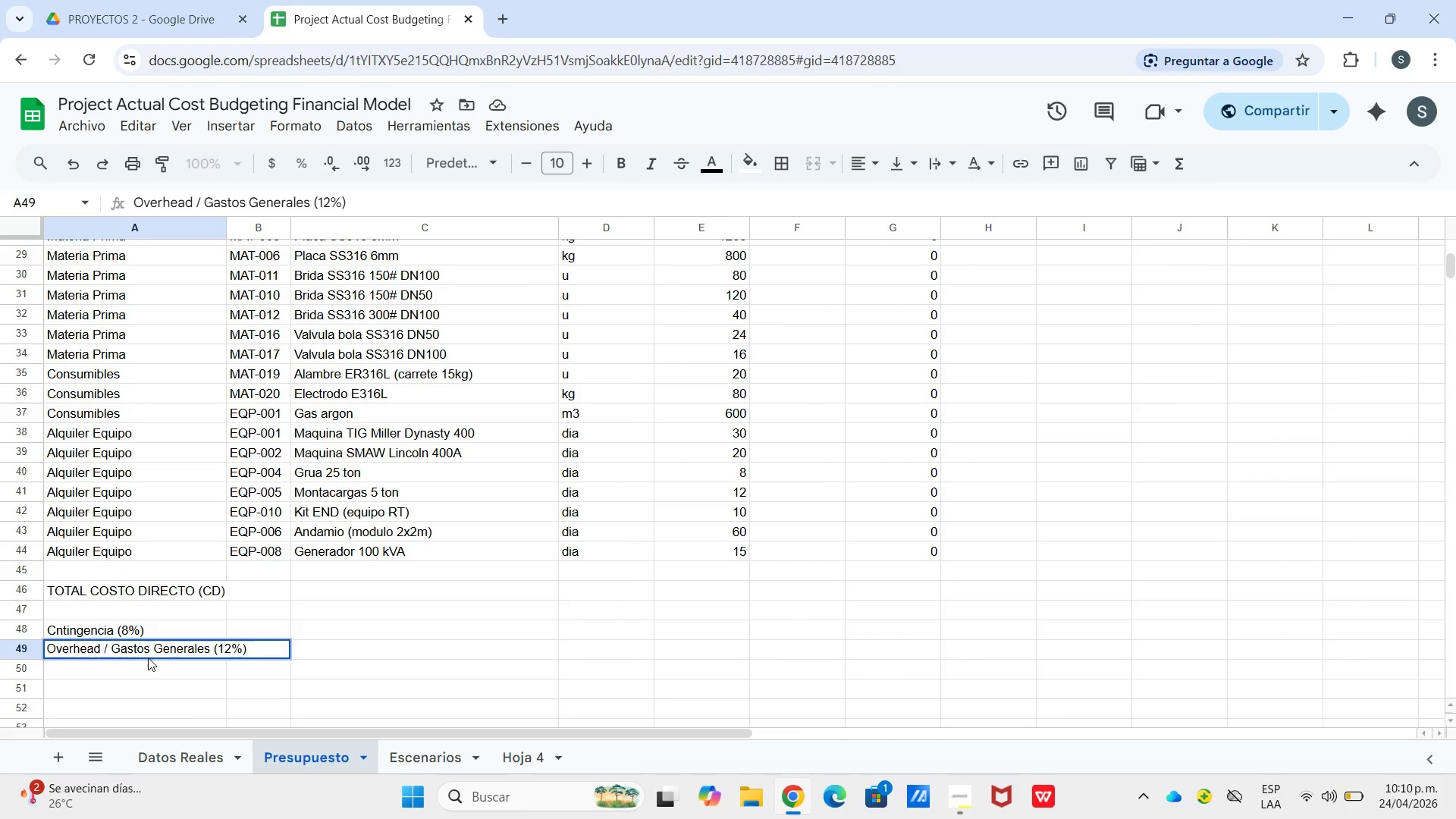 
key(Enter)
 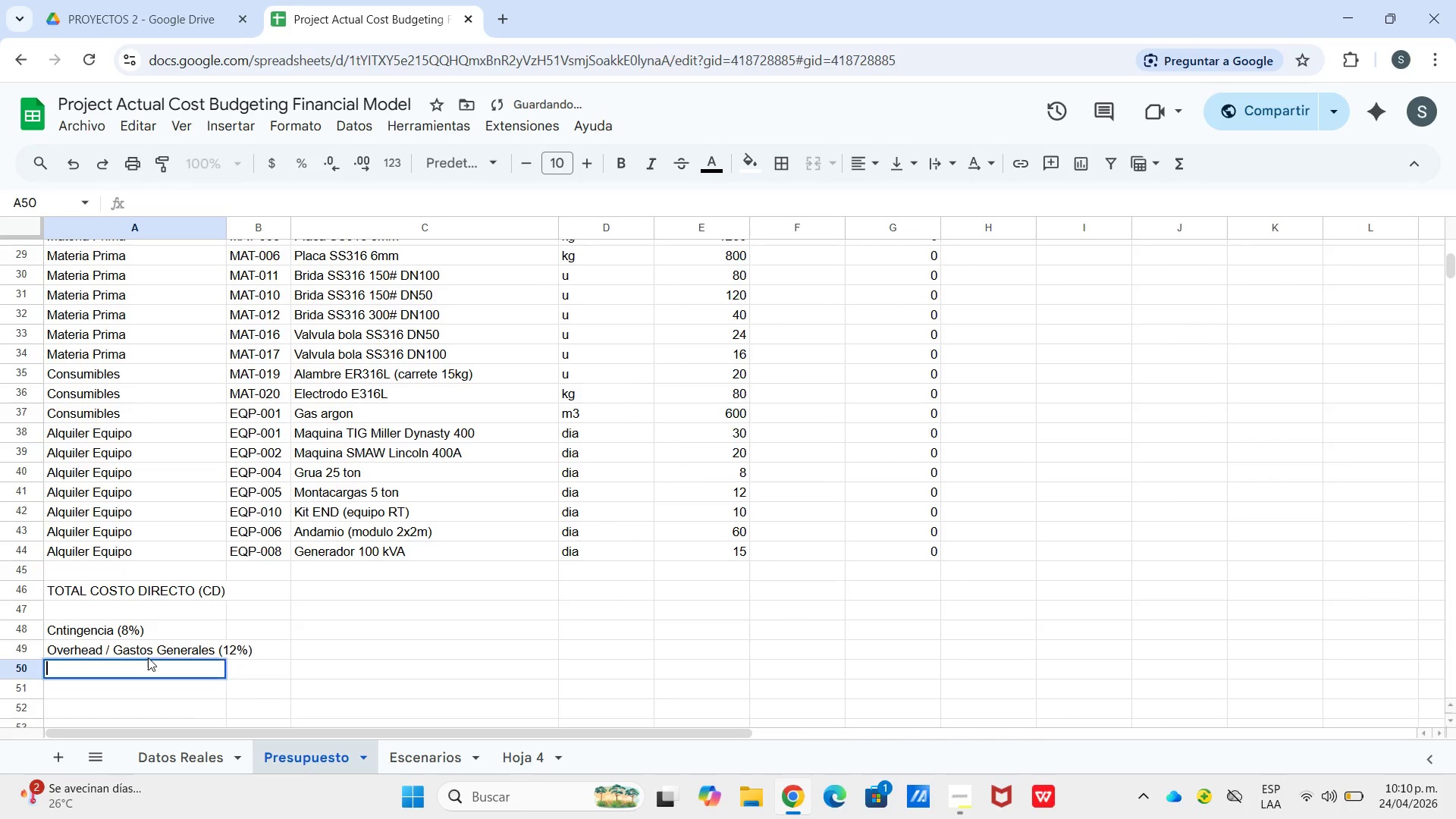 
key(Enter)
 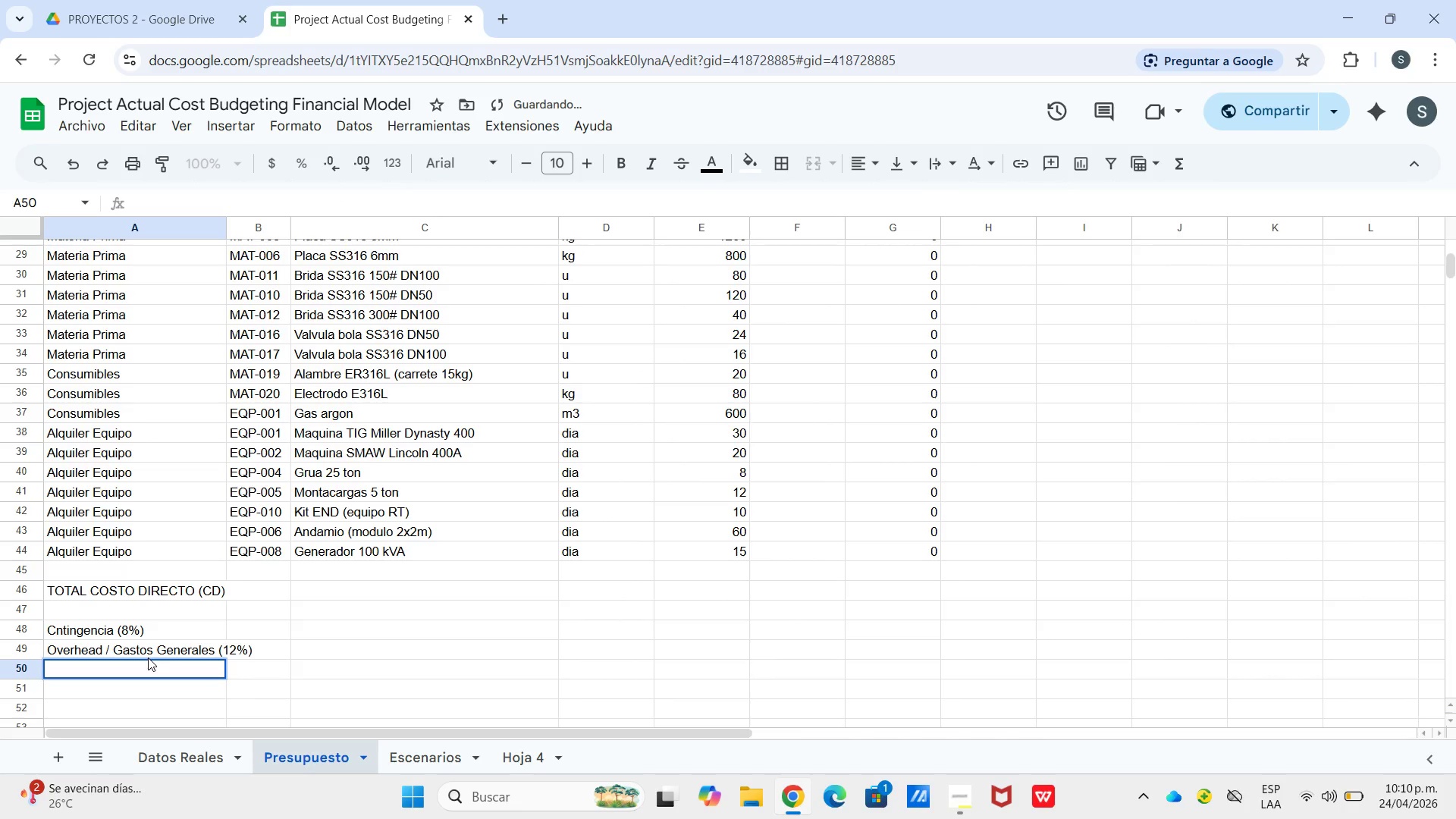 
hold_key(key=ShiftLeft, duration=1.33)
 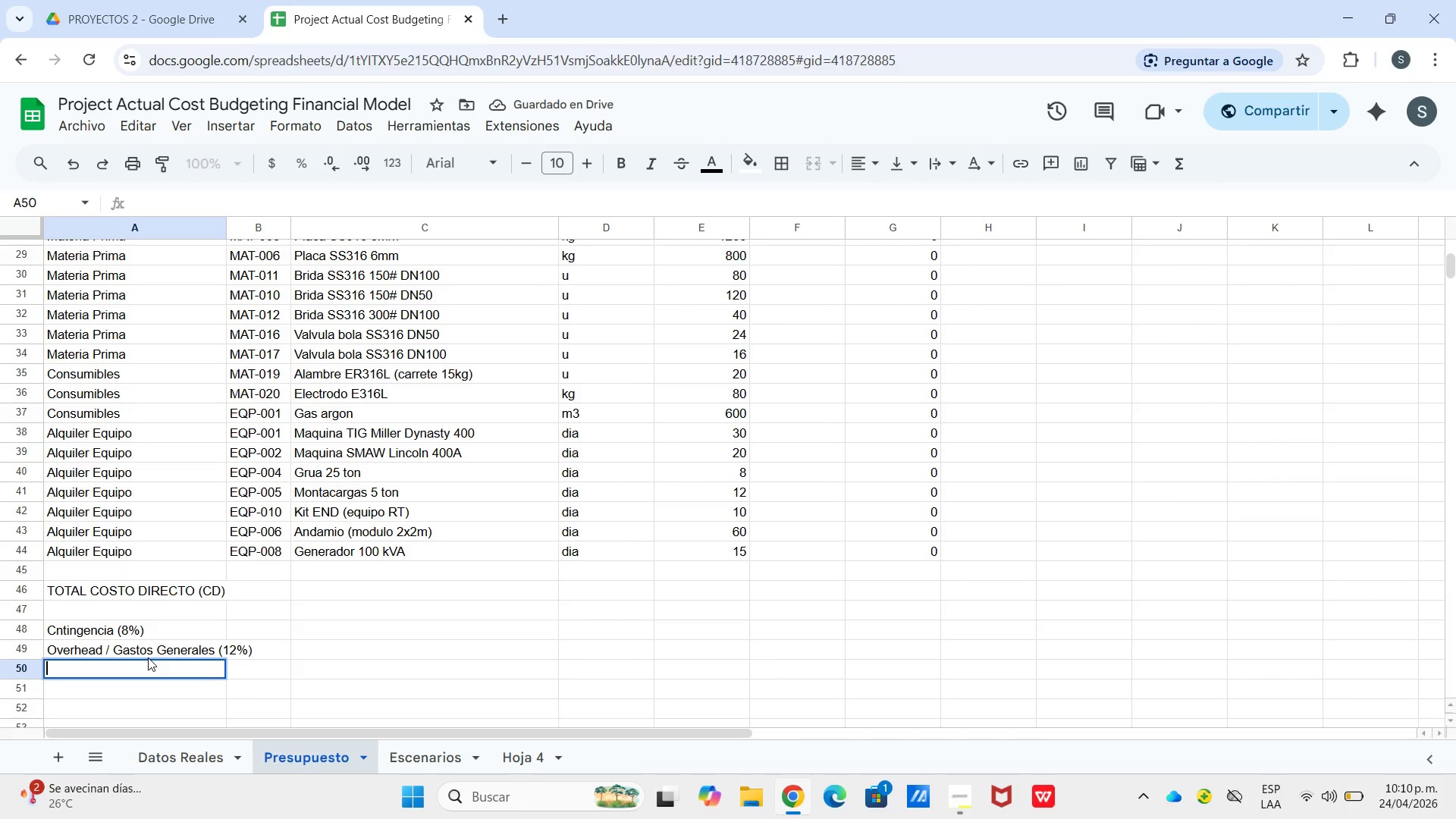 
type(COSTO TOTAL PROYECTO)
 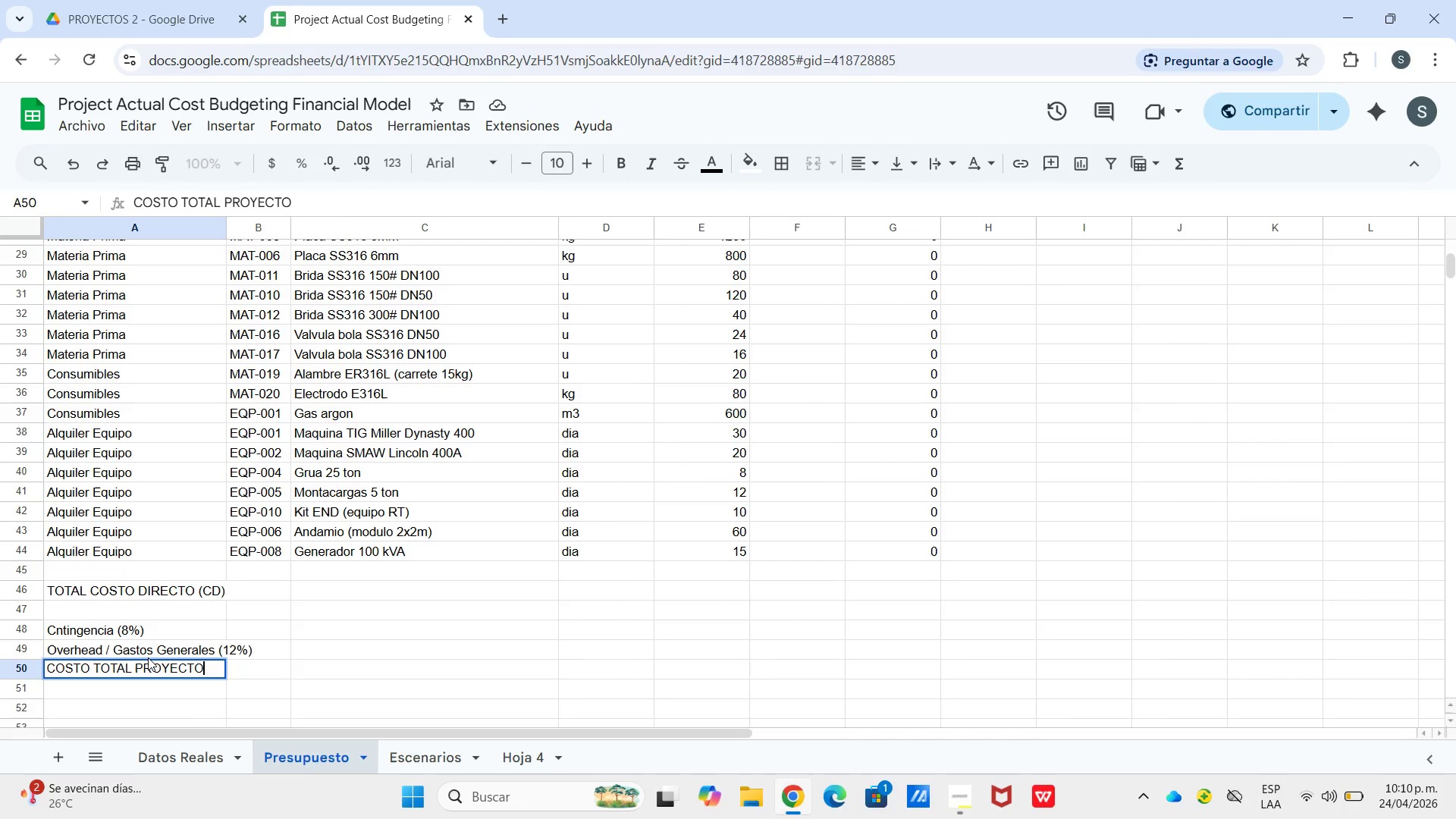 
key(Enter)
 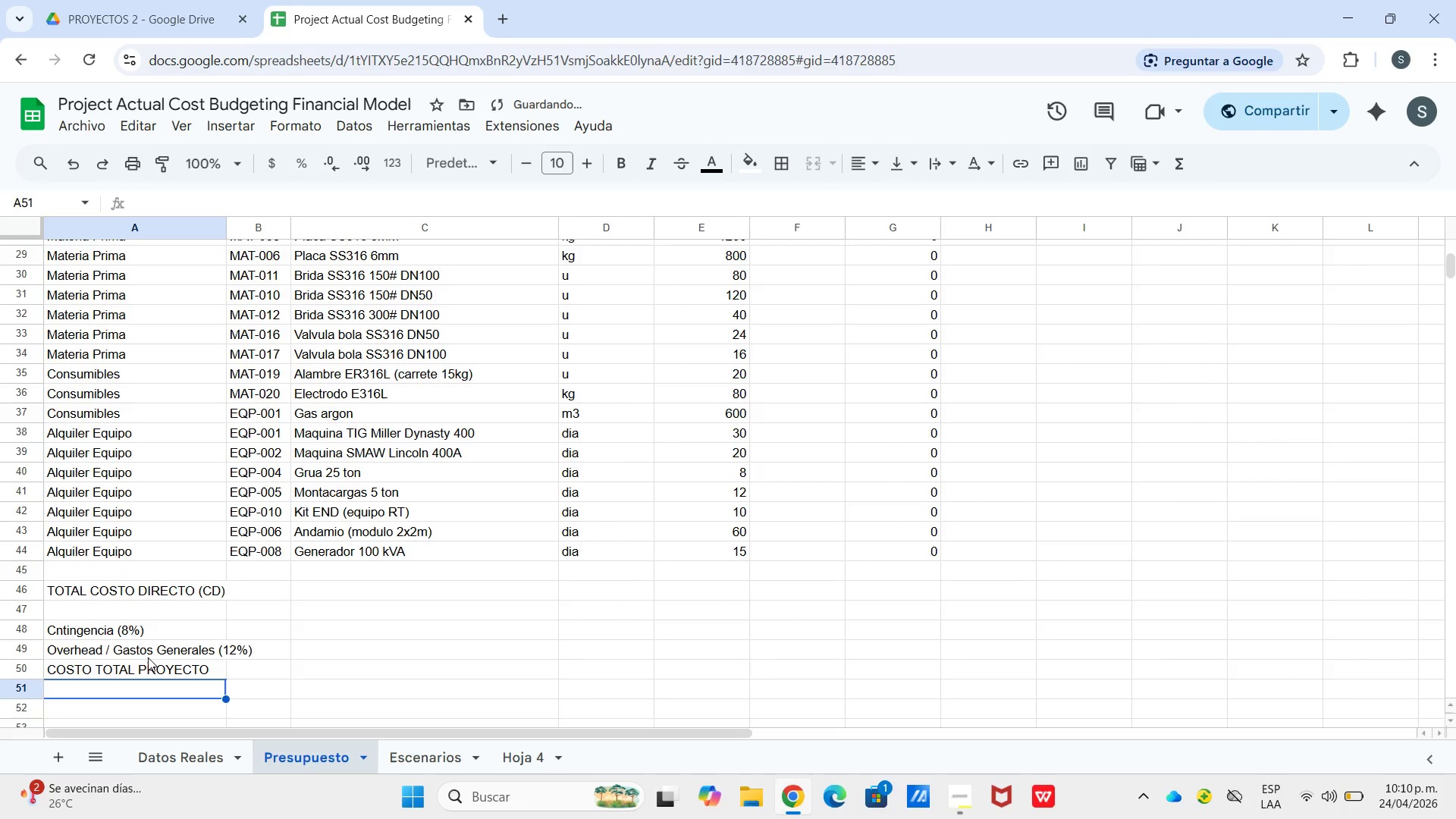 
key(Enter)
 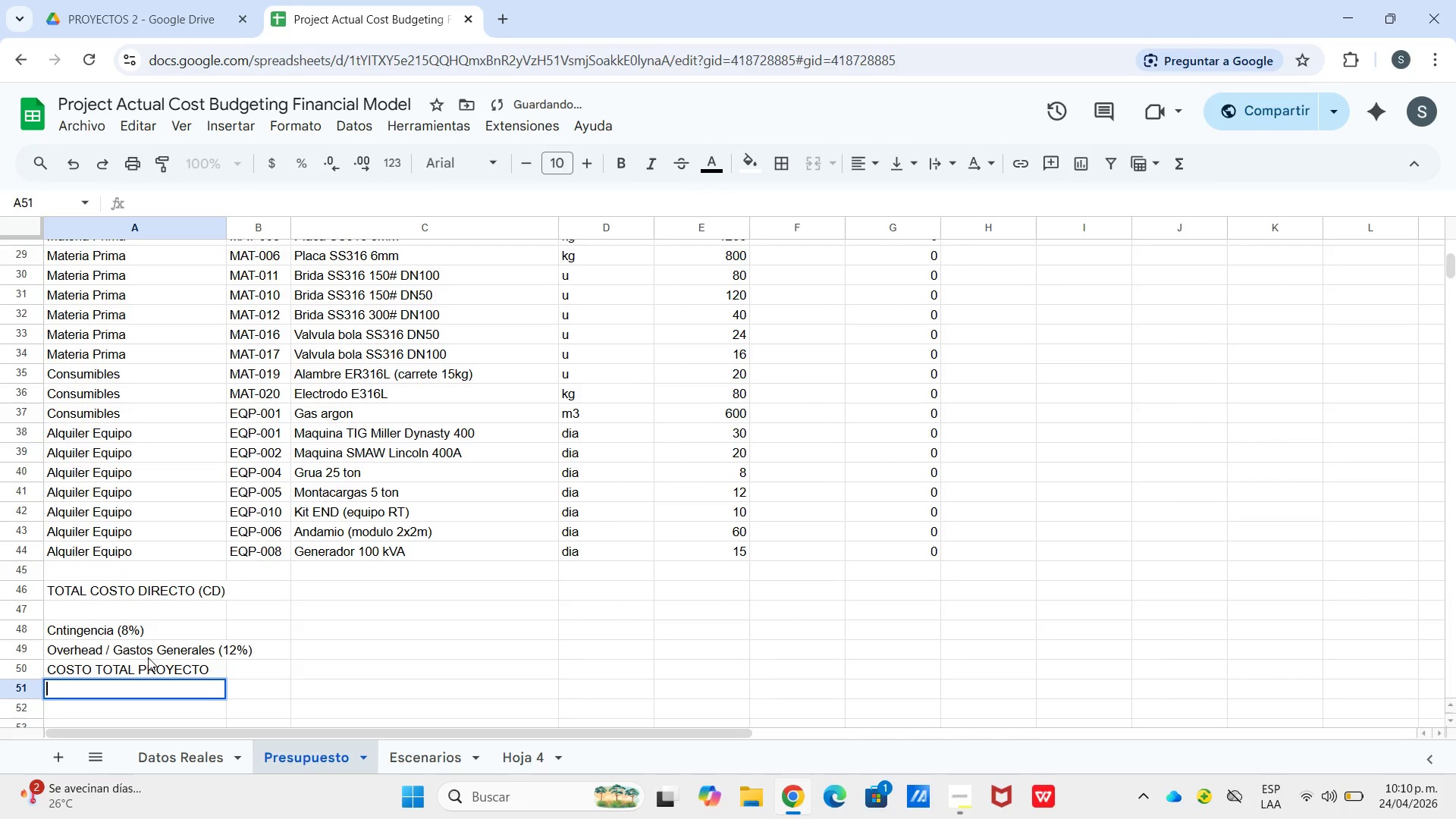 
key(Enter)
 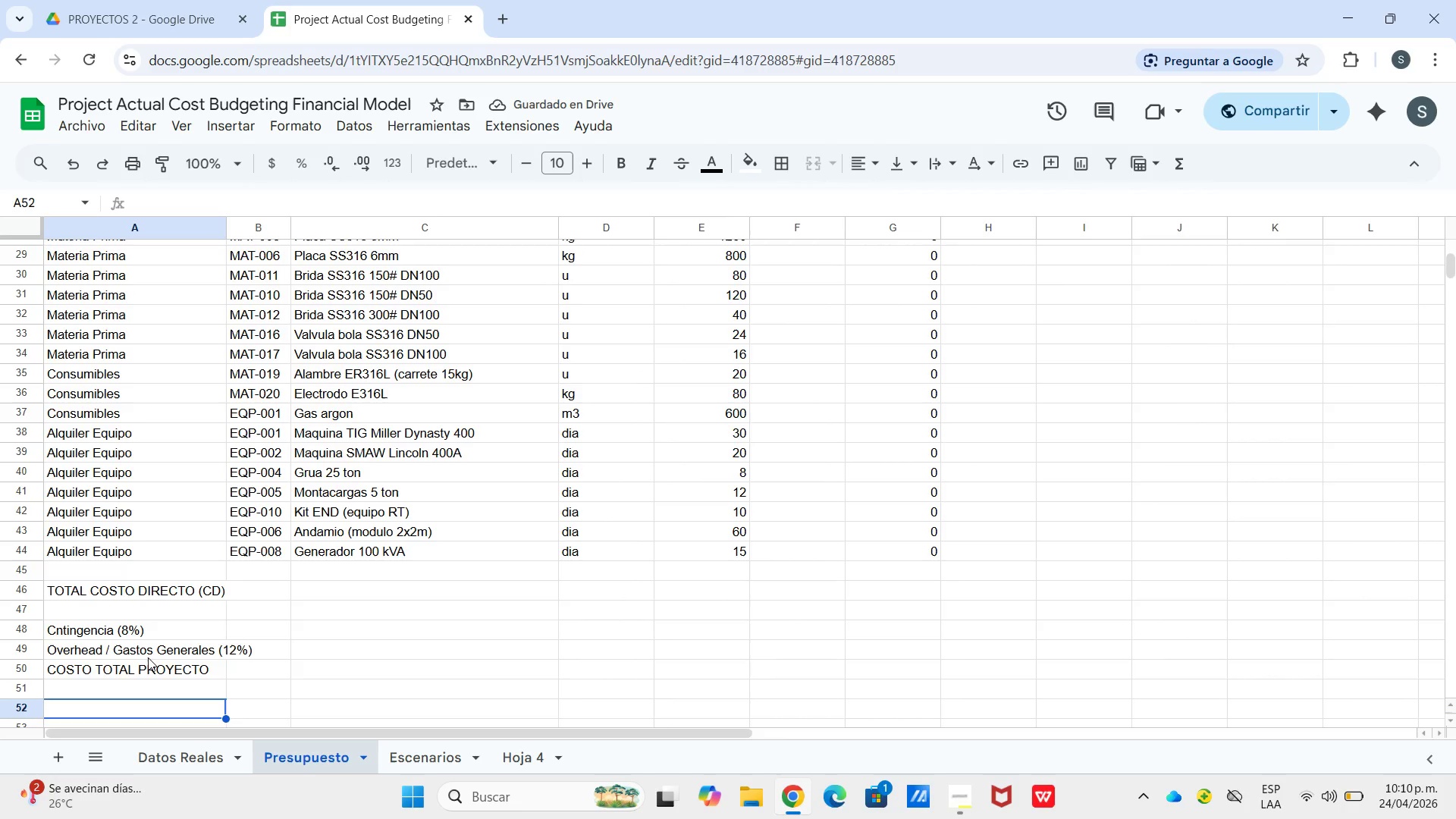 
type(PRECIO DE VENTA *Oferta()
 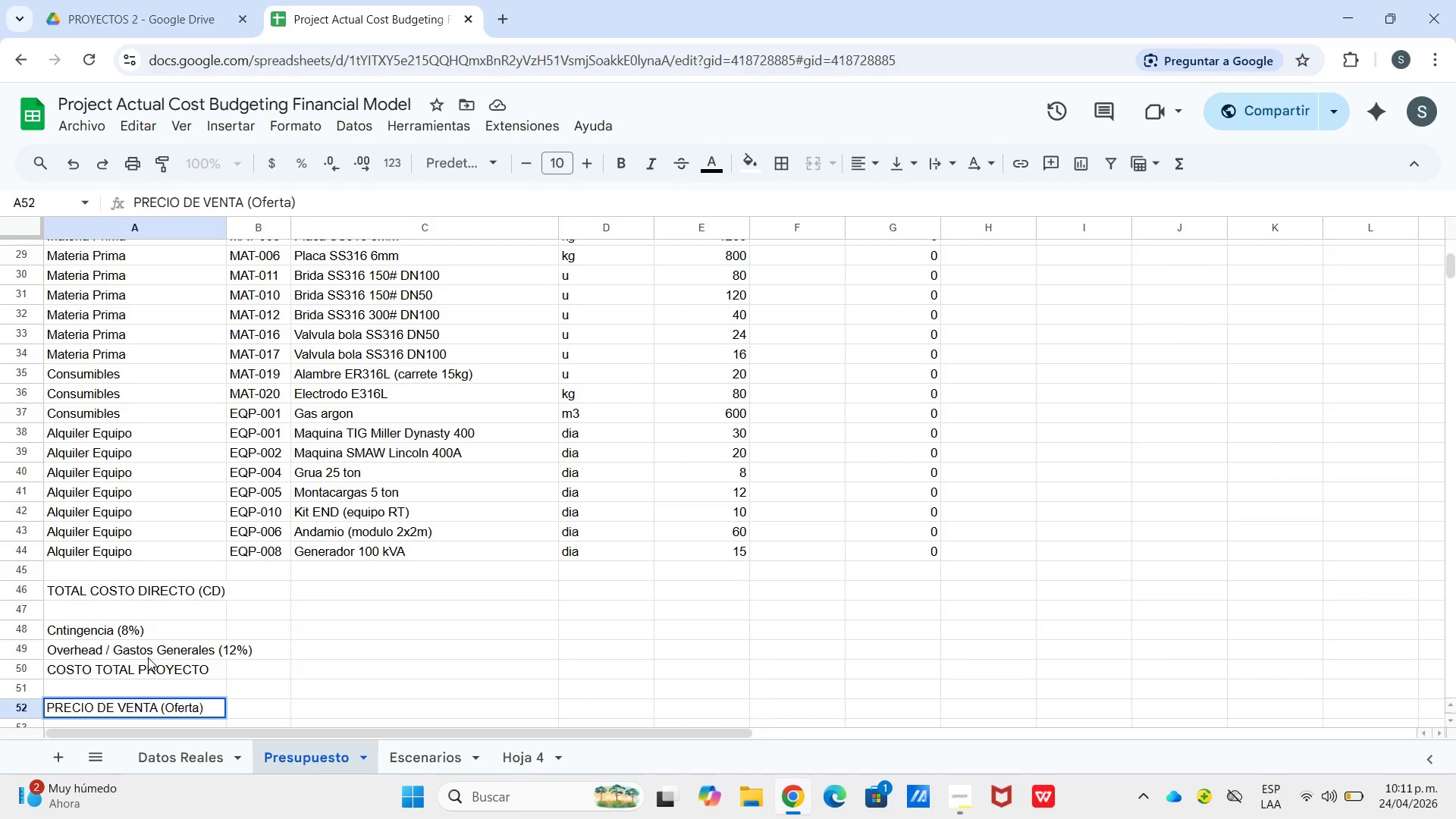 
key(ArrowUp)
 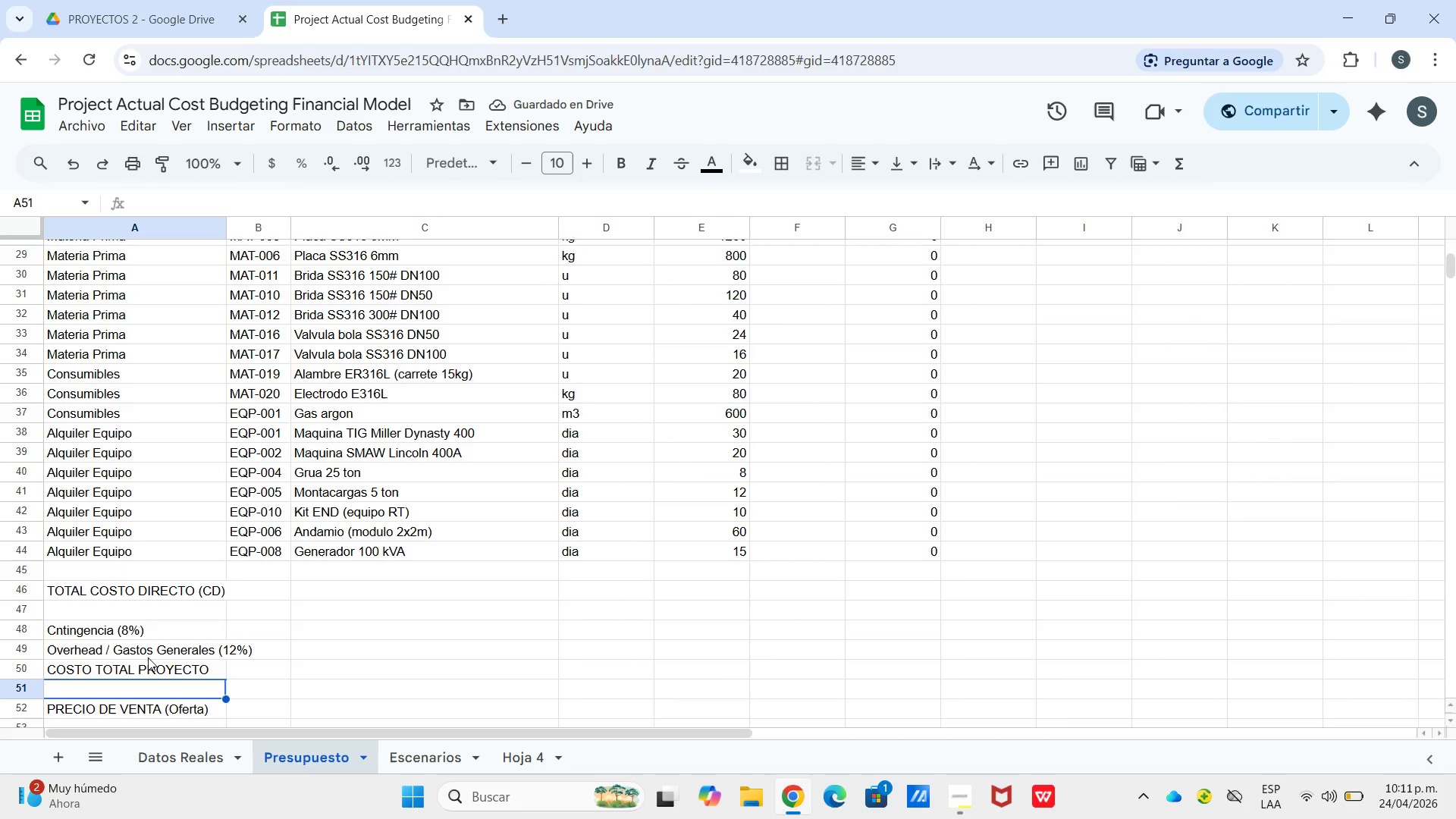 
wait(6.44)
 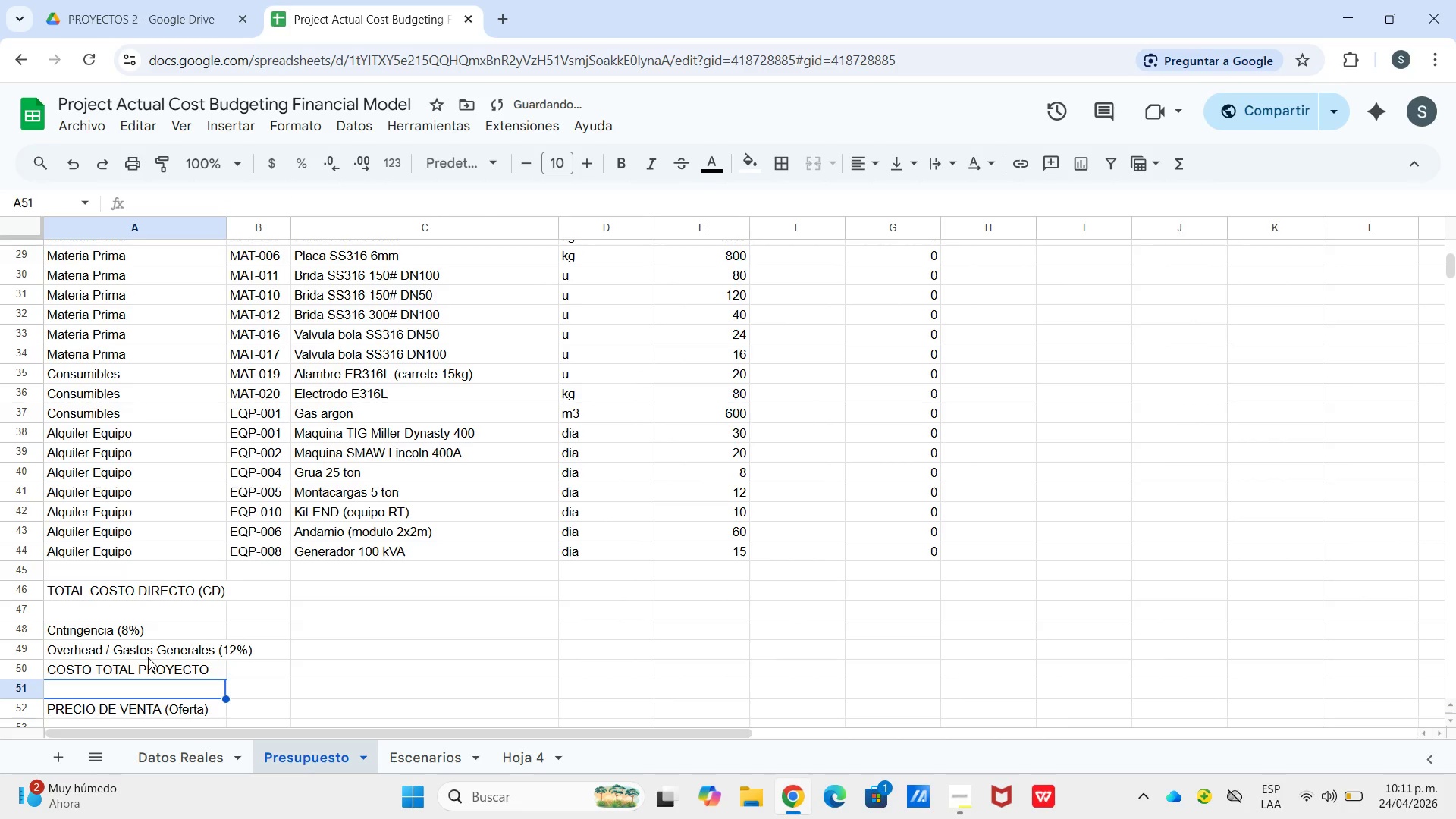 
key(Shift+M)
 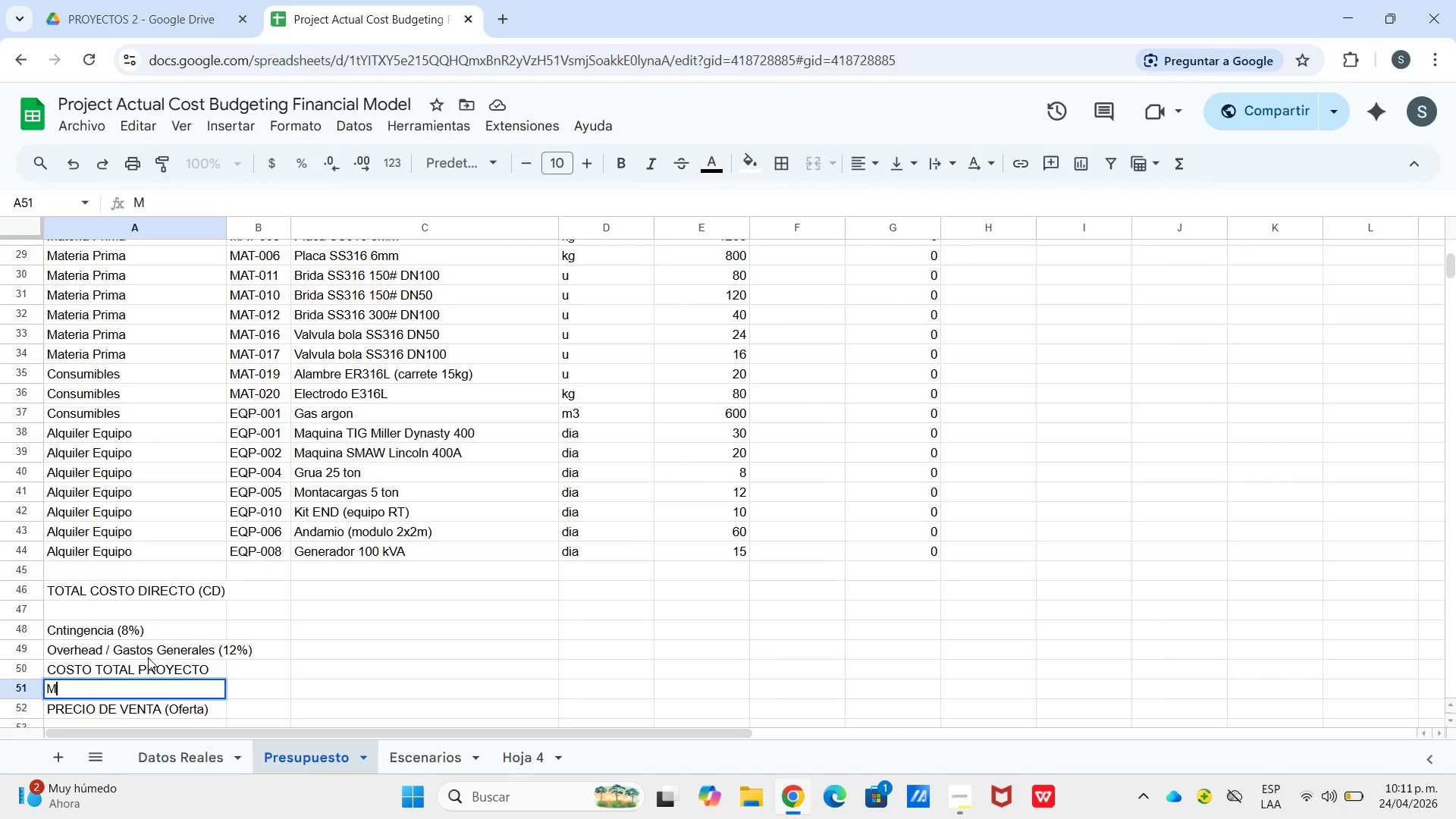 
wait(5.94)
 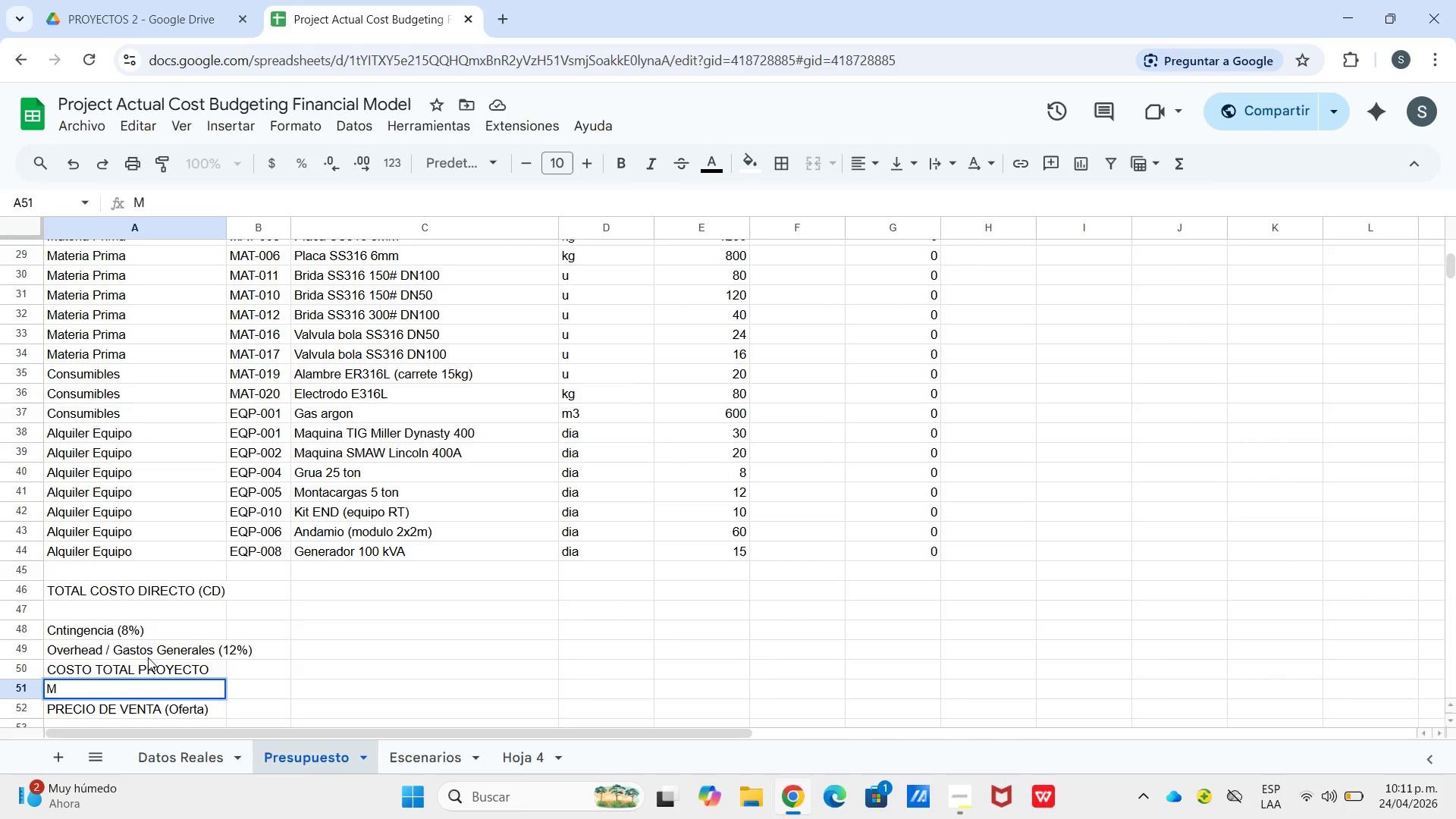 
type(argen)
 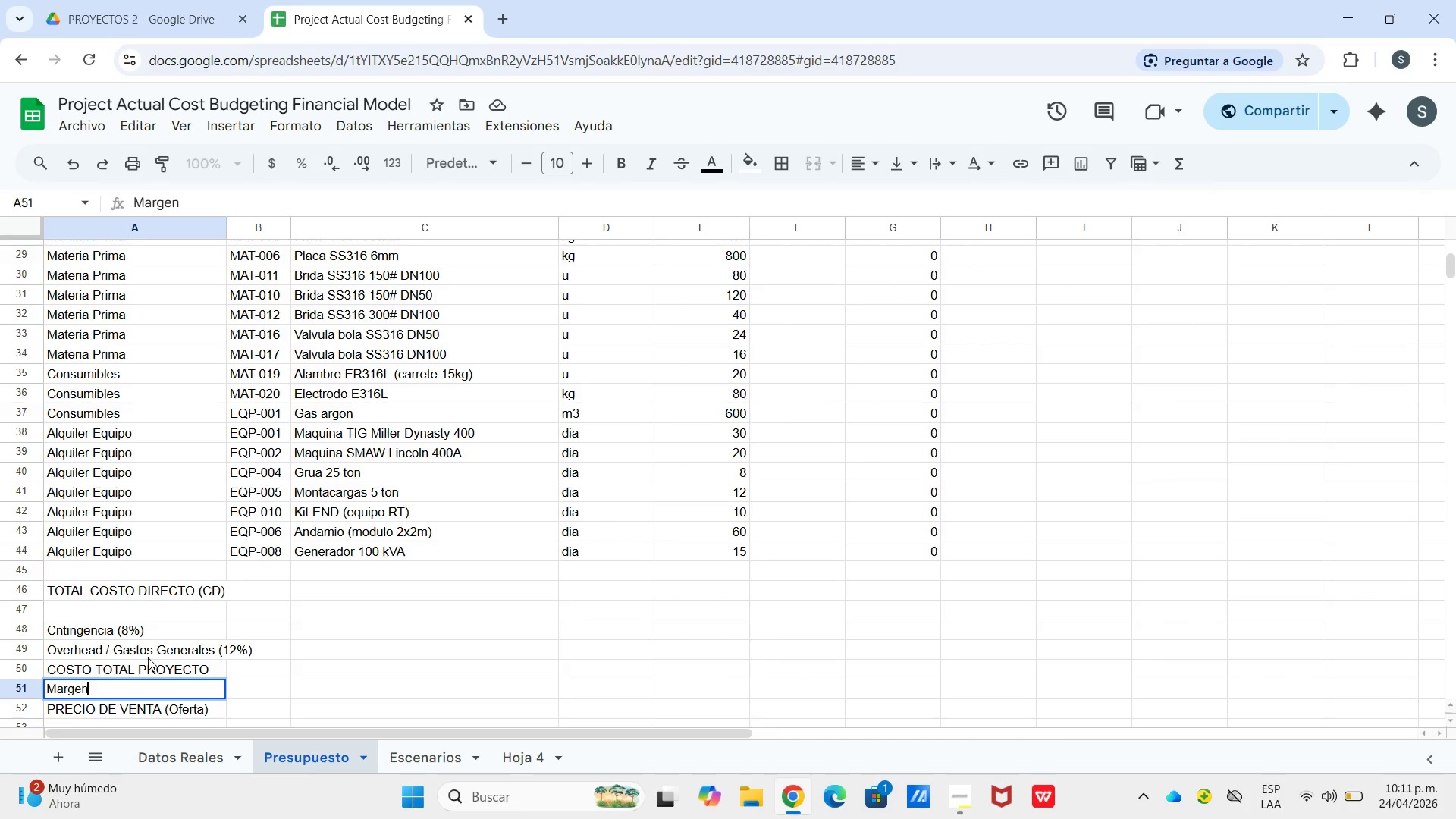 
wait(5.51)
 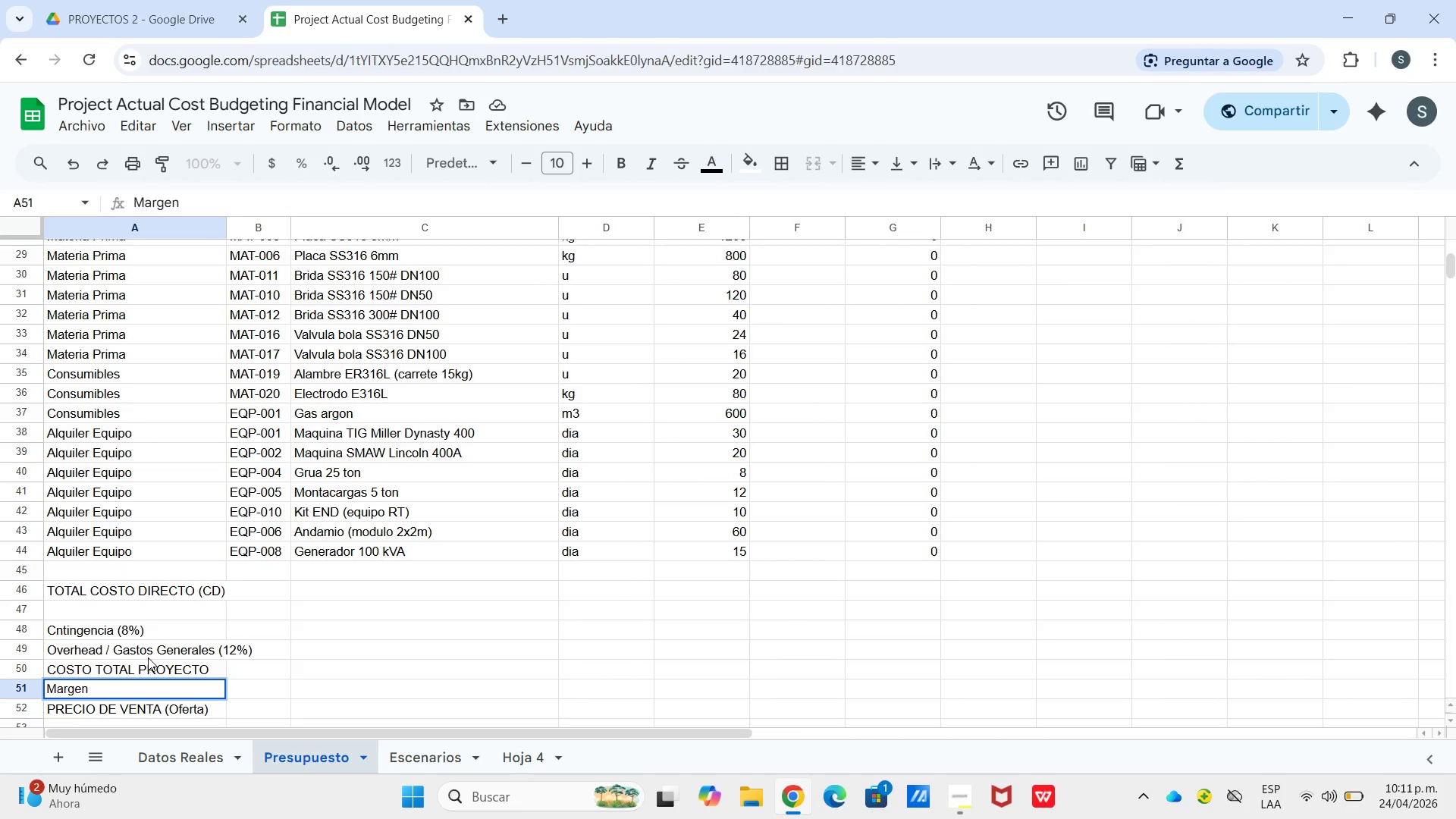 
type( Burto)
key(Backspace)
key(Backspace)
key(Backspace)
key(Backspace)
type(ruto *objetivo)
 